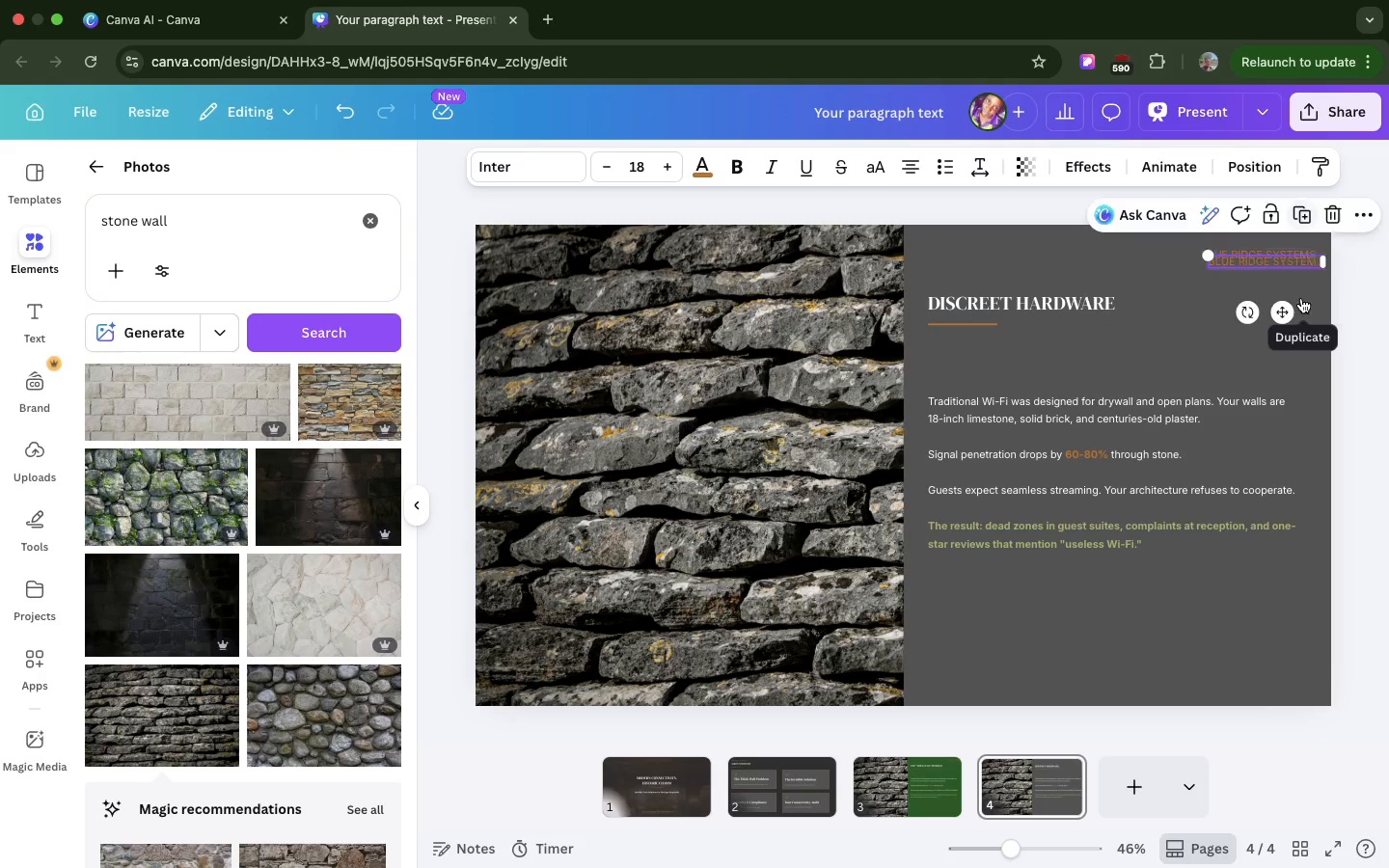 
left_click([1301, 298])
 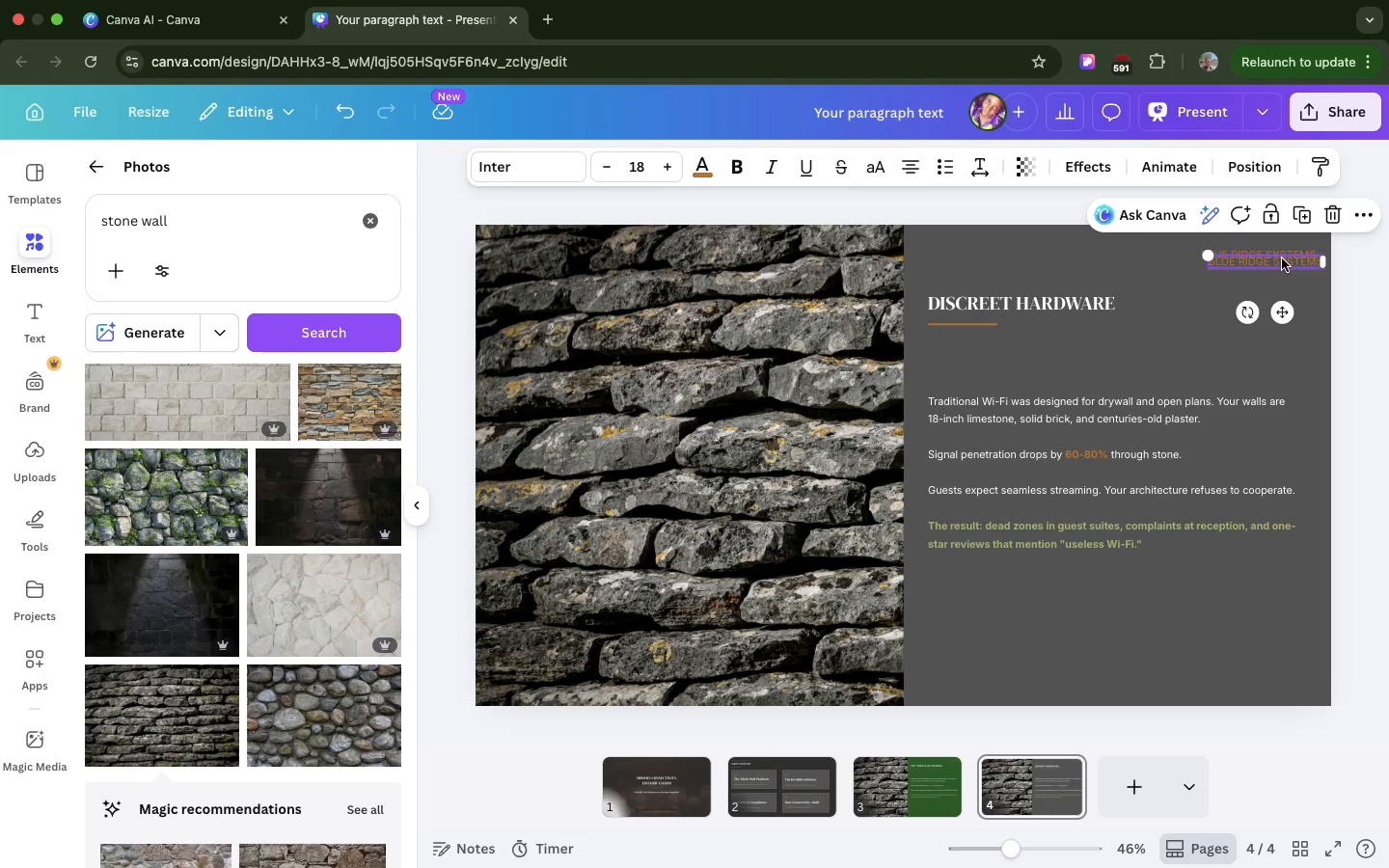 
left_click_drag(start_coordinate=[1282, 258], to_coordinate=[1003, 342])
 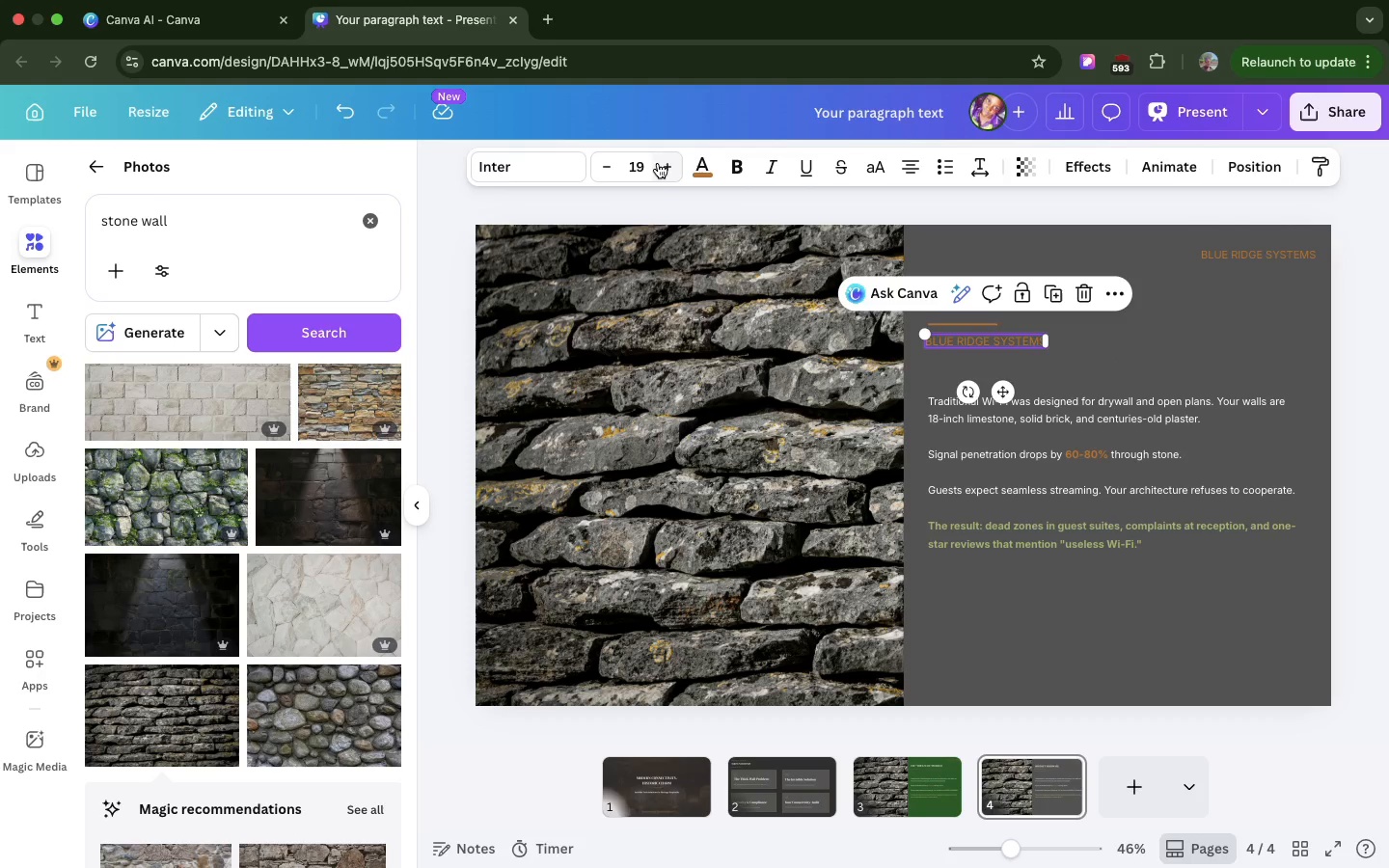 
left_click([658, 163])
 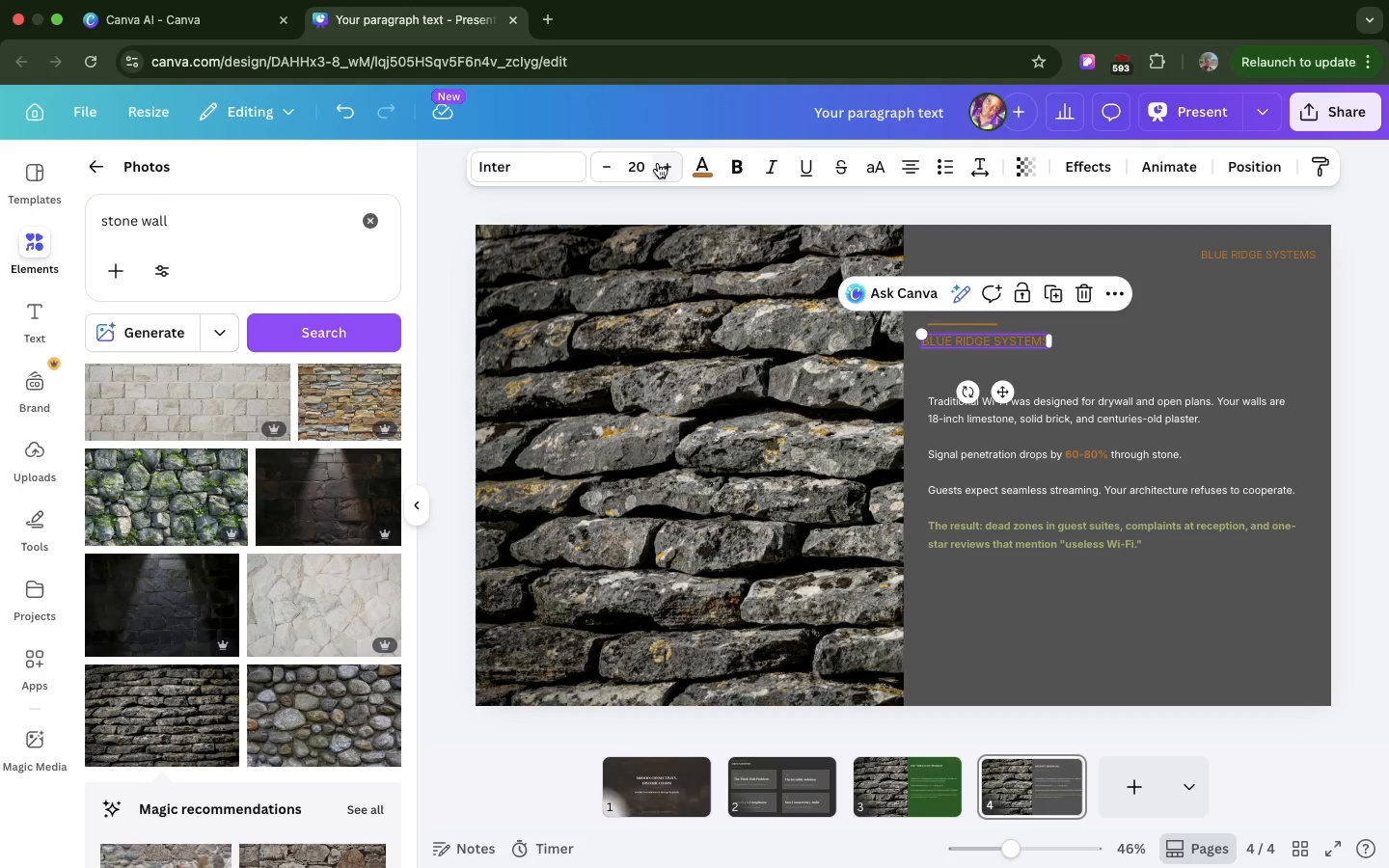 
left_click([658, 163])
 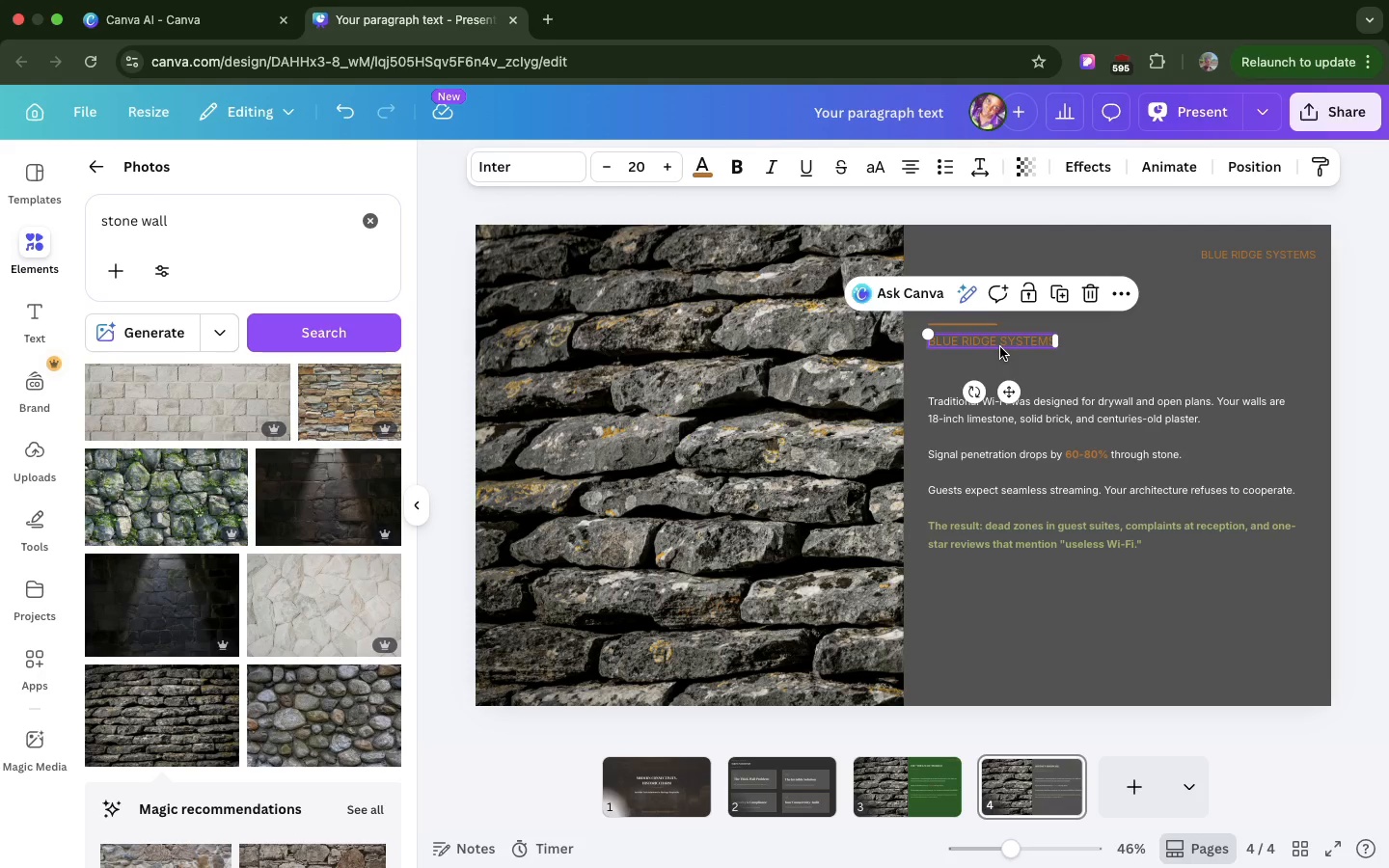 
wait(10.17)
 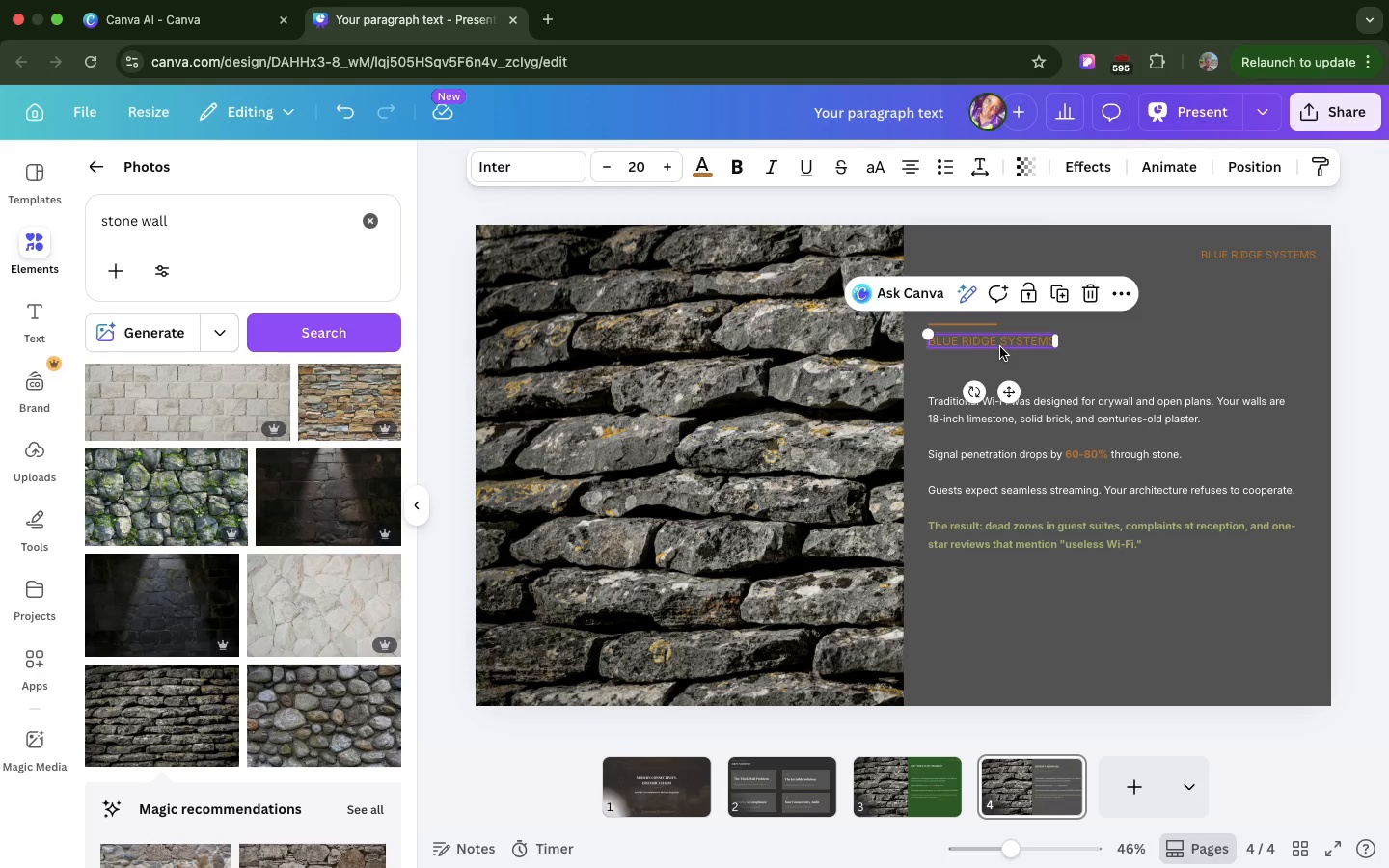 
key(Meta+V)
 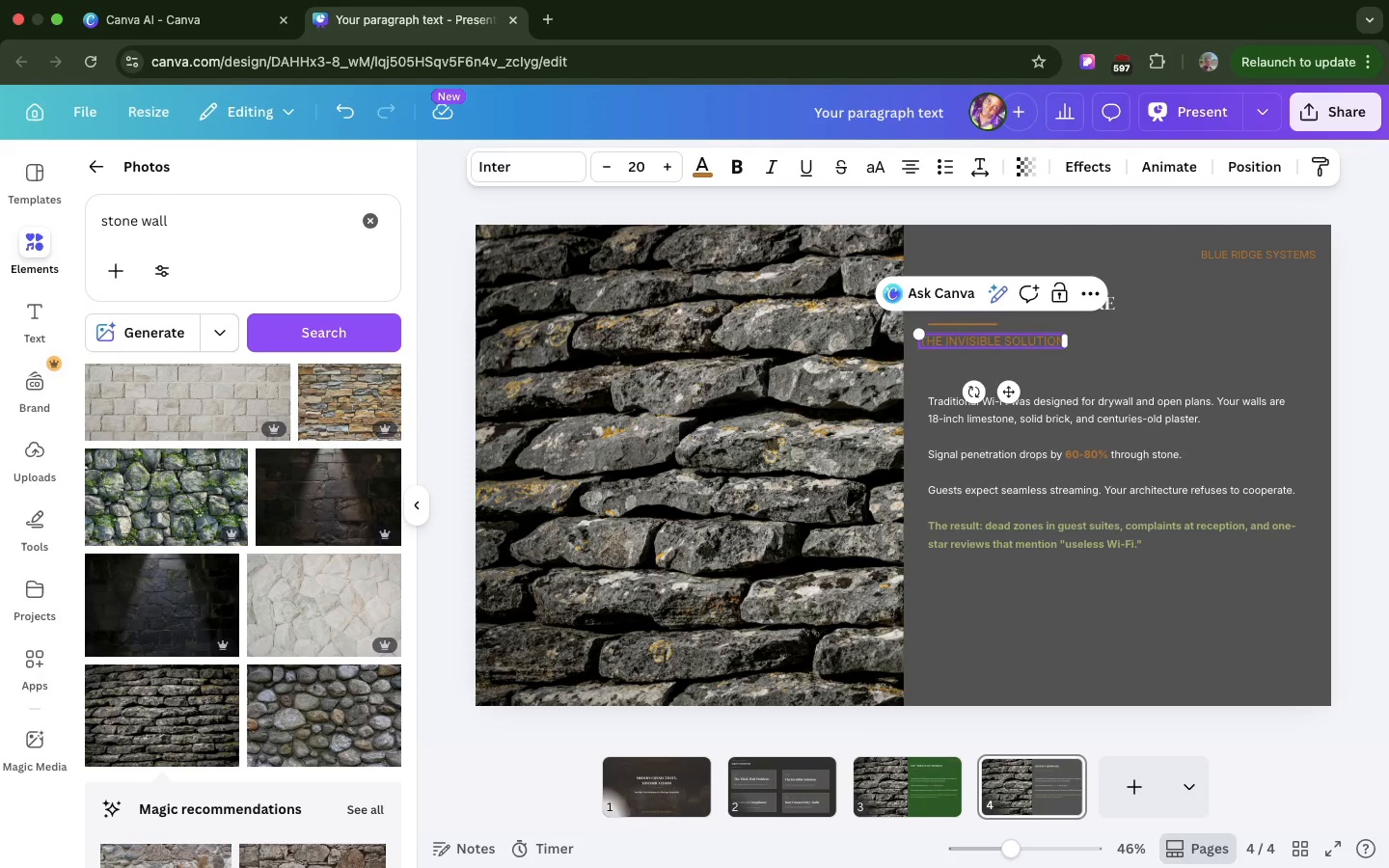 
key(Backspace)
 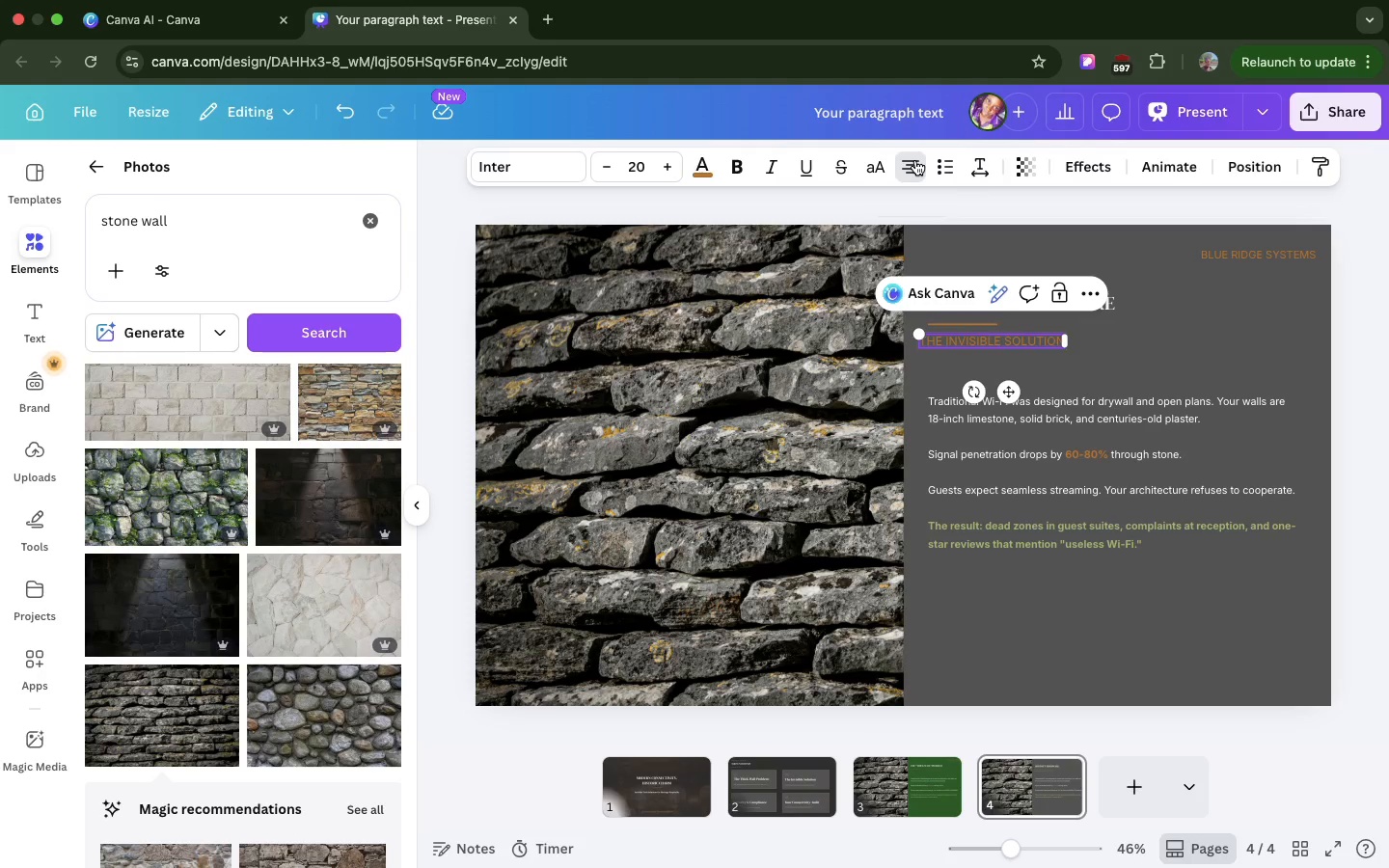 
left_click([915, 160])
 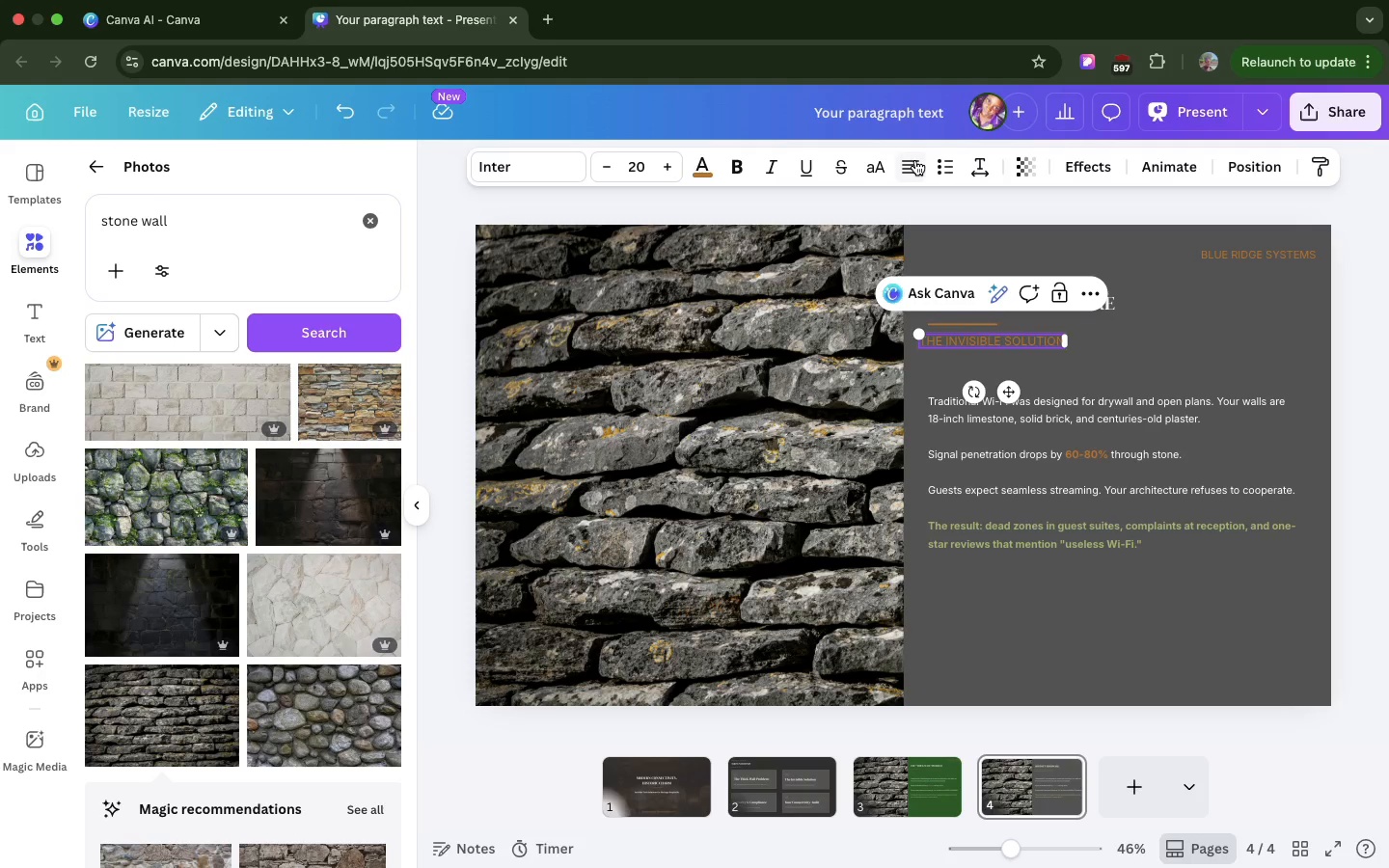 
left_click([915, 160])
 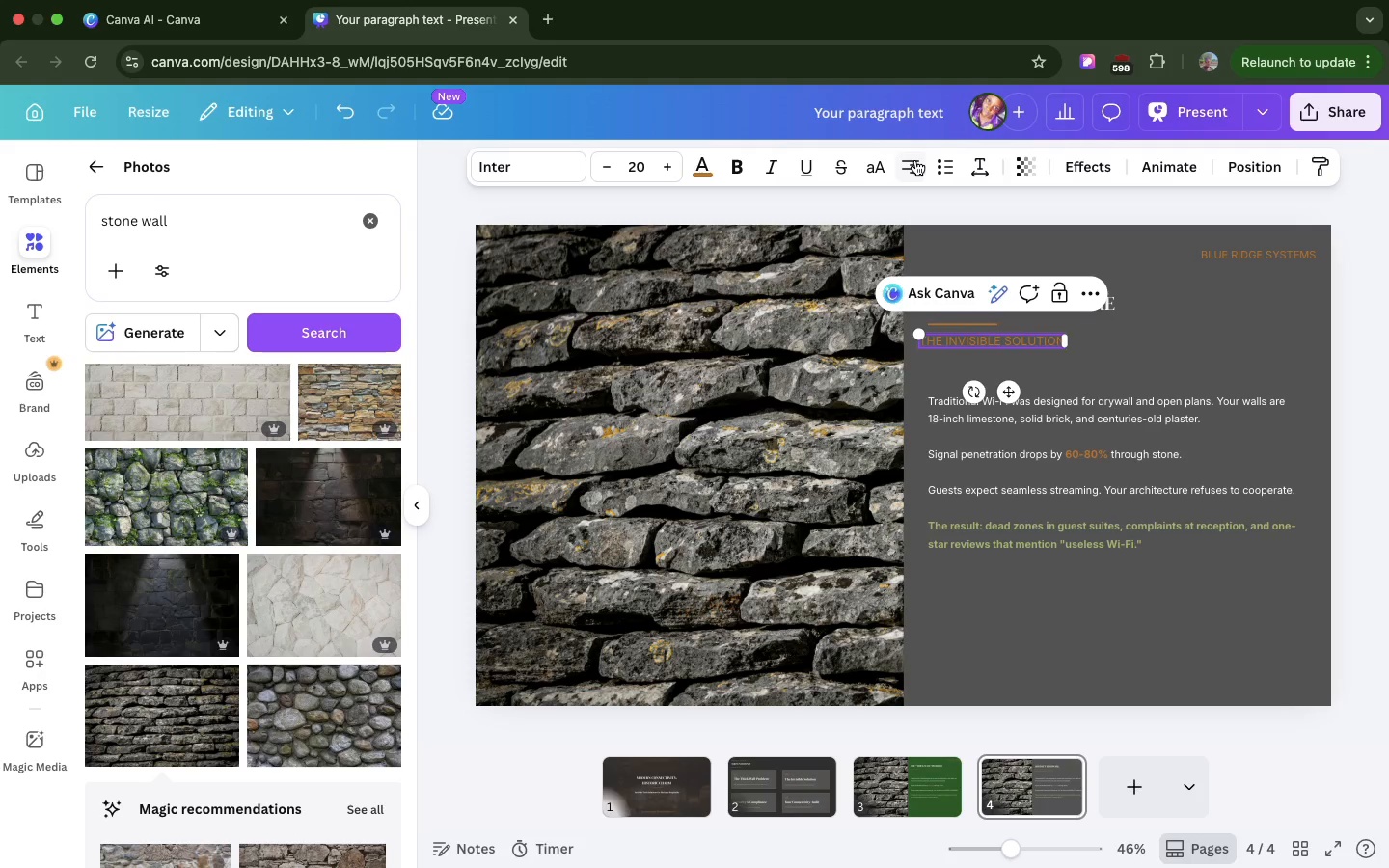 
left_click([915, 160])
 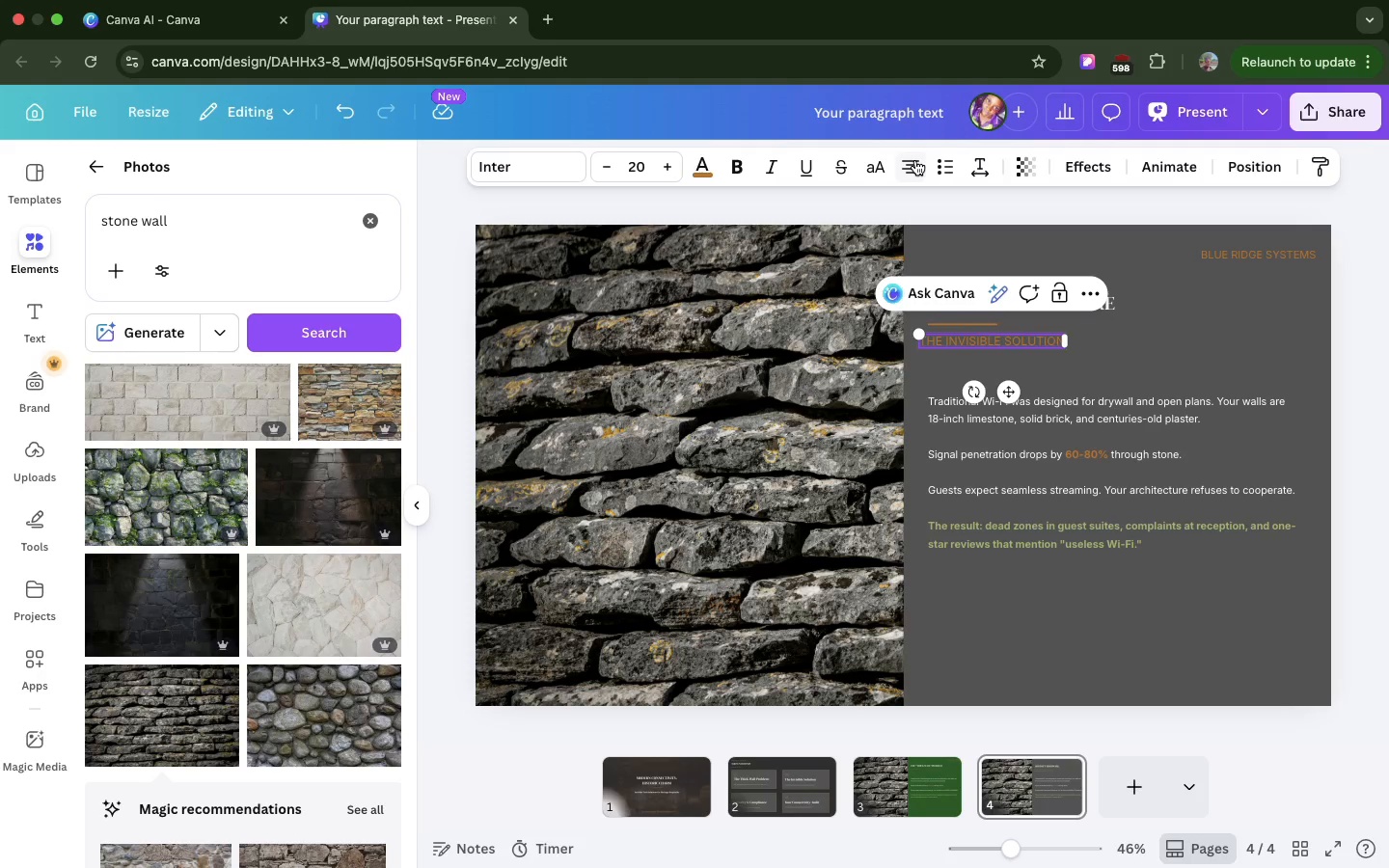 
left_click([915, 160])
 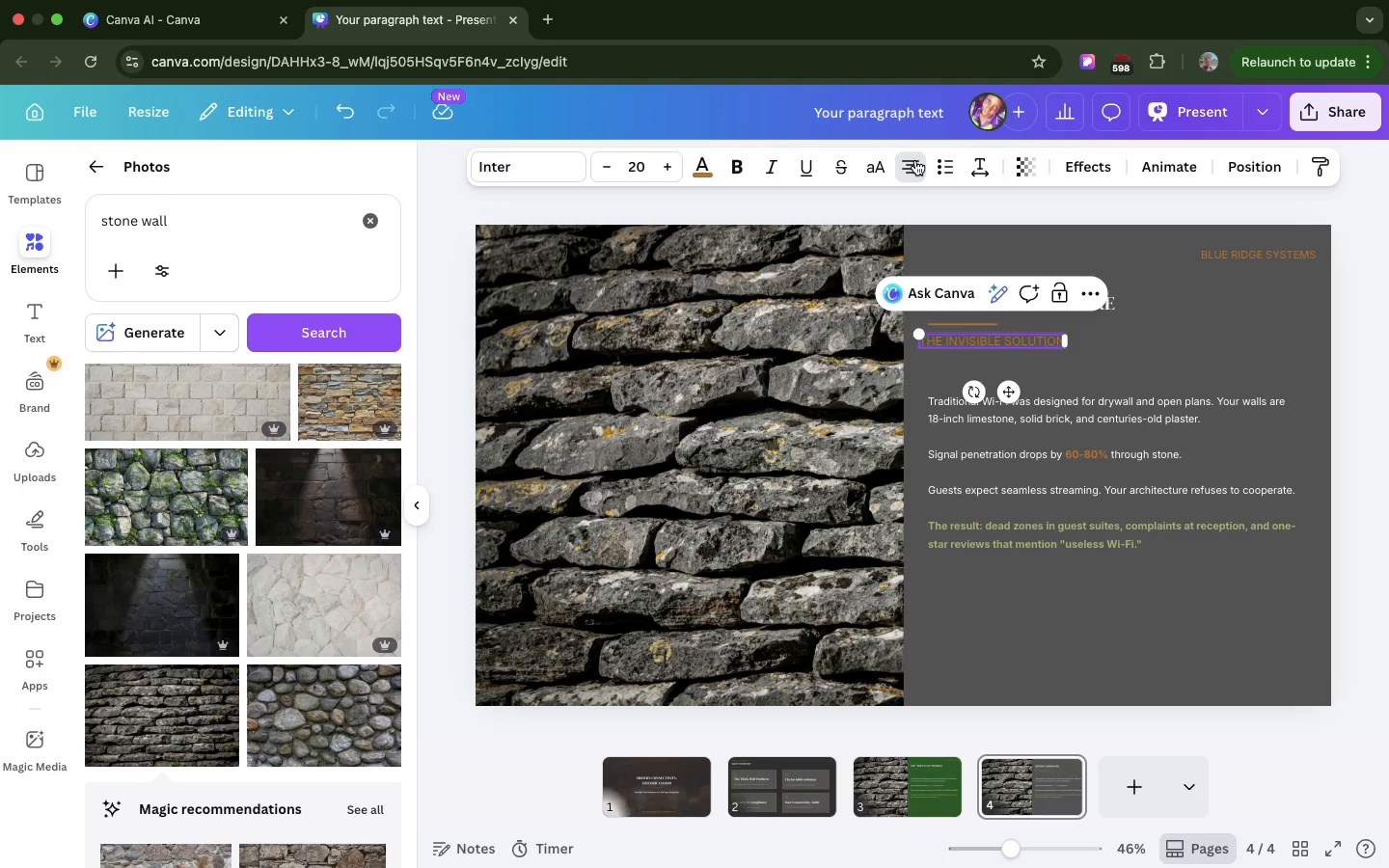 
left_click([915, 160])
 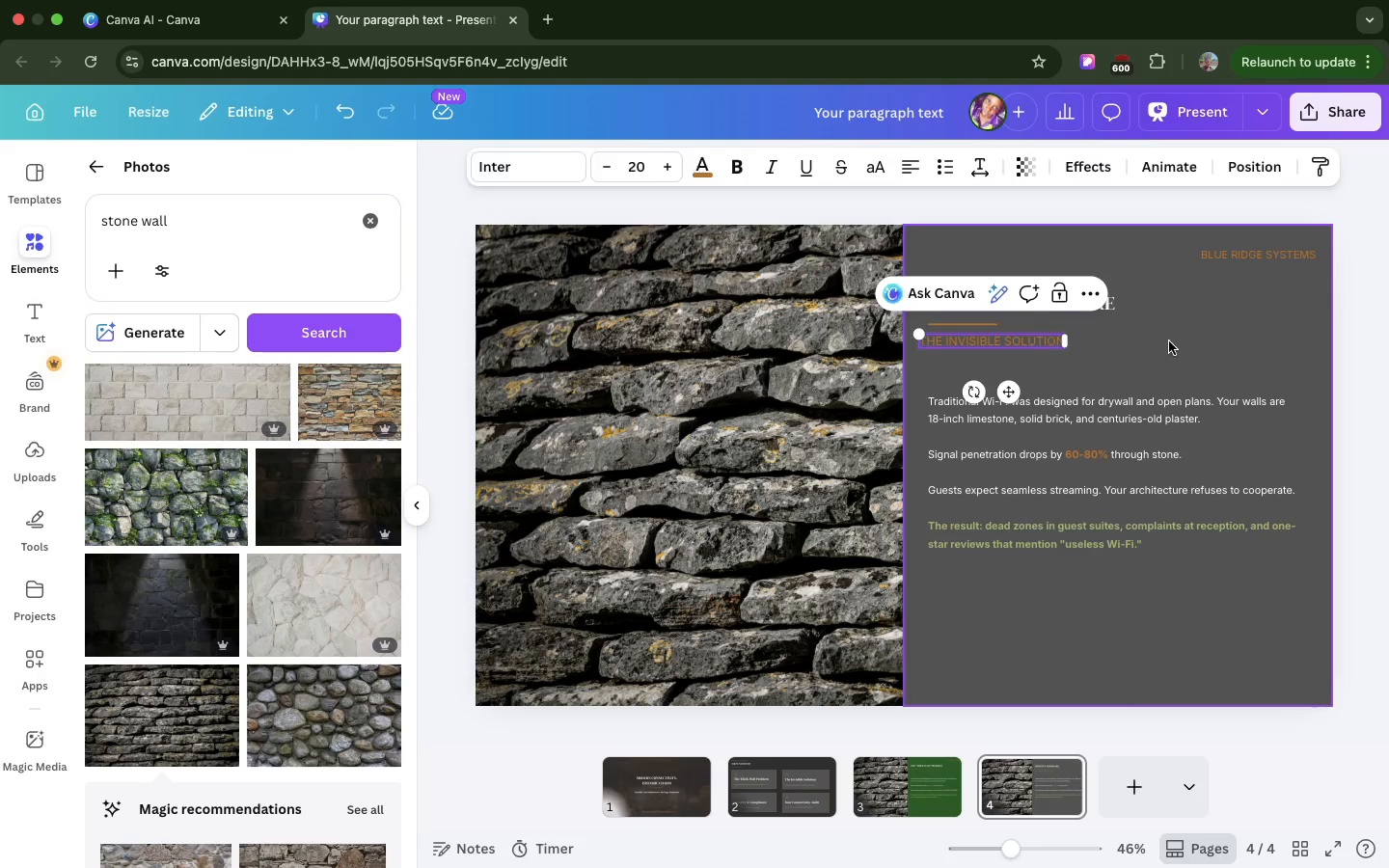 
left_click([1169, 341])
 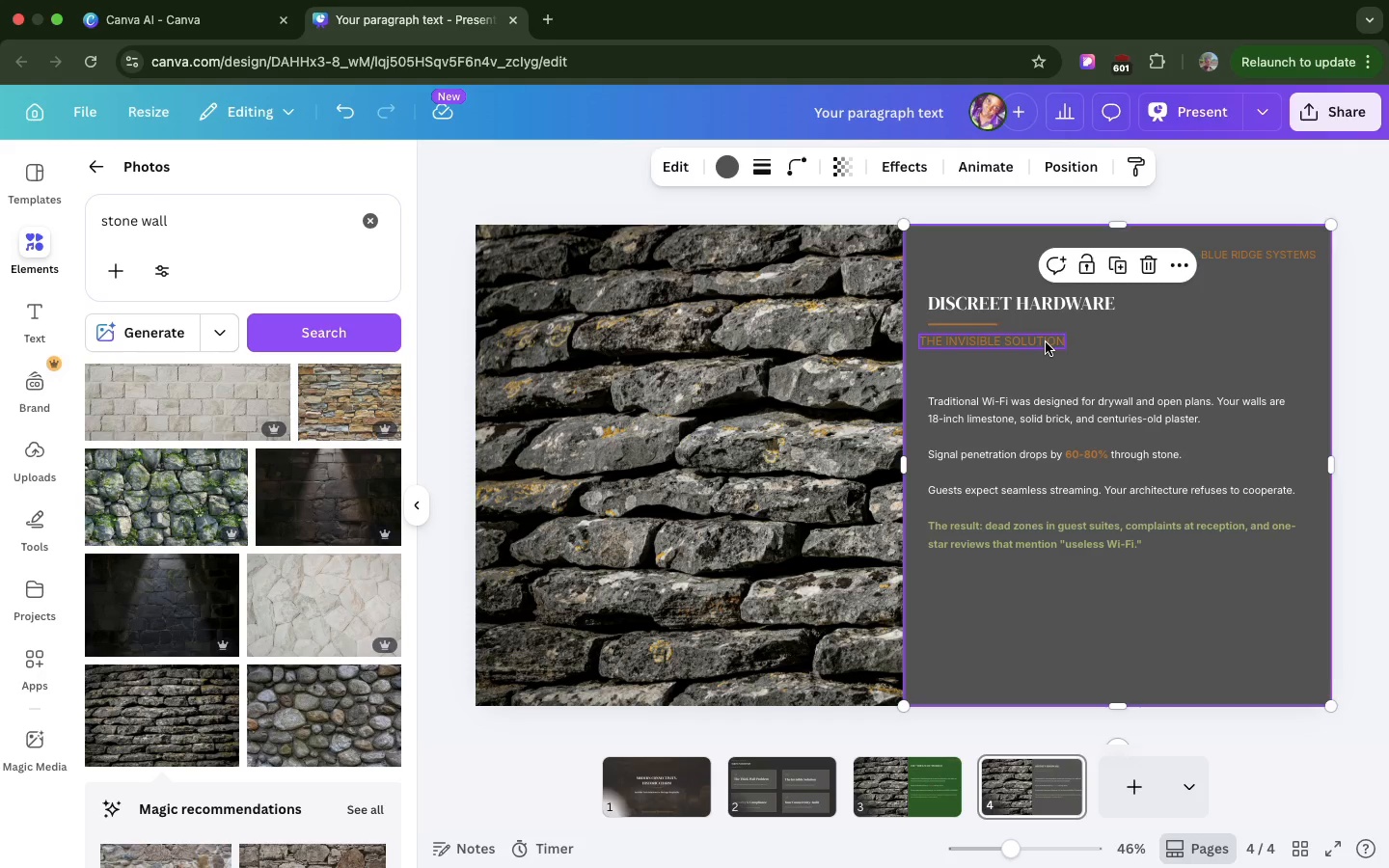 
left_click([1046, 342])
 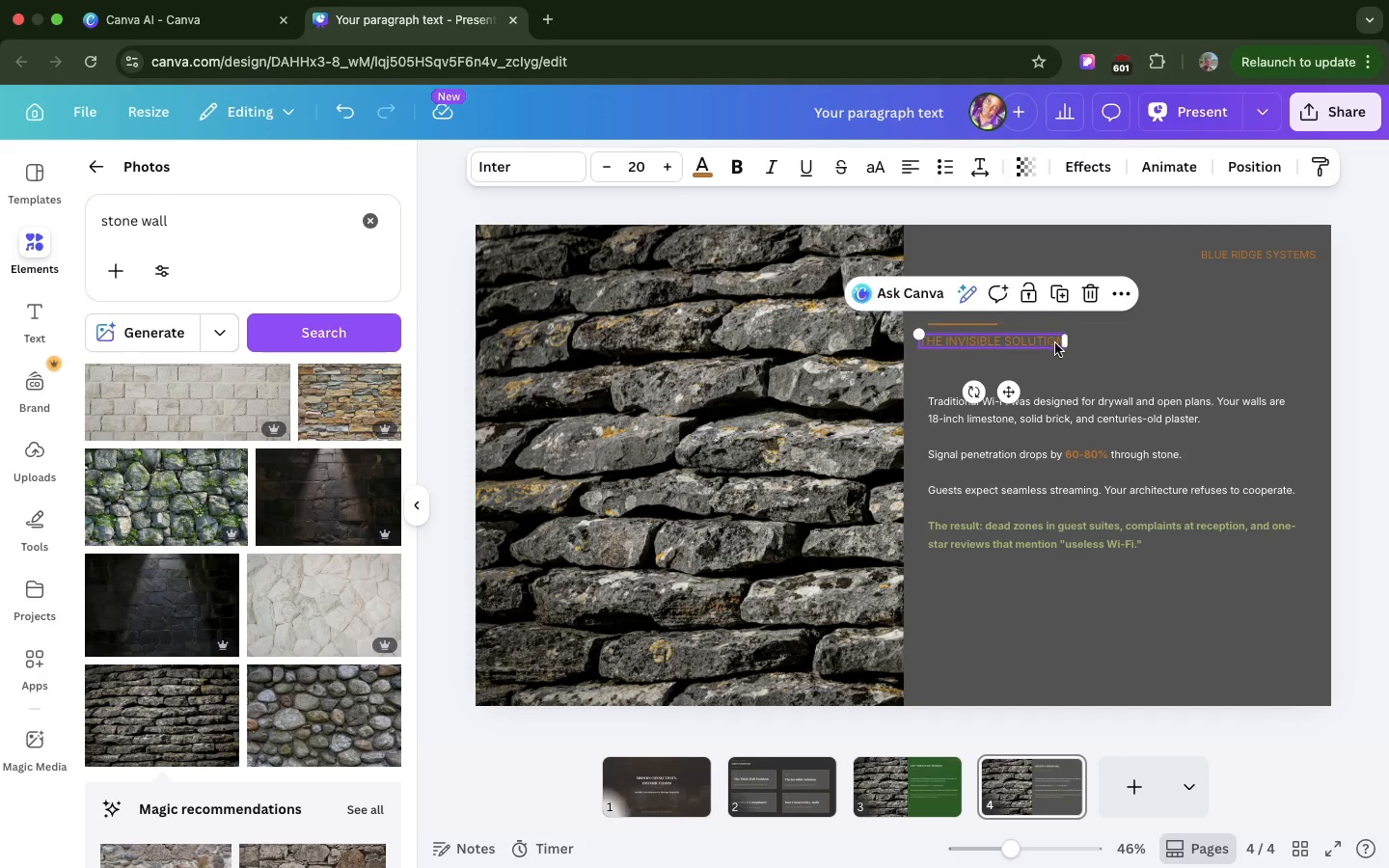 
left_click_drag(start_coordinate=[1046, 342], to_coordinate=[1056, 344])
 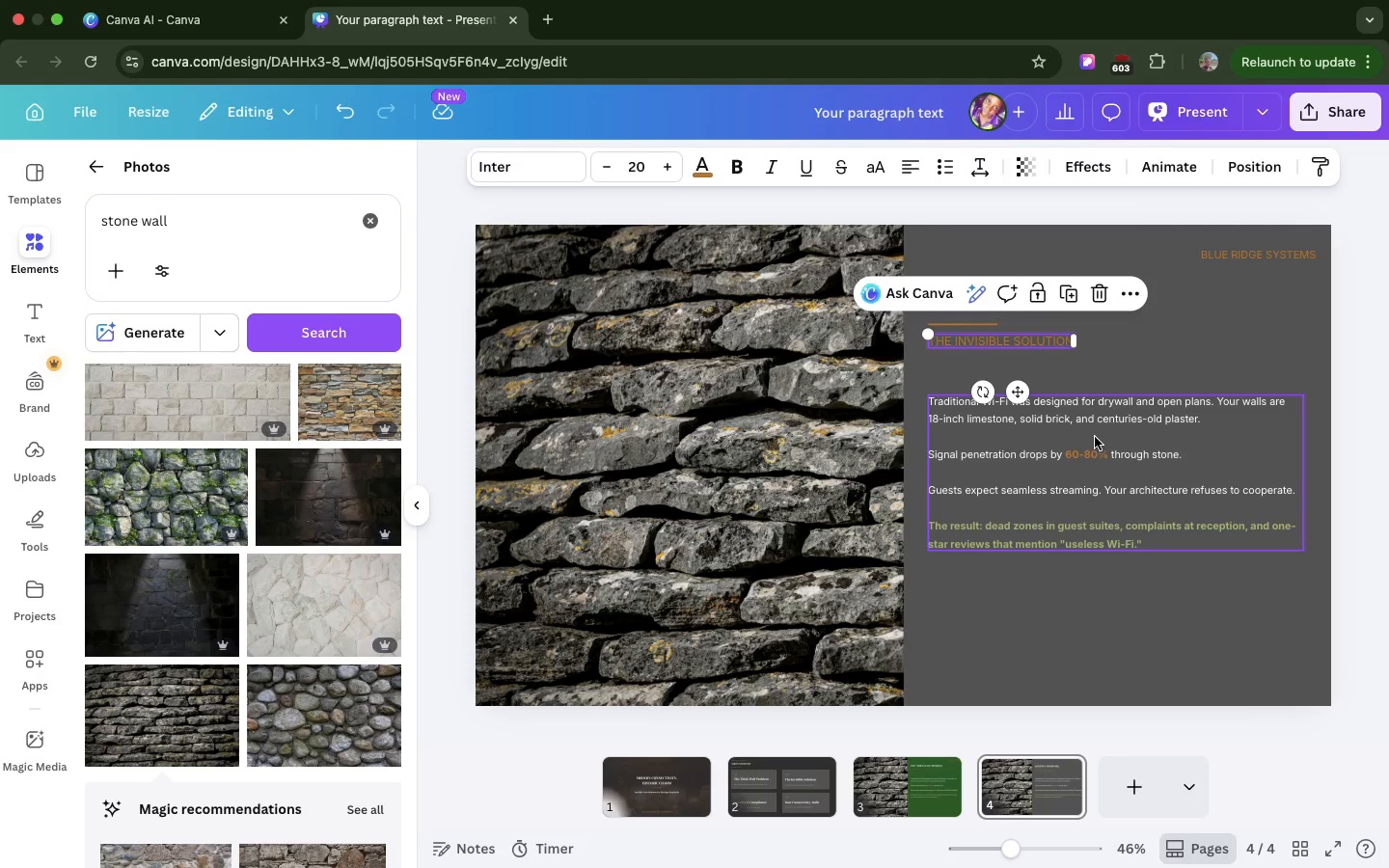 
double_click([1095, 437])
 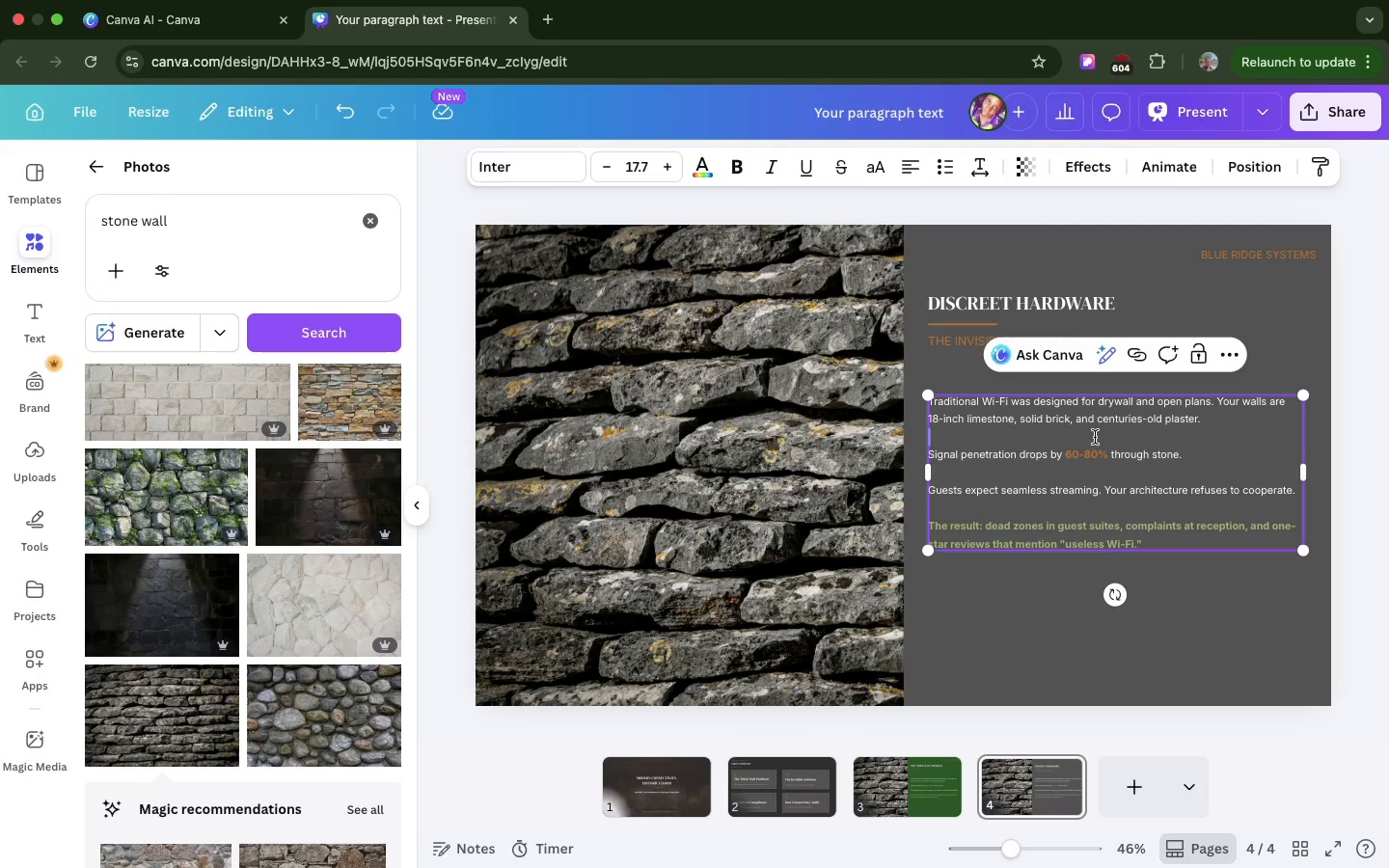 
triple_click([1095, 437])
 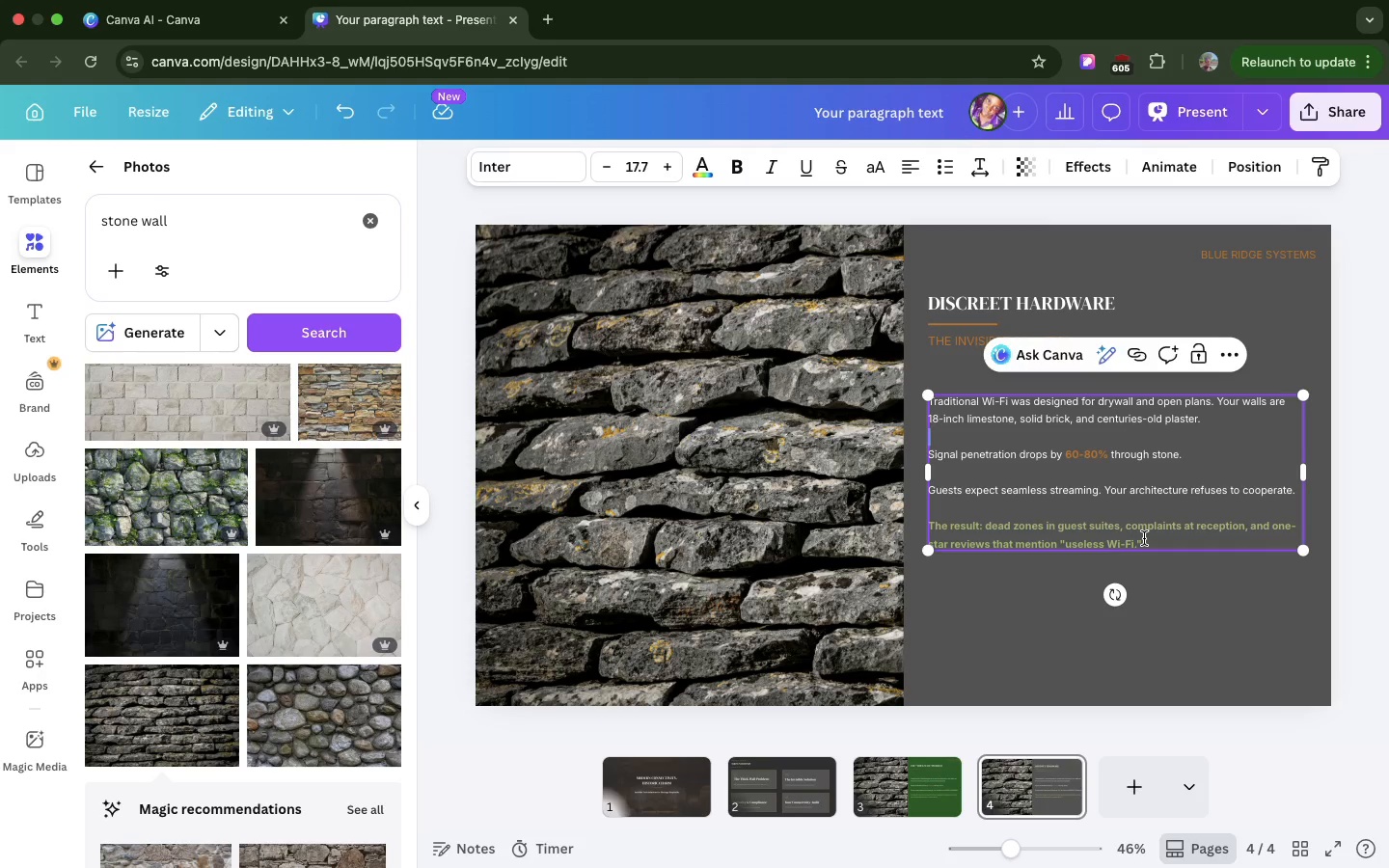 
left_click([1144, 538])
 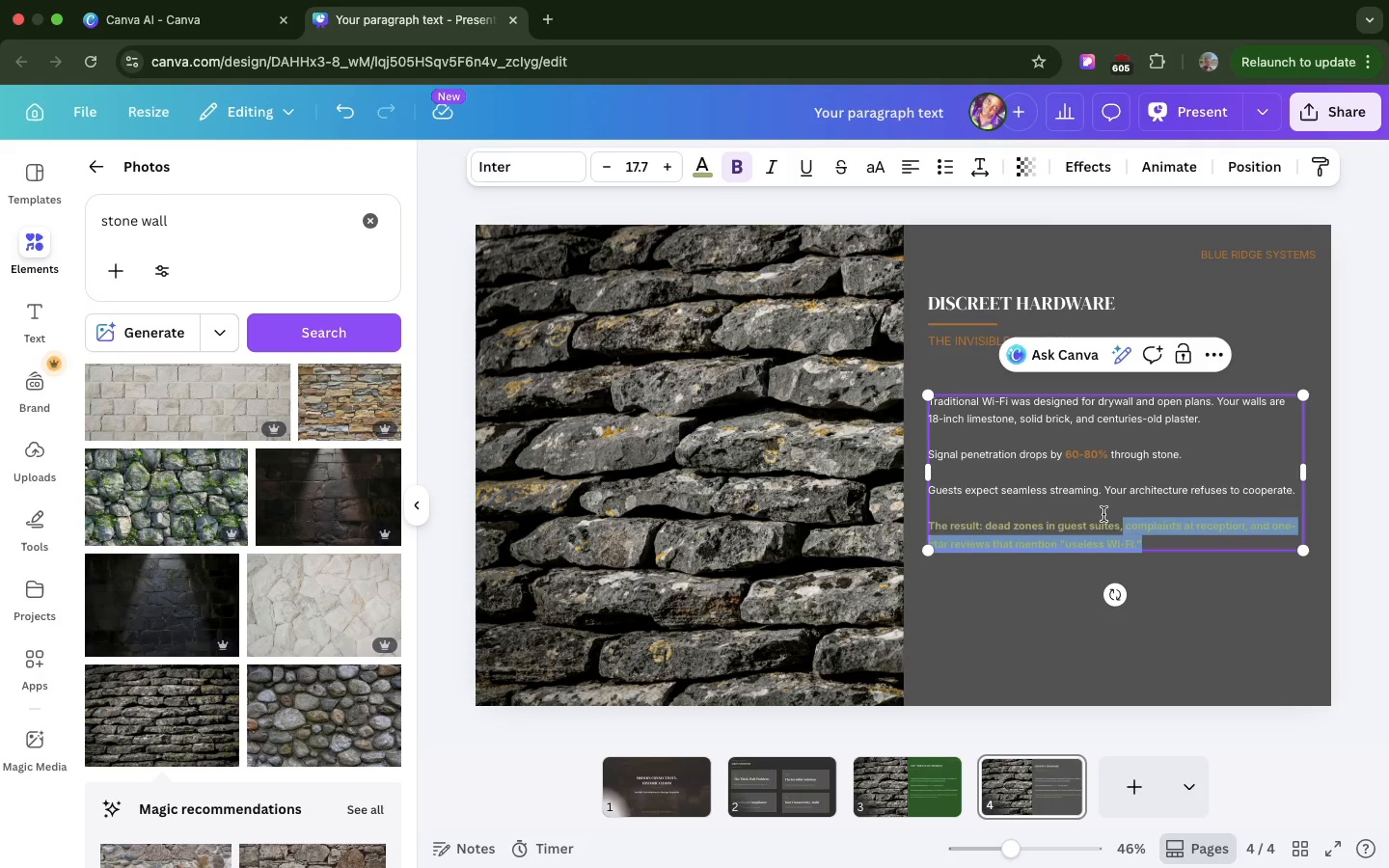 
left_click_drag(start_coordinate=[1144, 538], to_coordinate=[929, 396])
 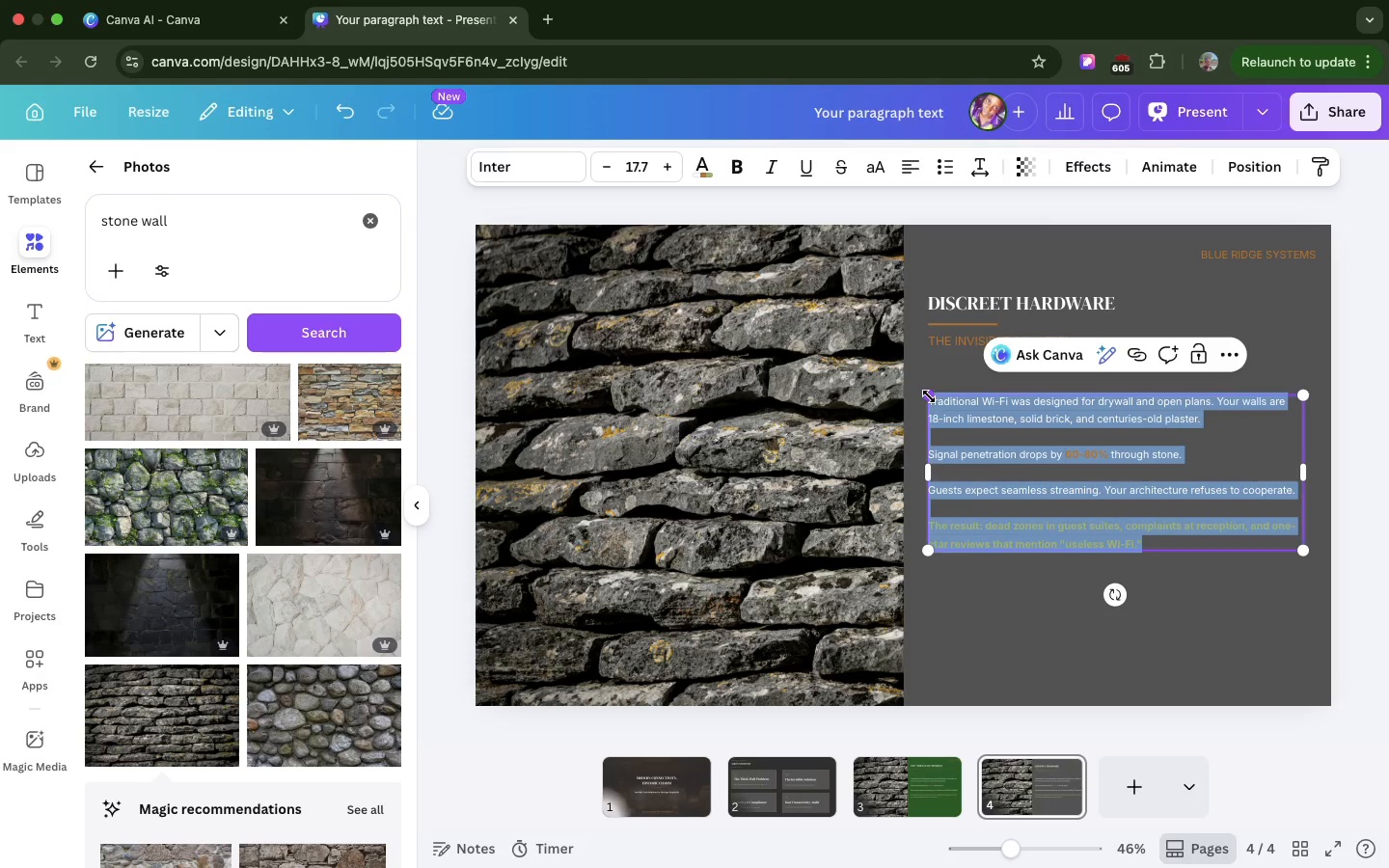 
key(Meta+V)
 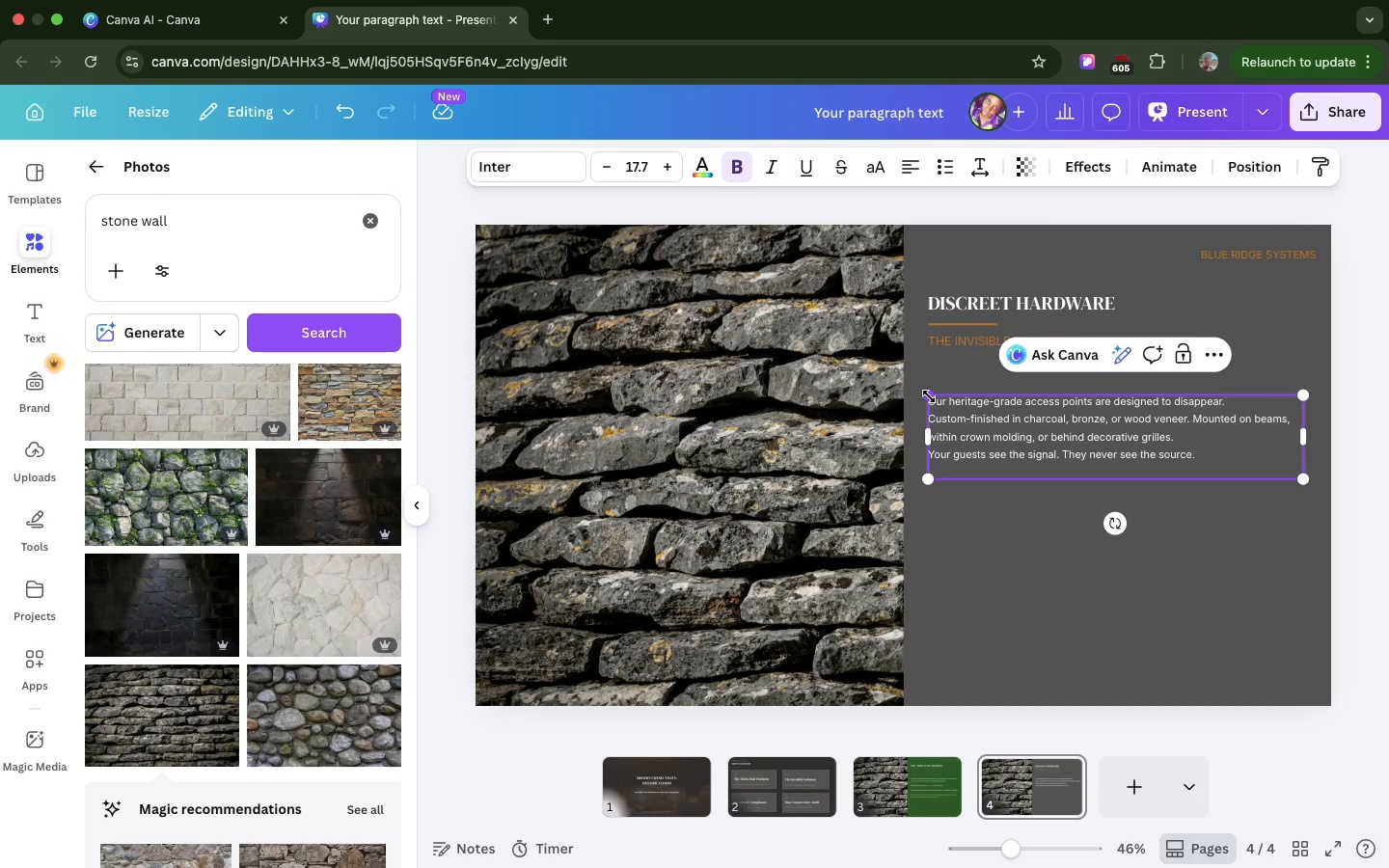 
key(Backspace)
 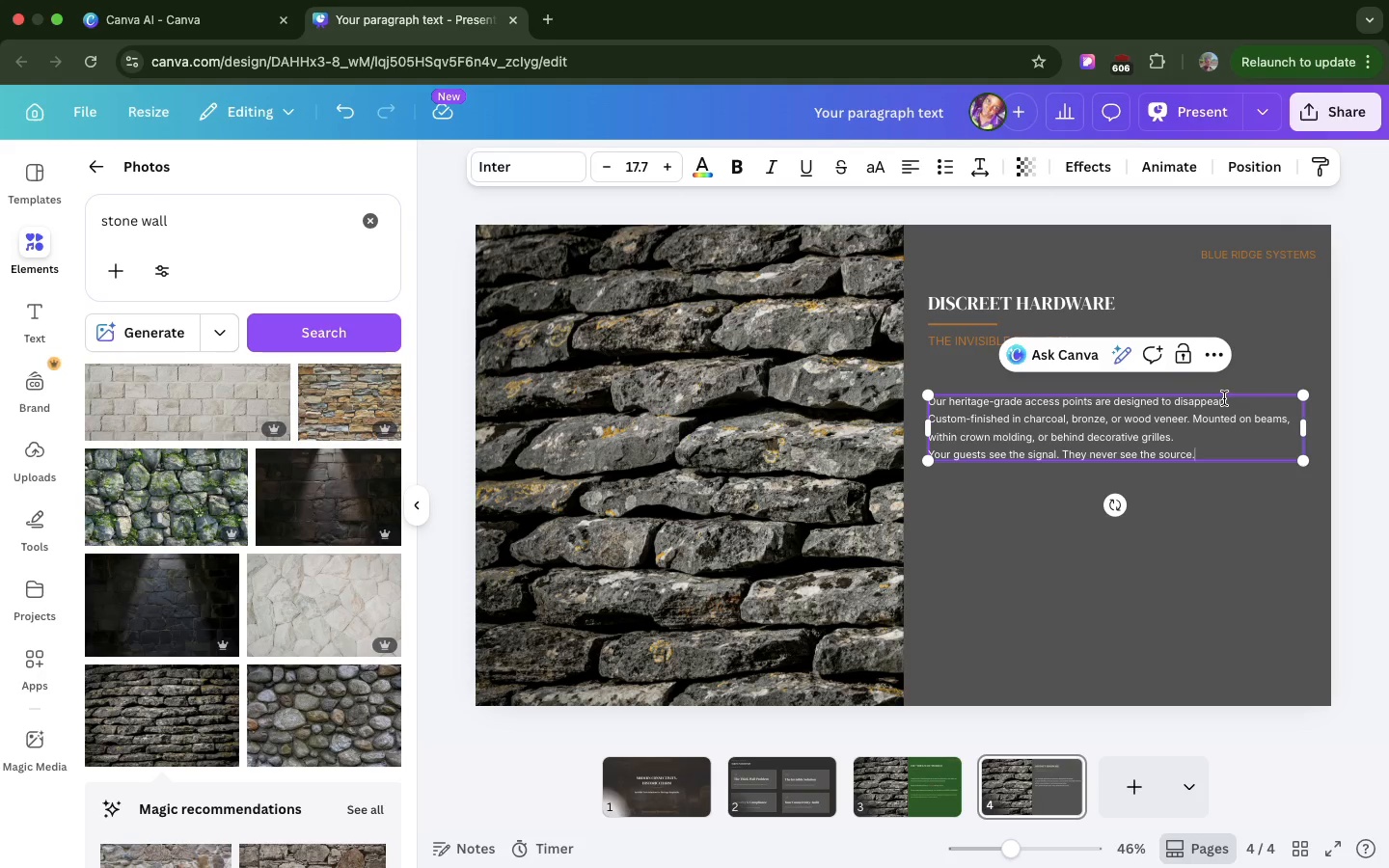 
left_click([1224, 398])
 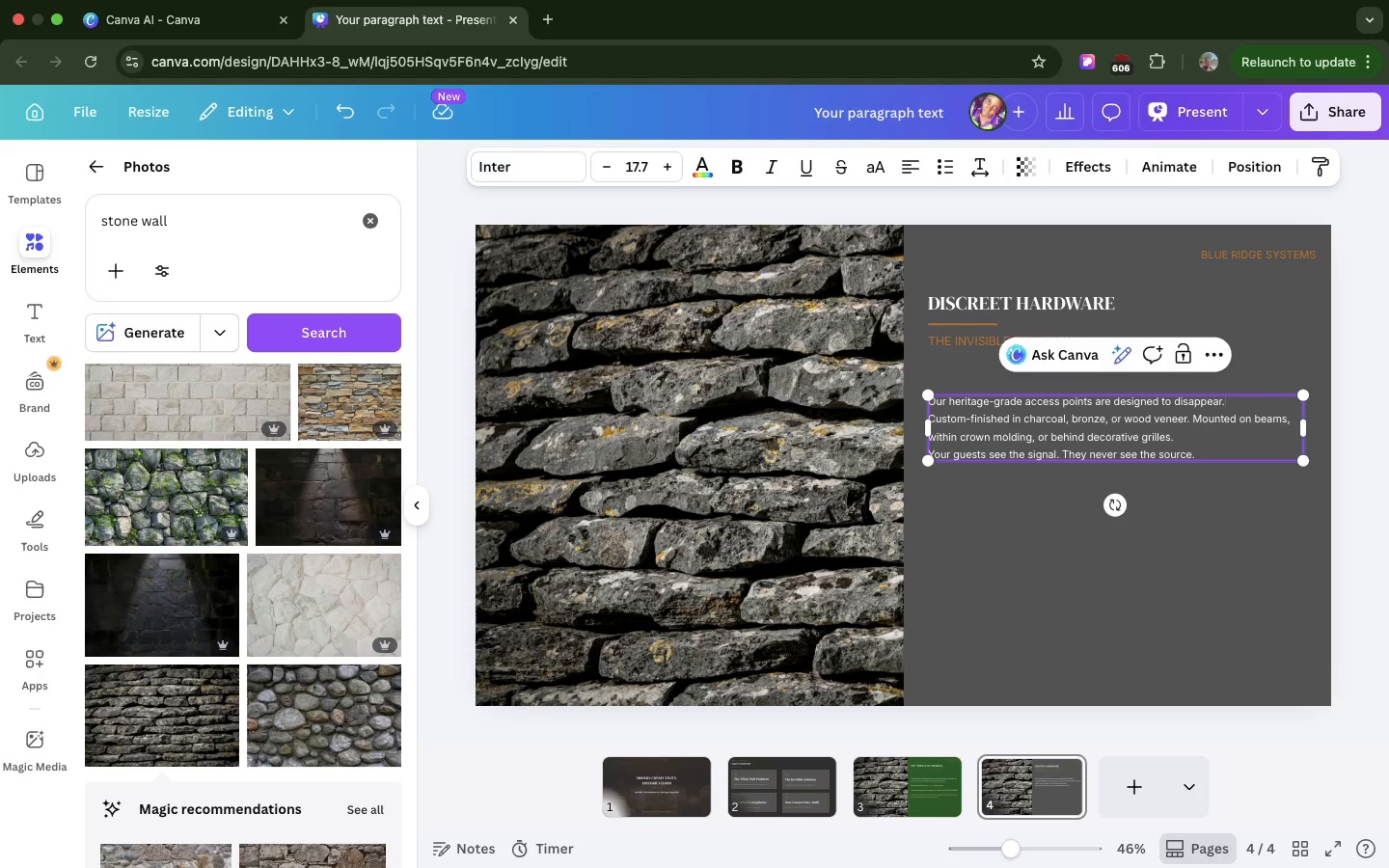 
key(Enter)
 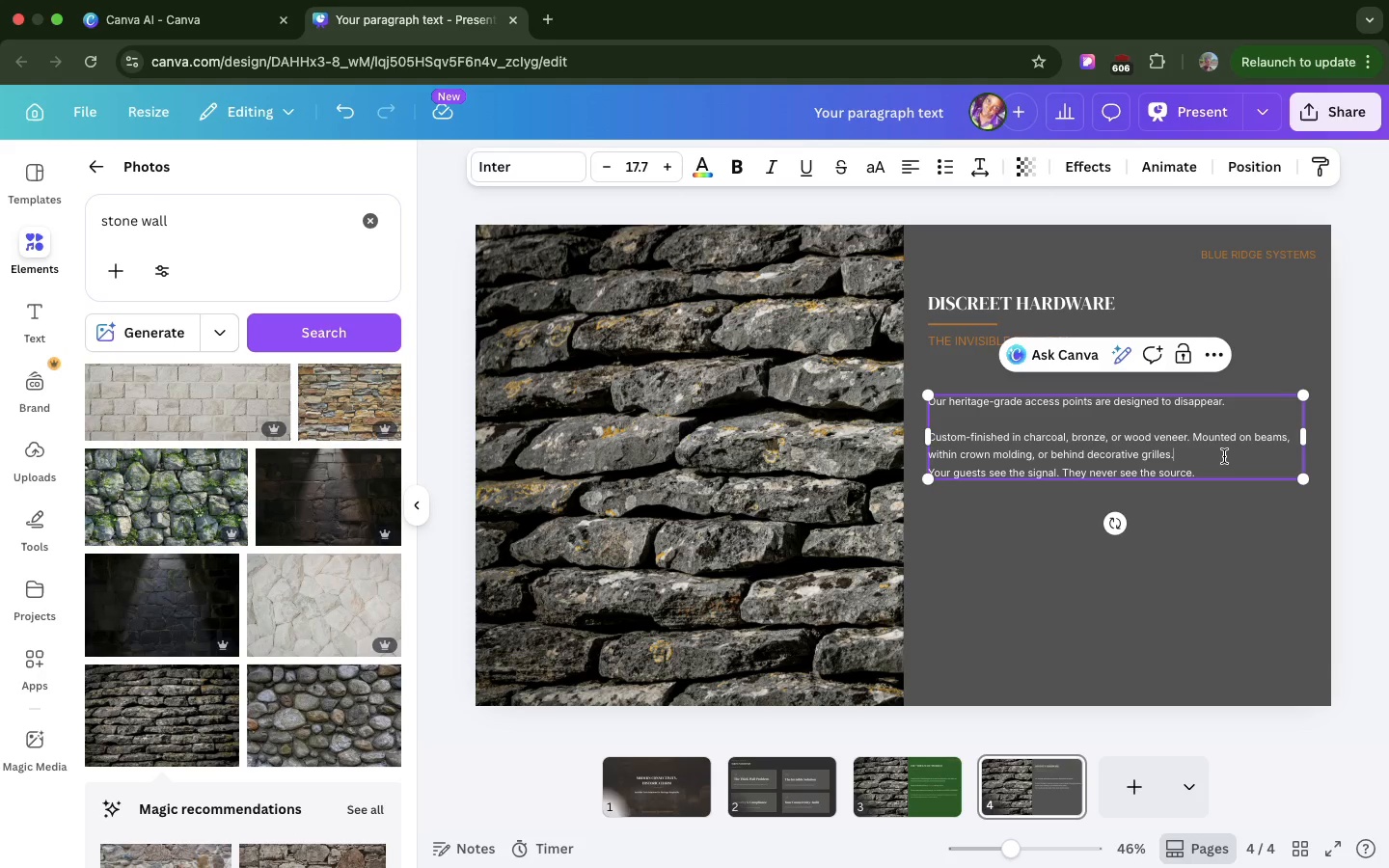 
left_click([1224, 456])
 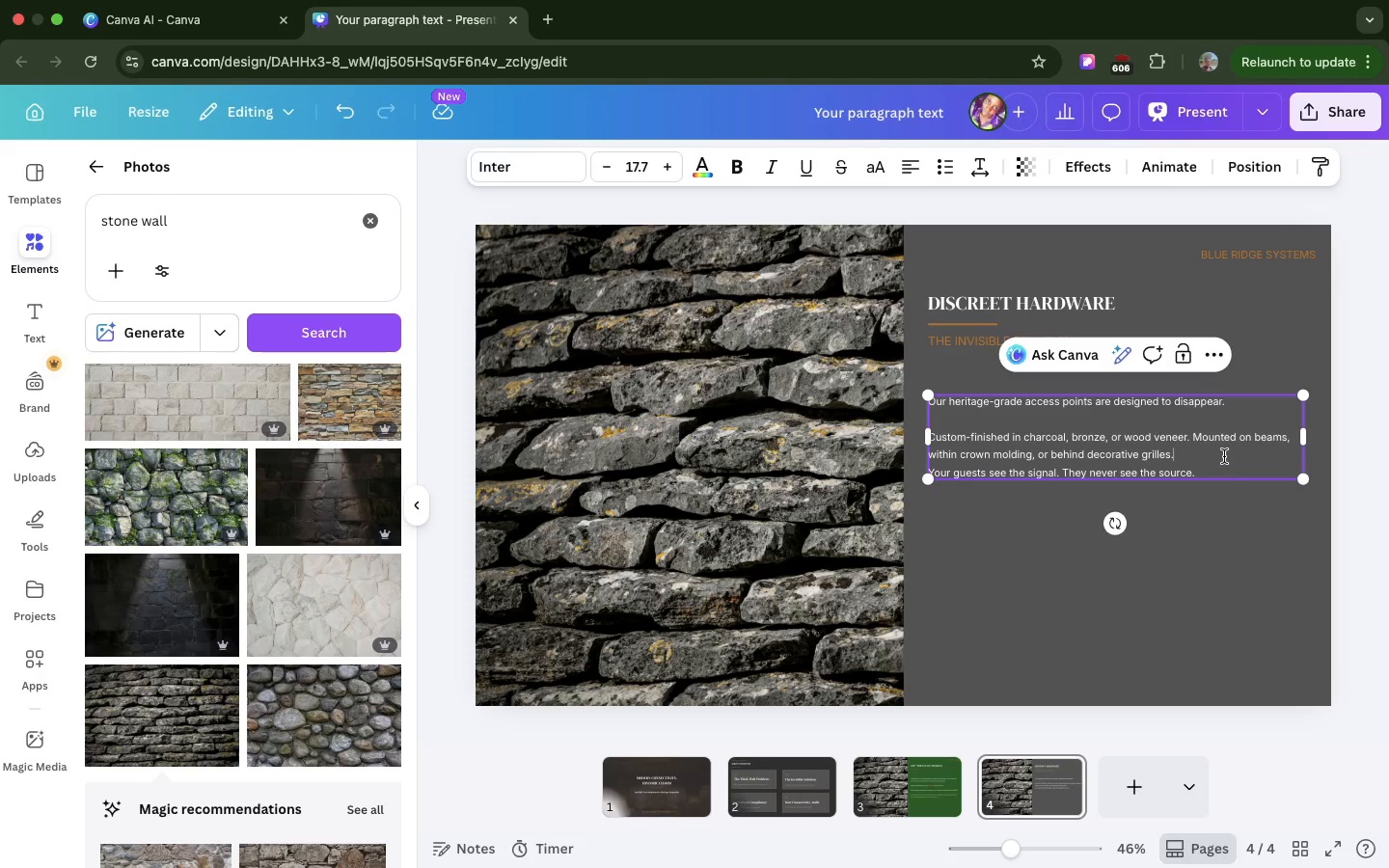 
wait(6.42)
 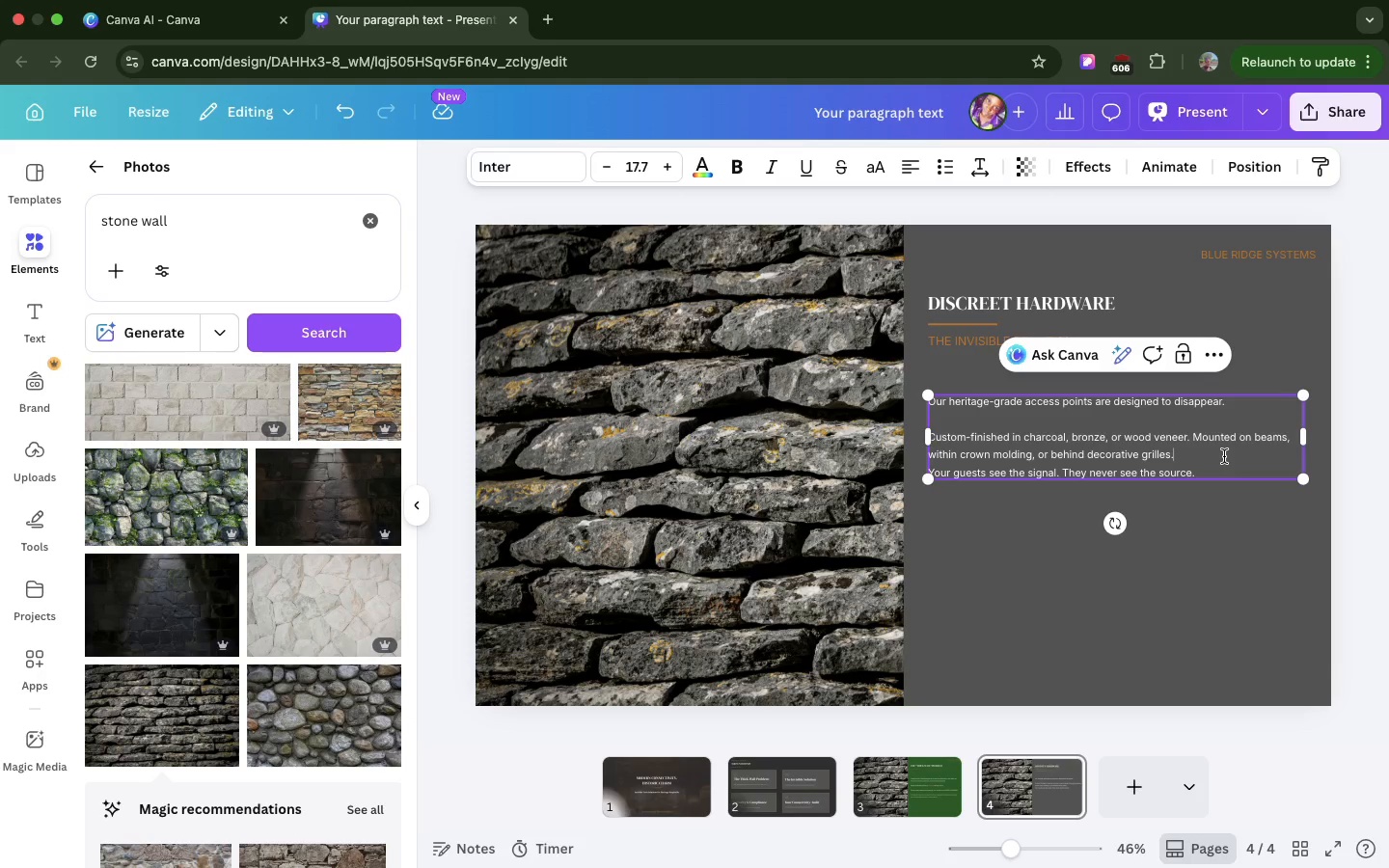 
hold_key(key=ShiftRight, duration=0.43)
 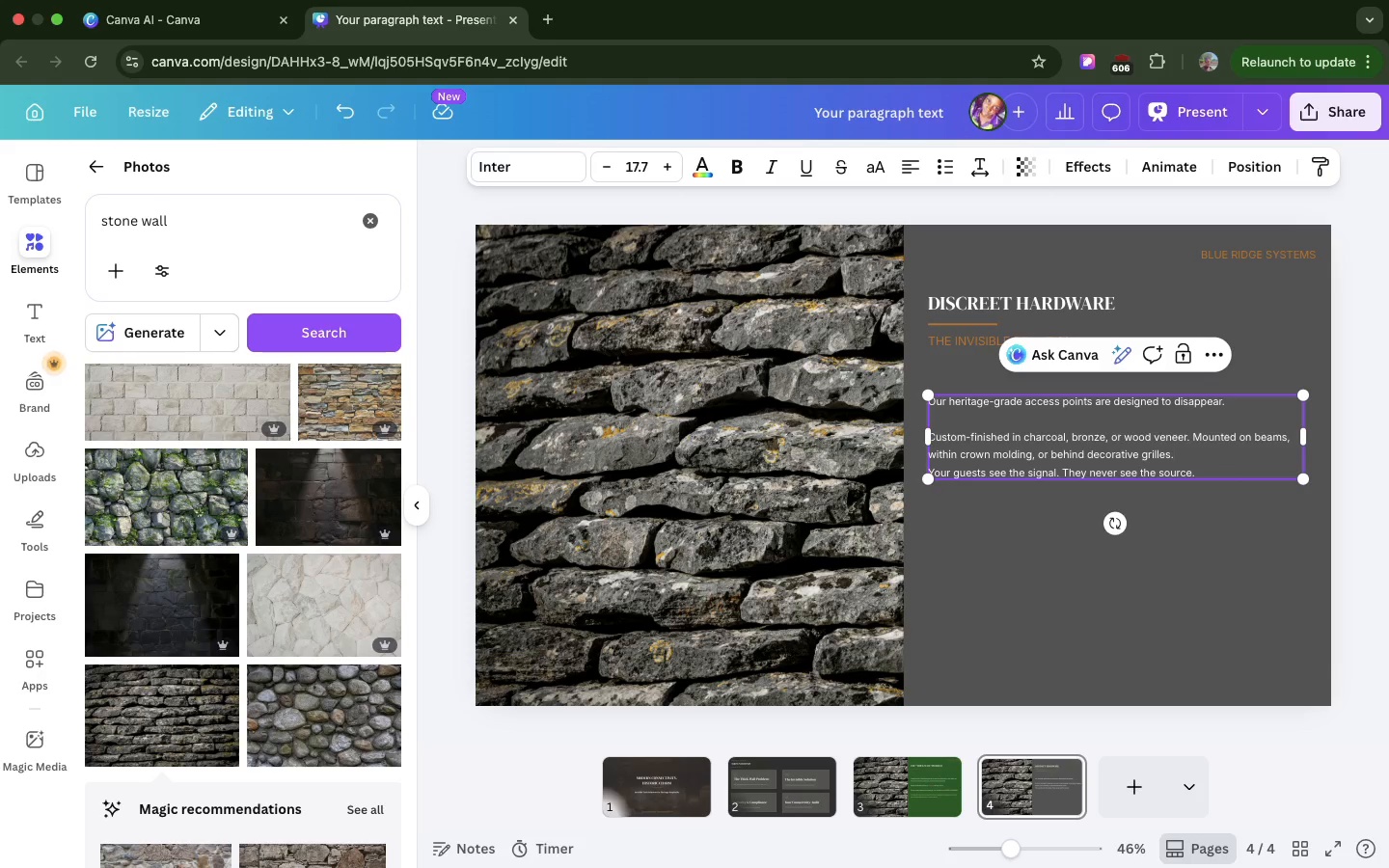 
key(Enter)
 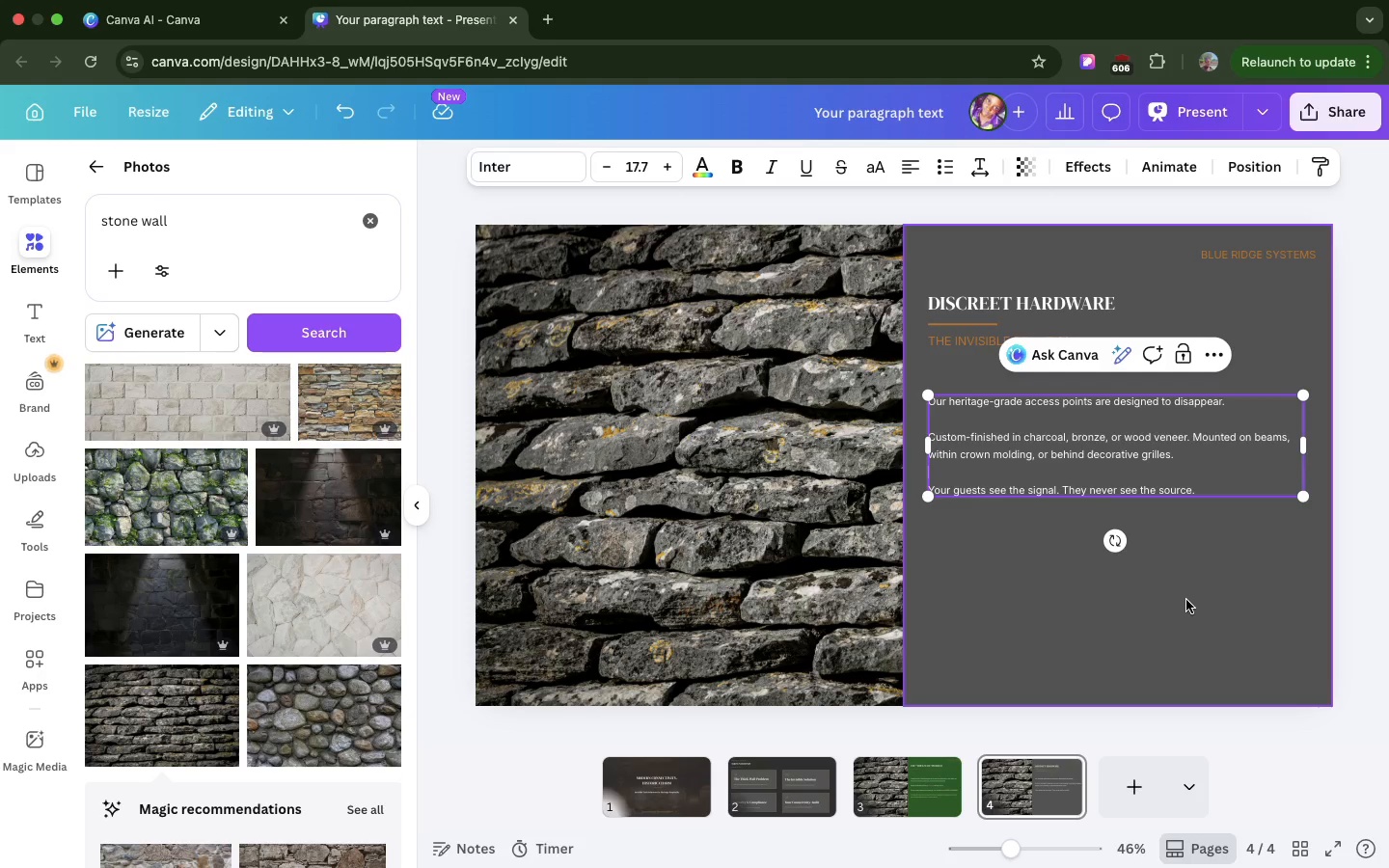 
left_click([1186, 600])
 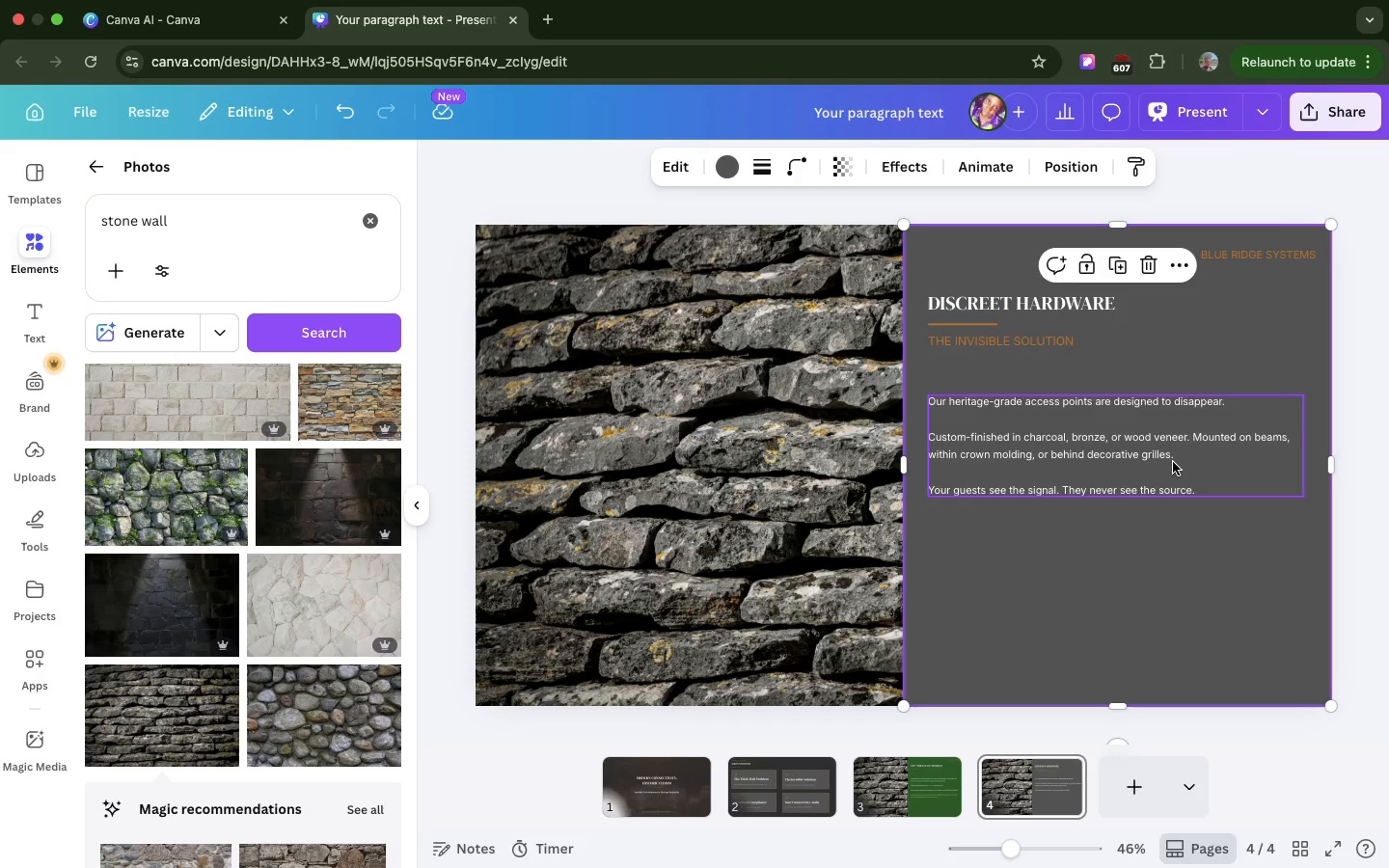 
left_click_drag(start_coordinate=[1173, 462], to_coordinate=[1172, 509])
 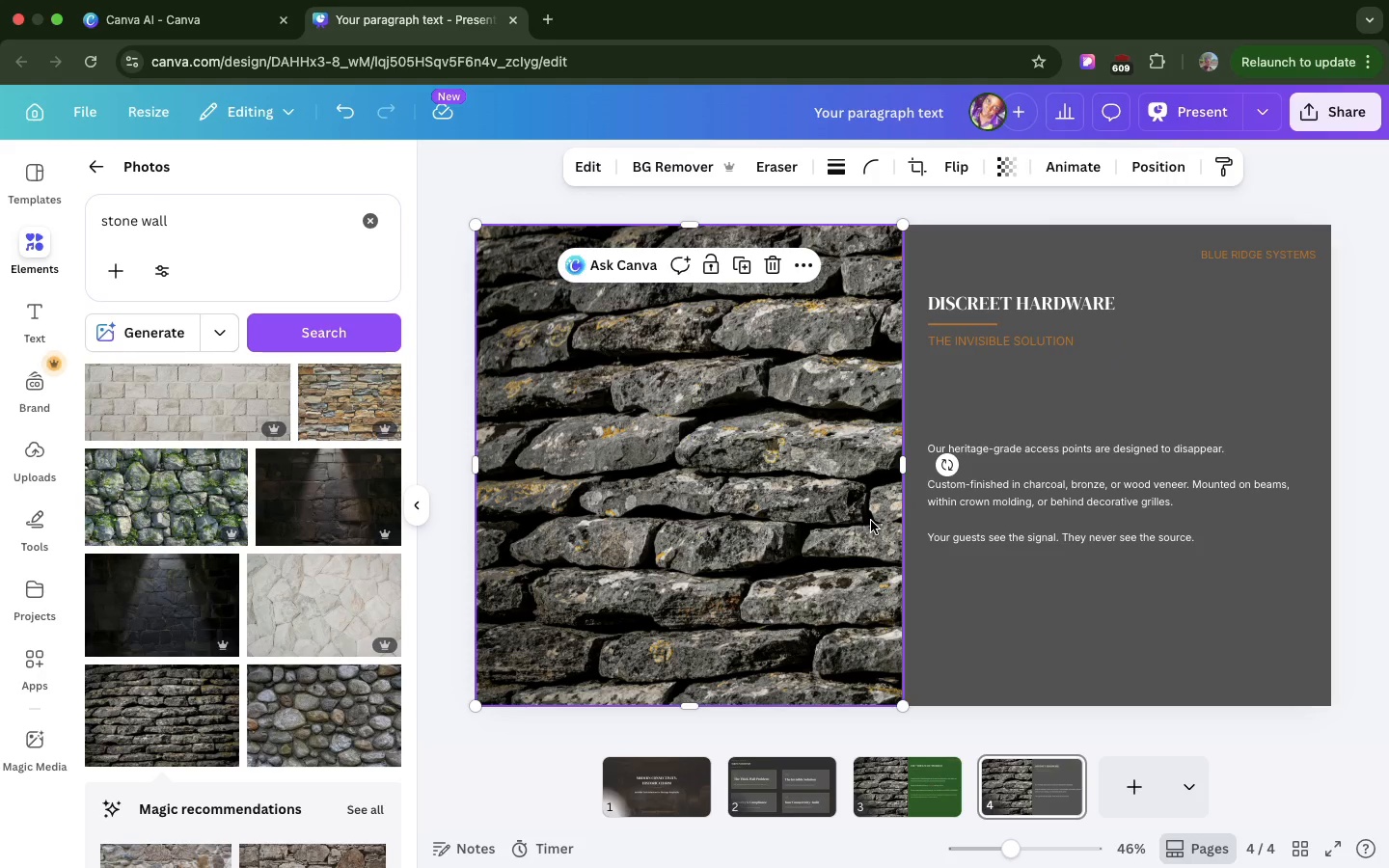 
left_click([871, 521])
 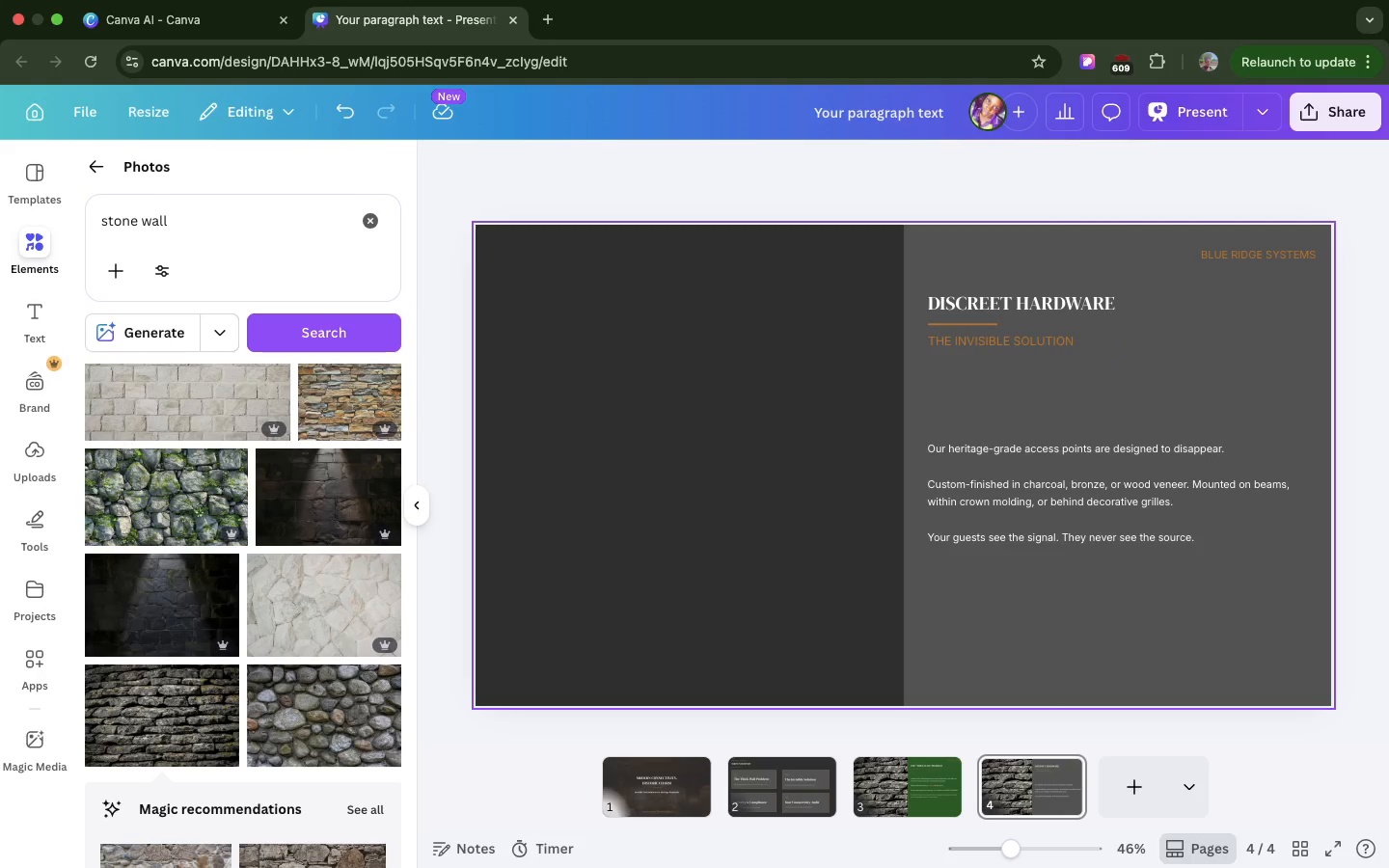 
key(Backspace)
 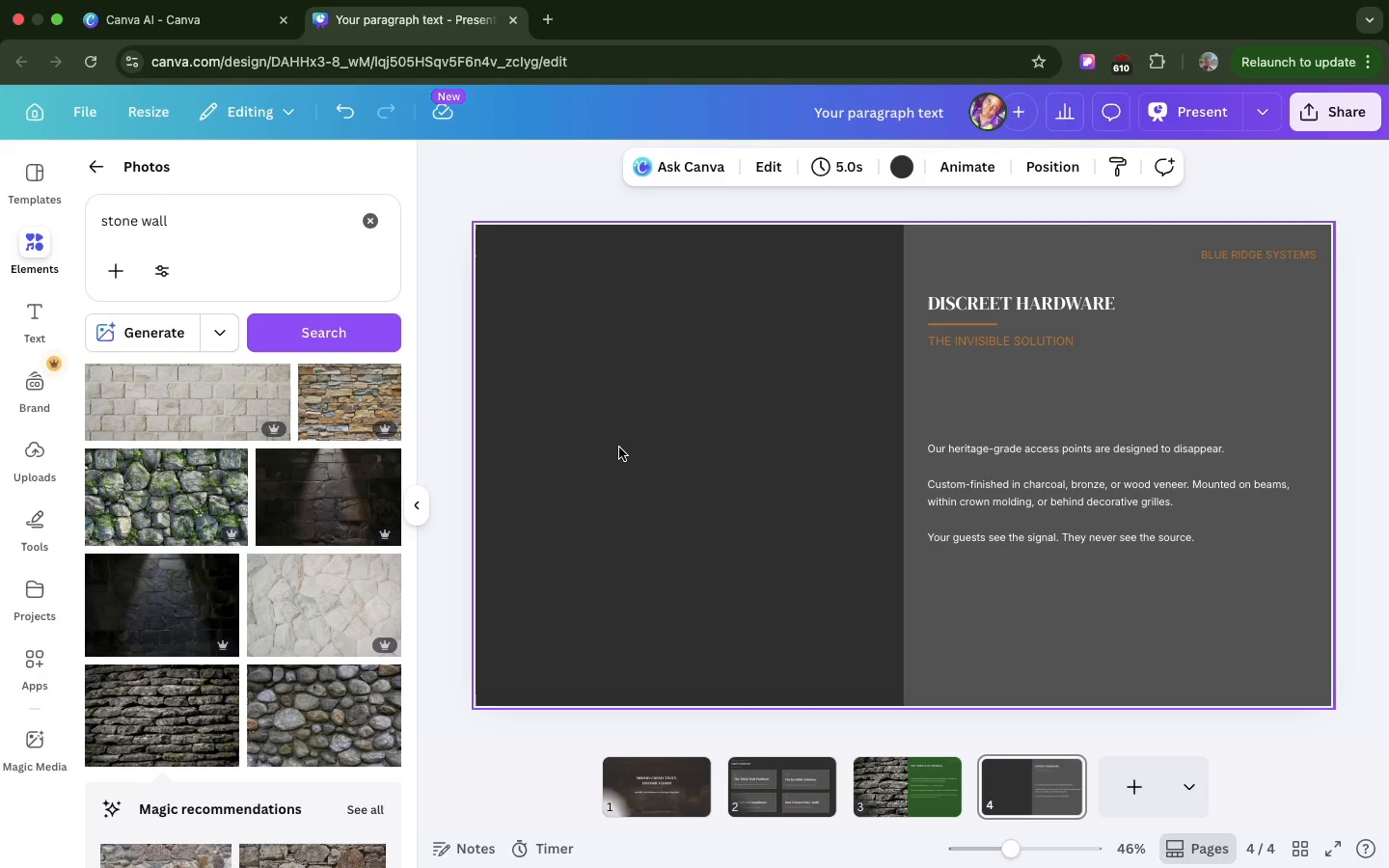 
left_click([619, 448])
 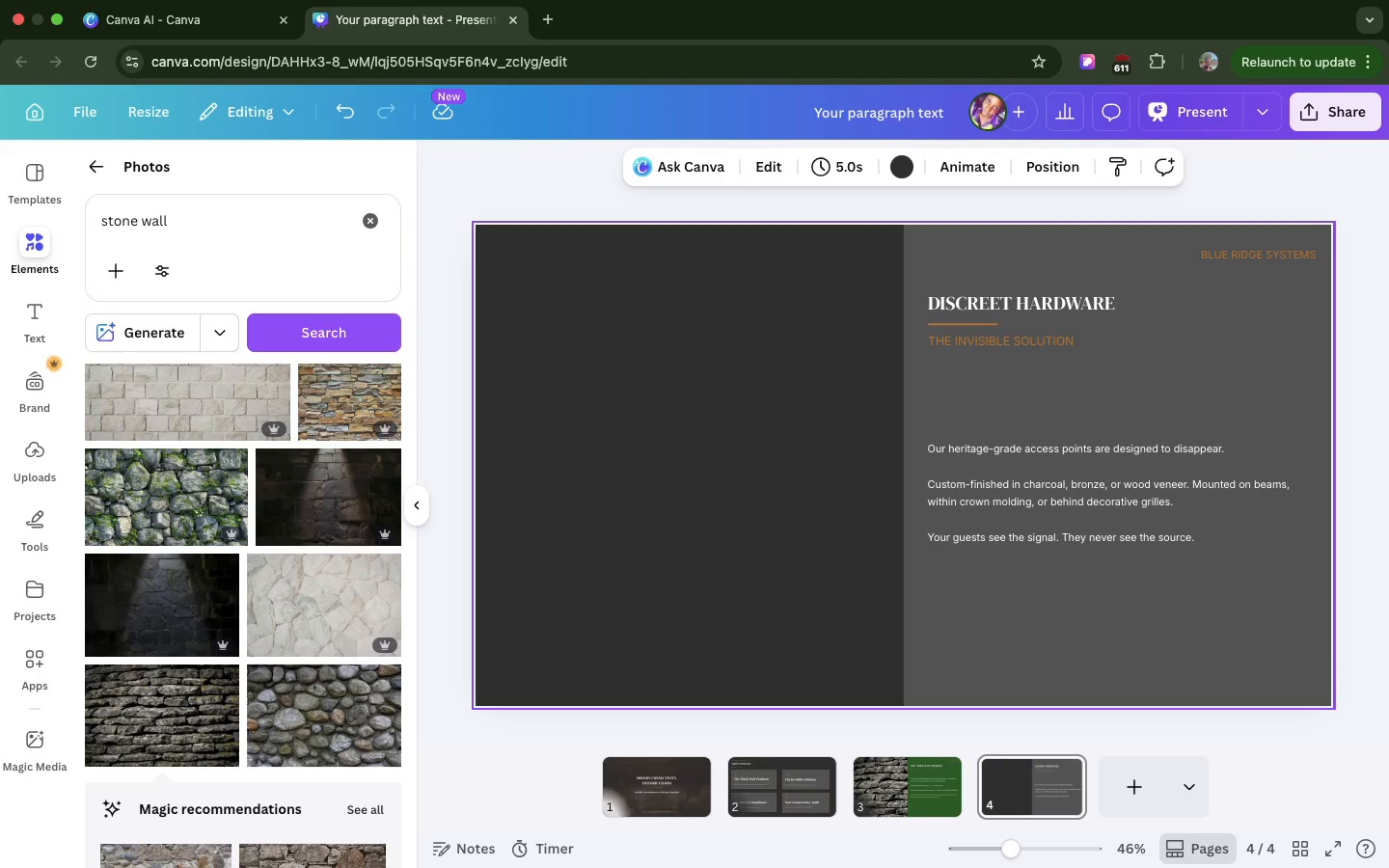 
key(F)
 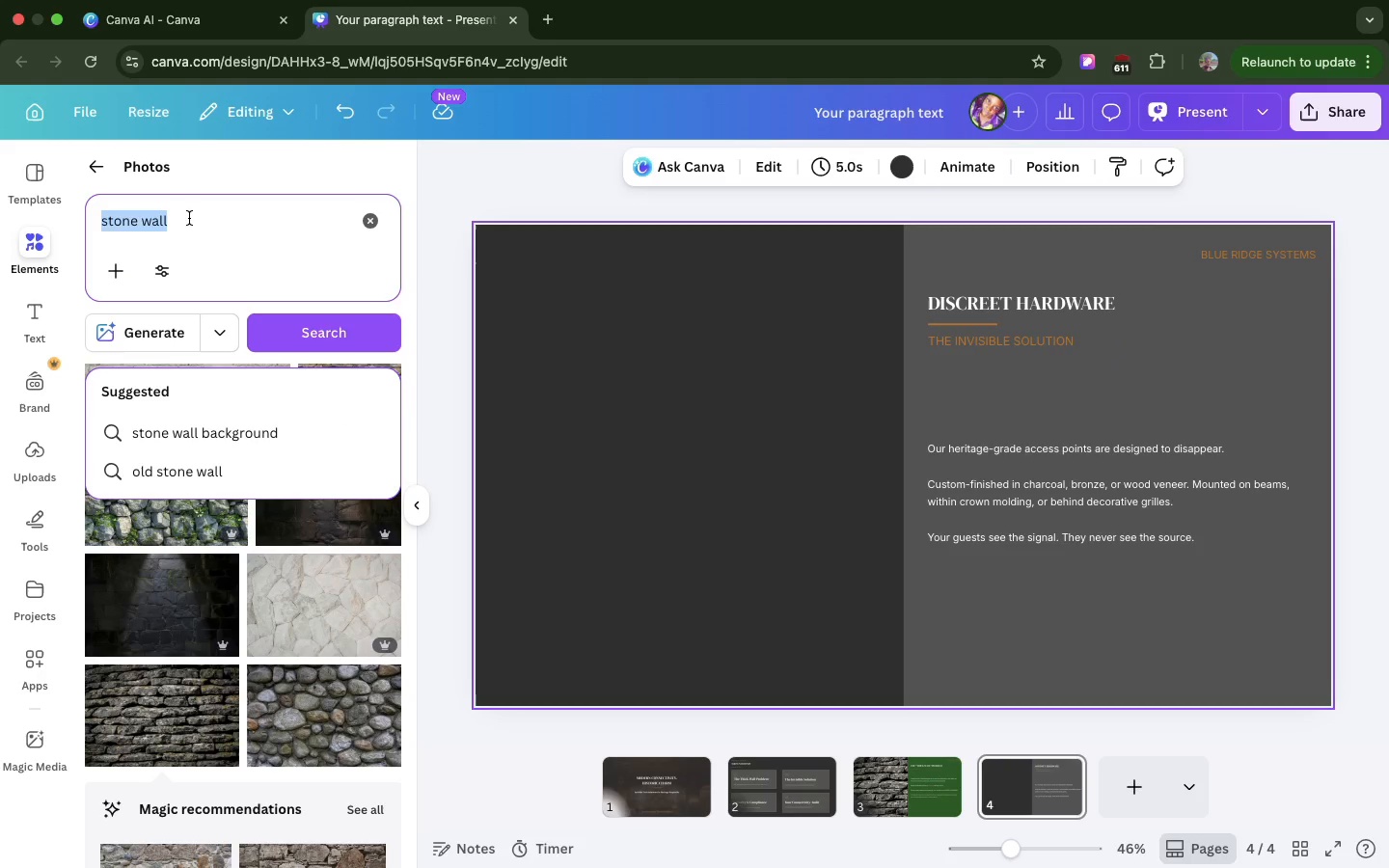 
double_click([189, 218])
 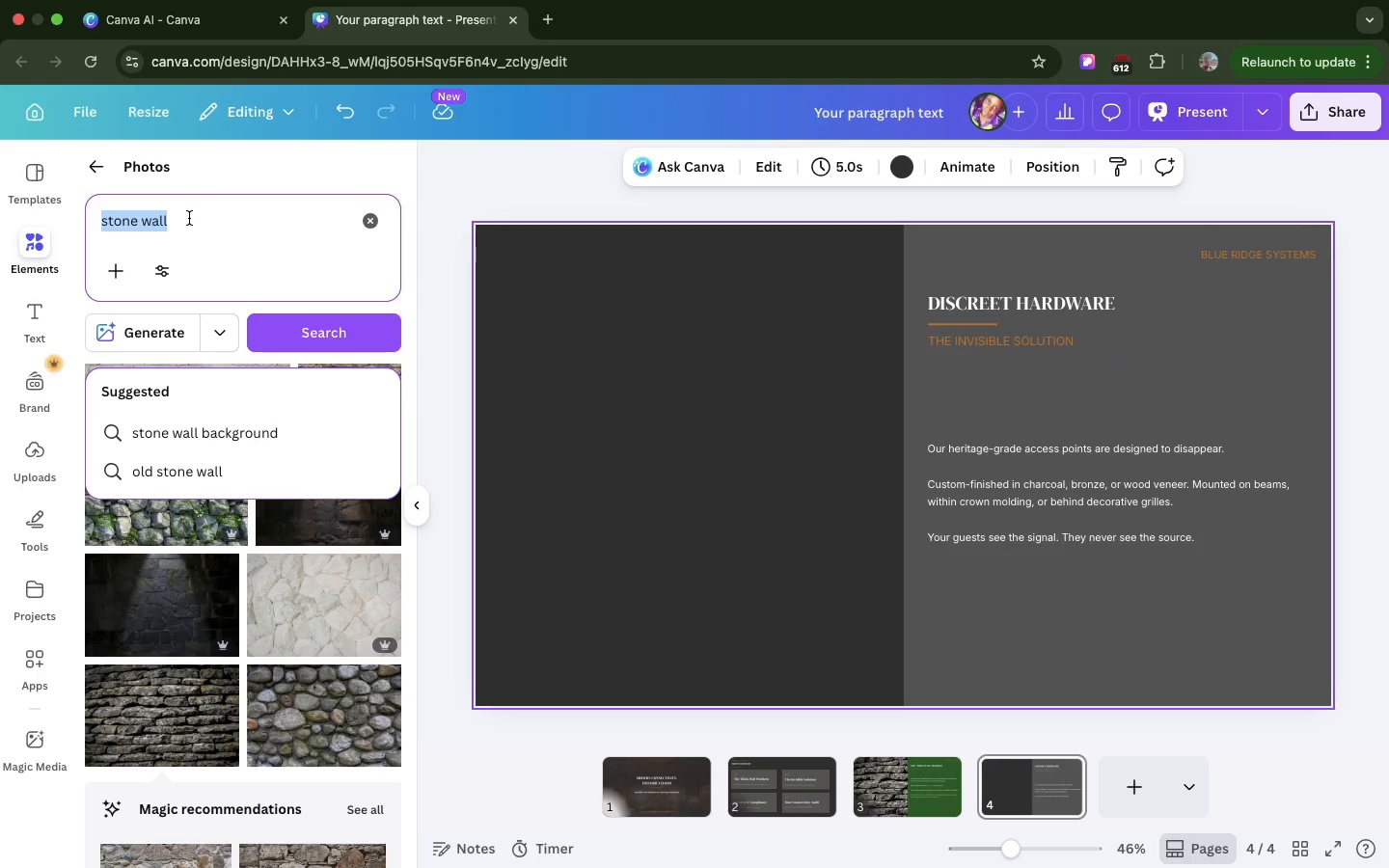 
triple_click([189, 218])
 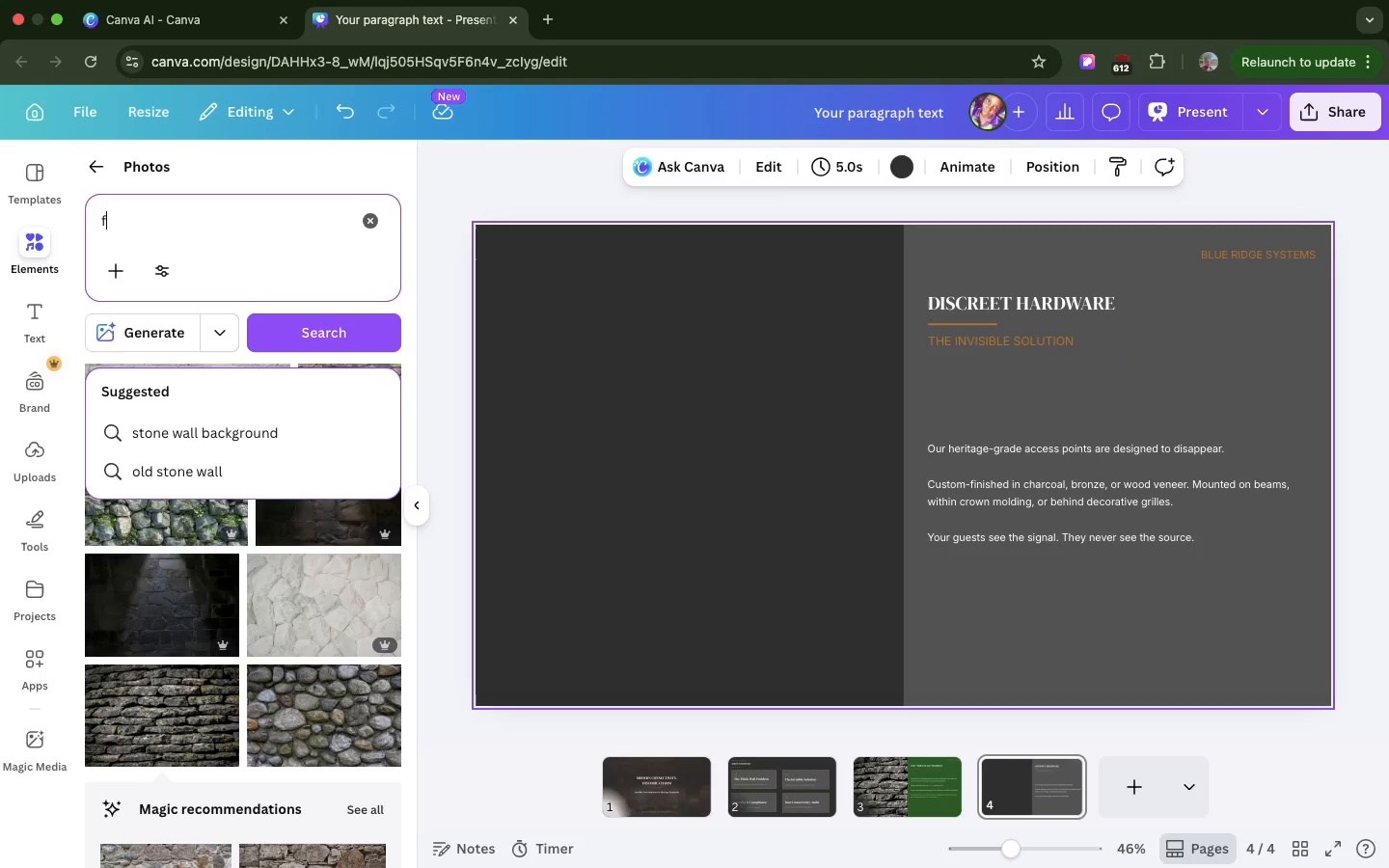 
type(FRAME)
 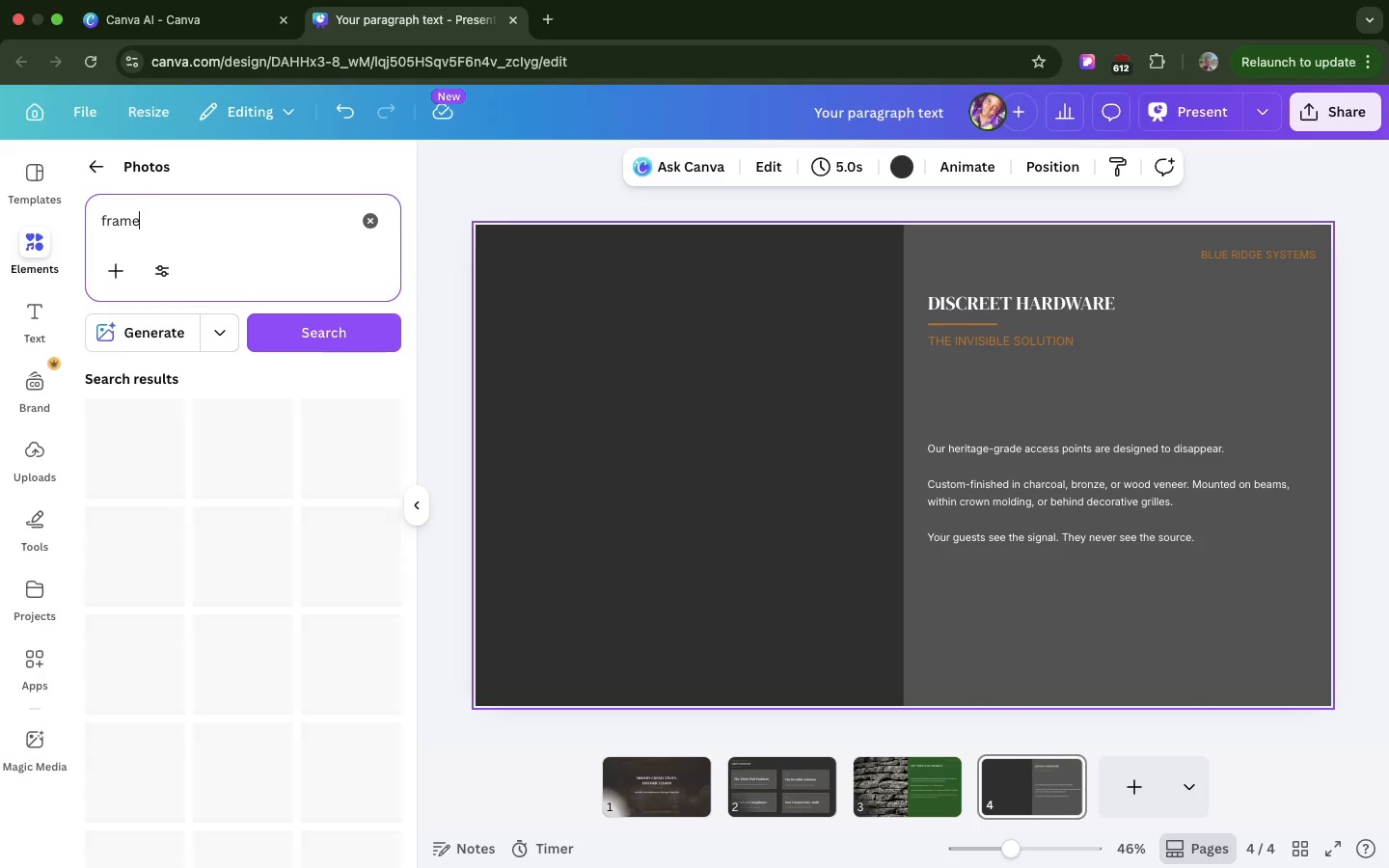 
key(Enter)
 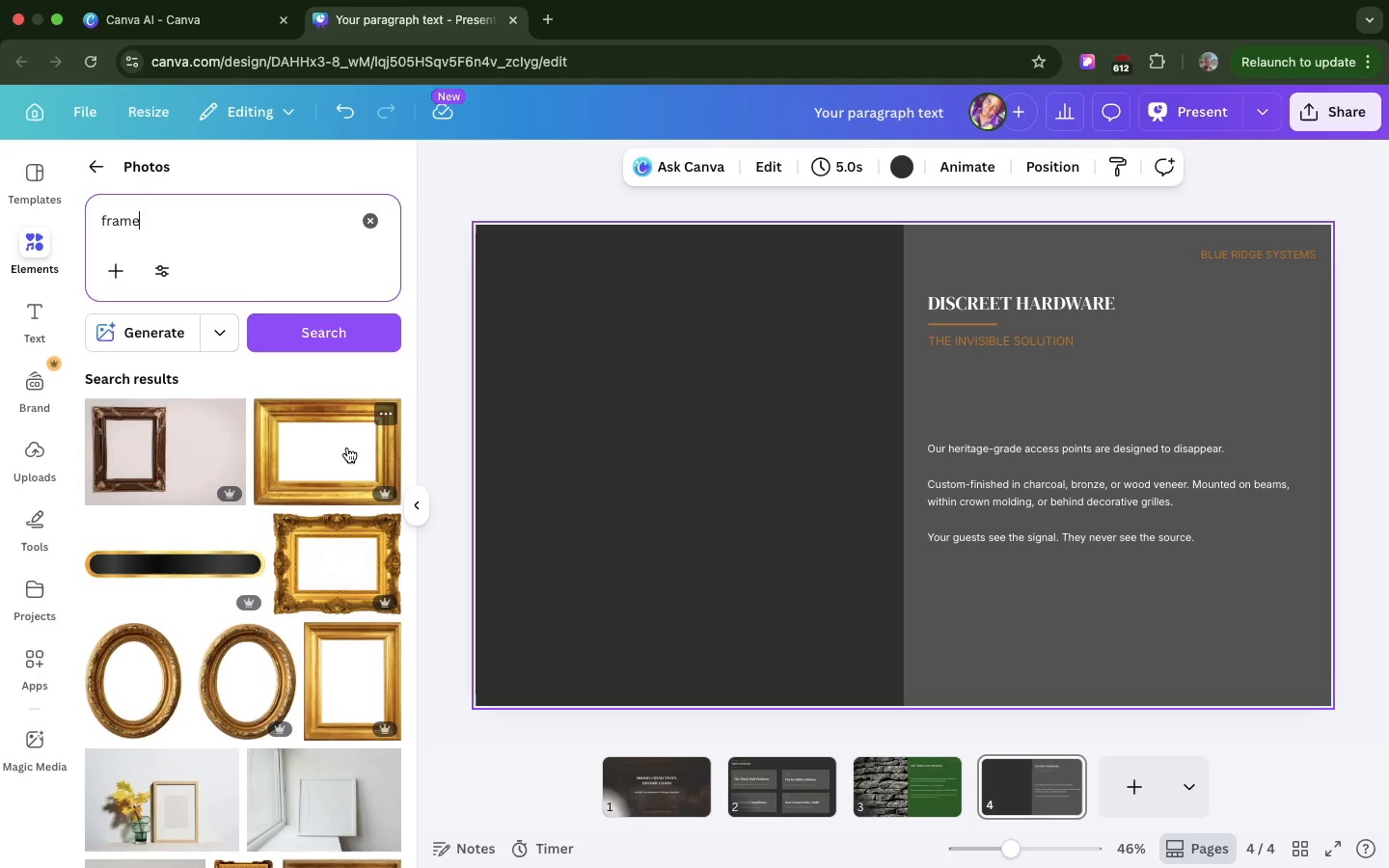 
scroll: coordinate [347, 448], scroll_direction: up, amount: 58.0
 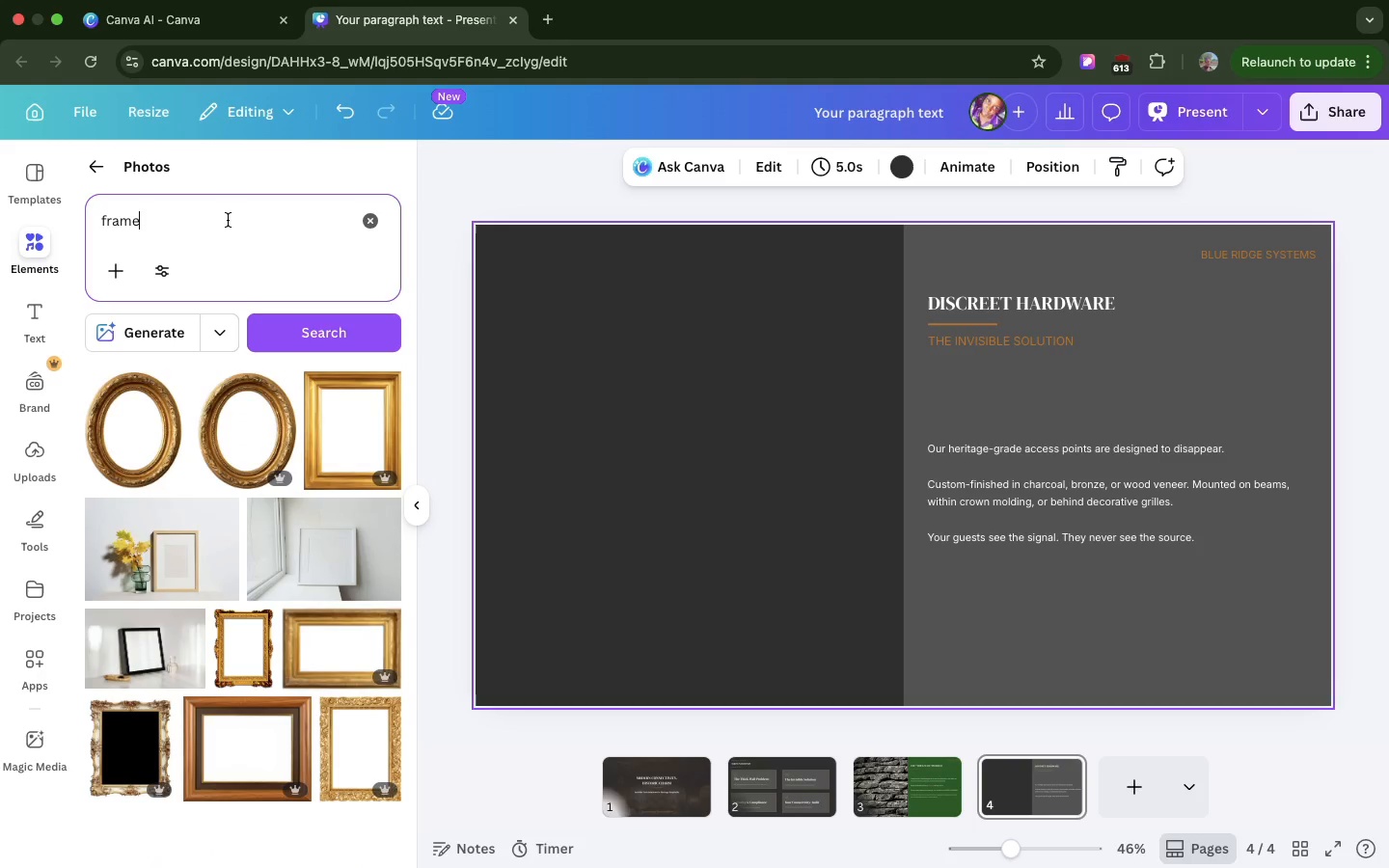 
scroll: coordinate [346, 448], scroll_direction: down, amount: 28.0
 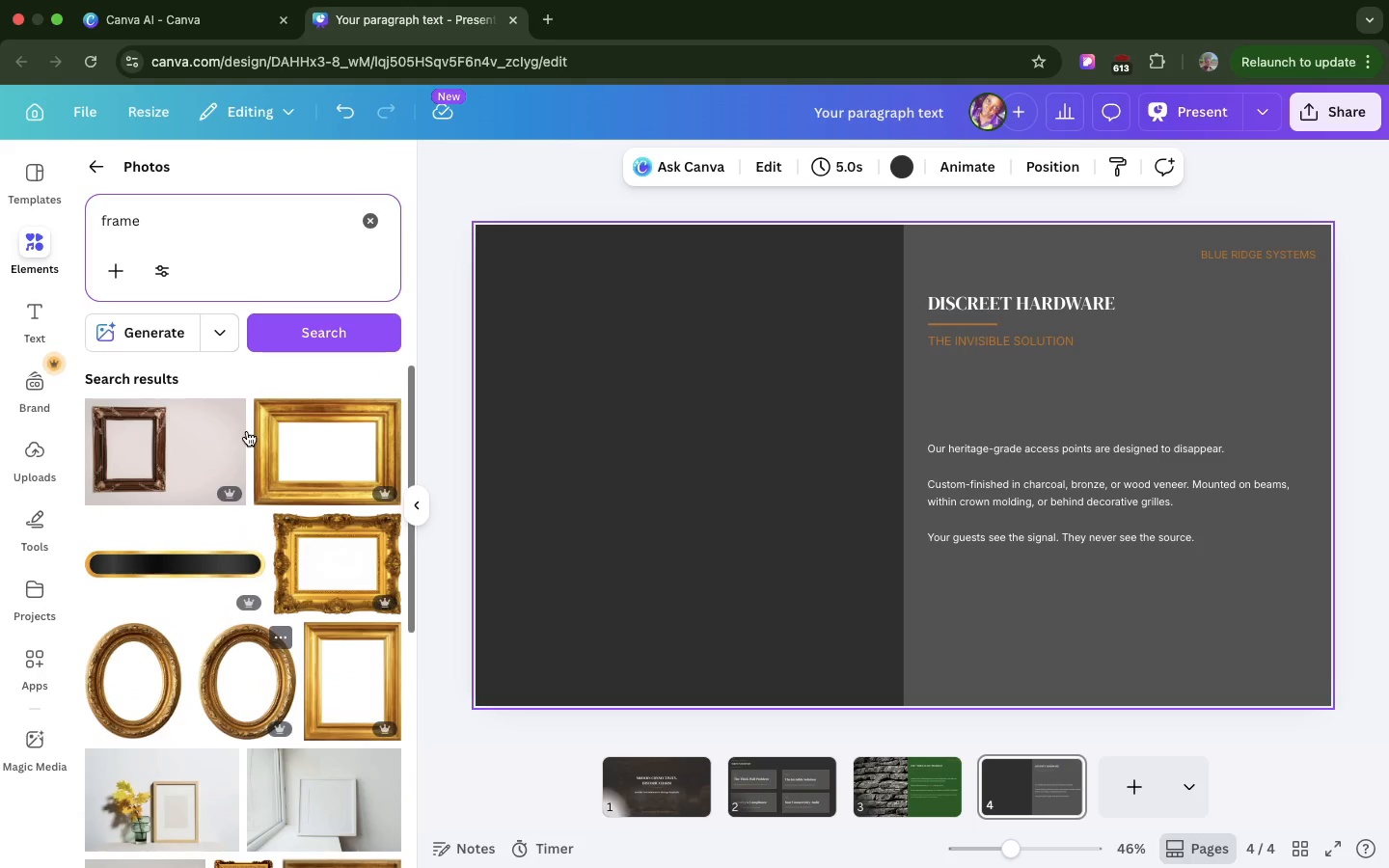 
scroll: coordinate [247, 431], scroll_direction: up, amount: 150.0
 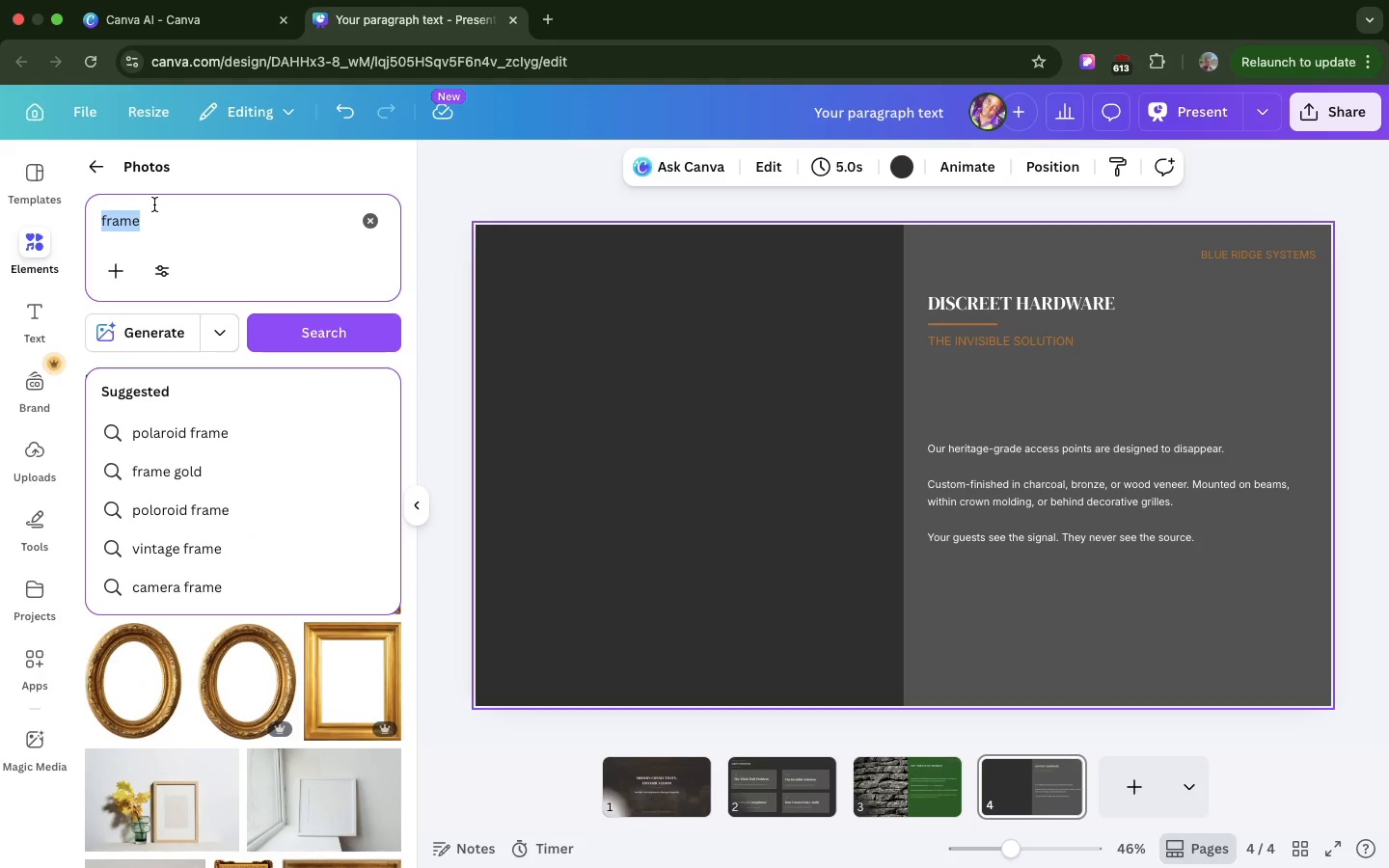 
double_click([154, 204])
 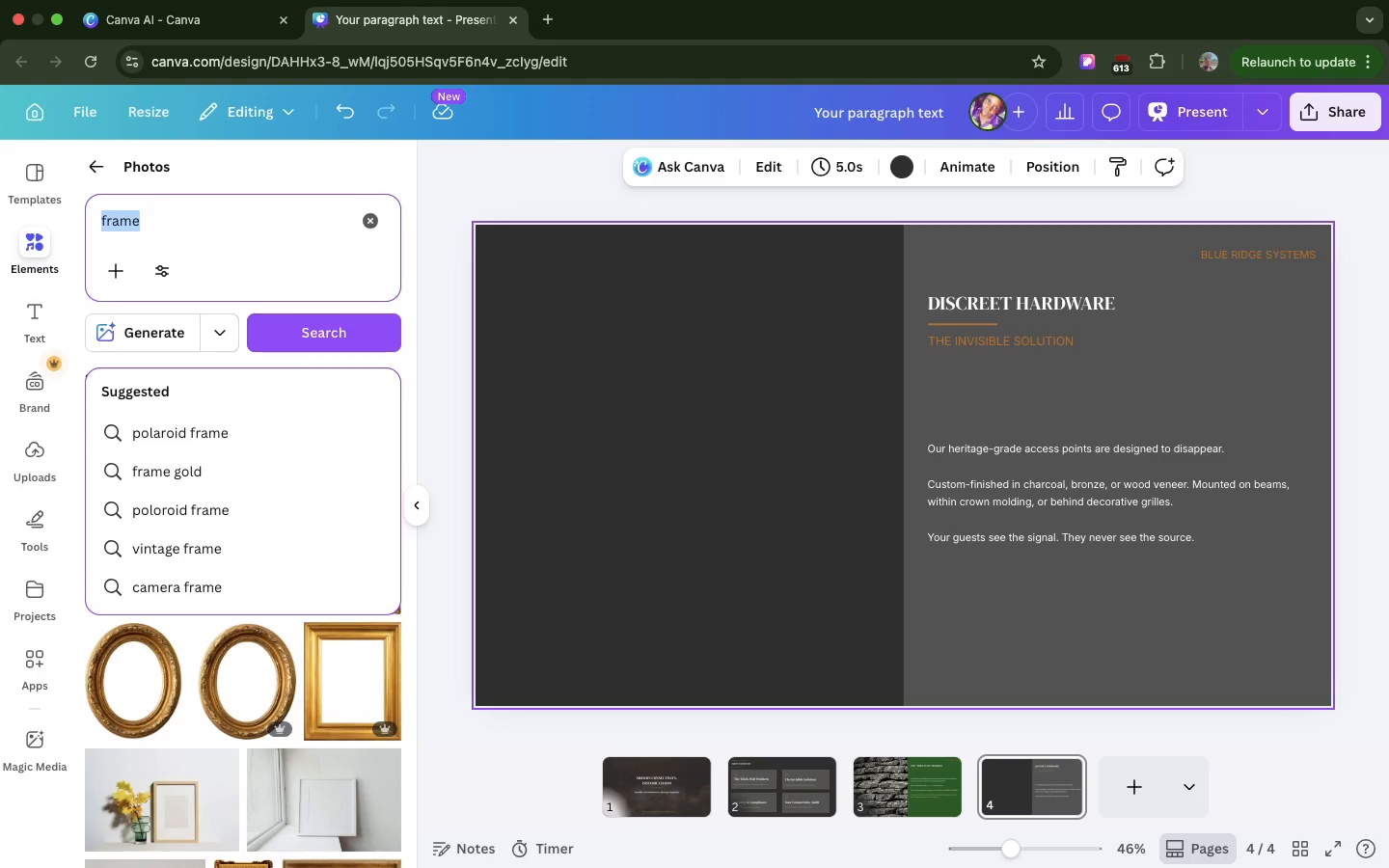 
triple_click([154, 204])
 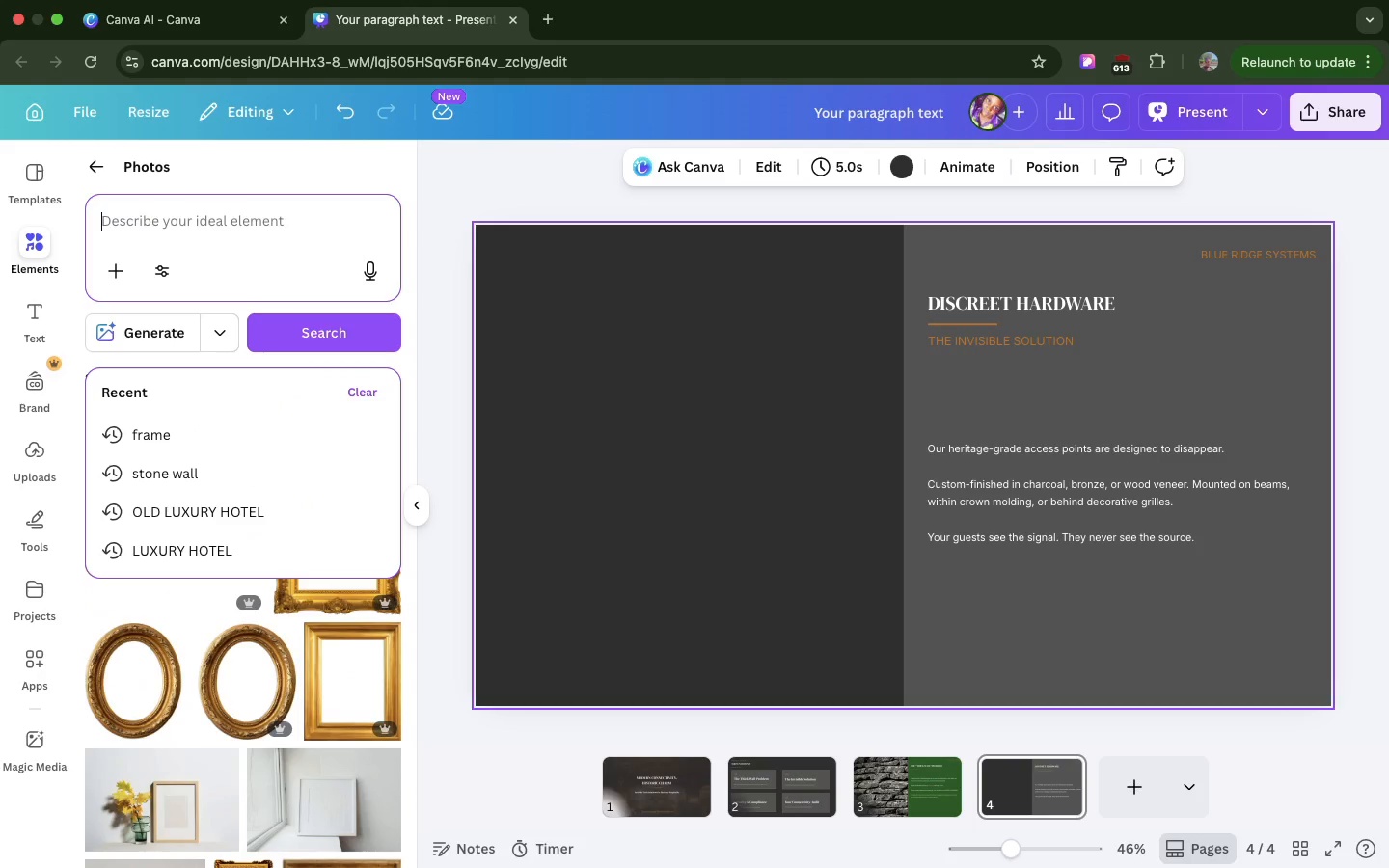 
key(Backspace)
 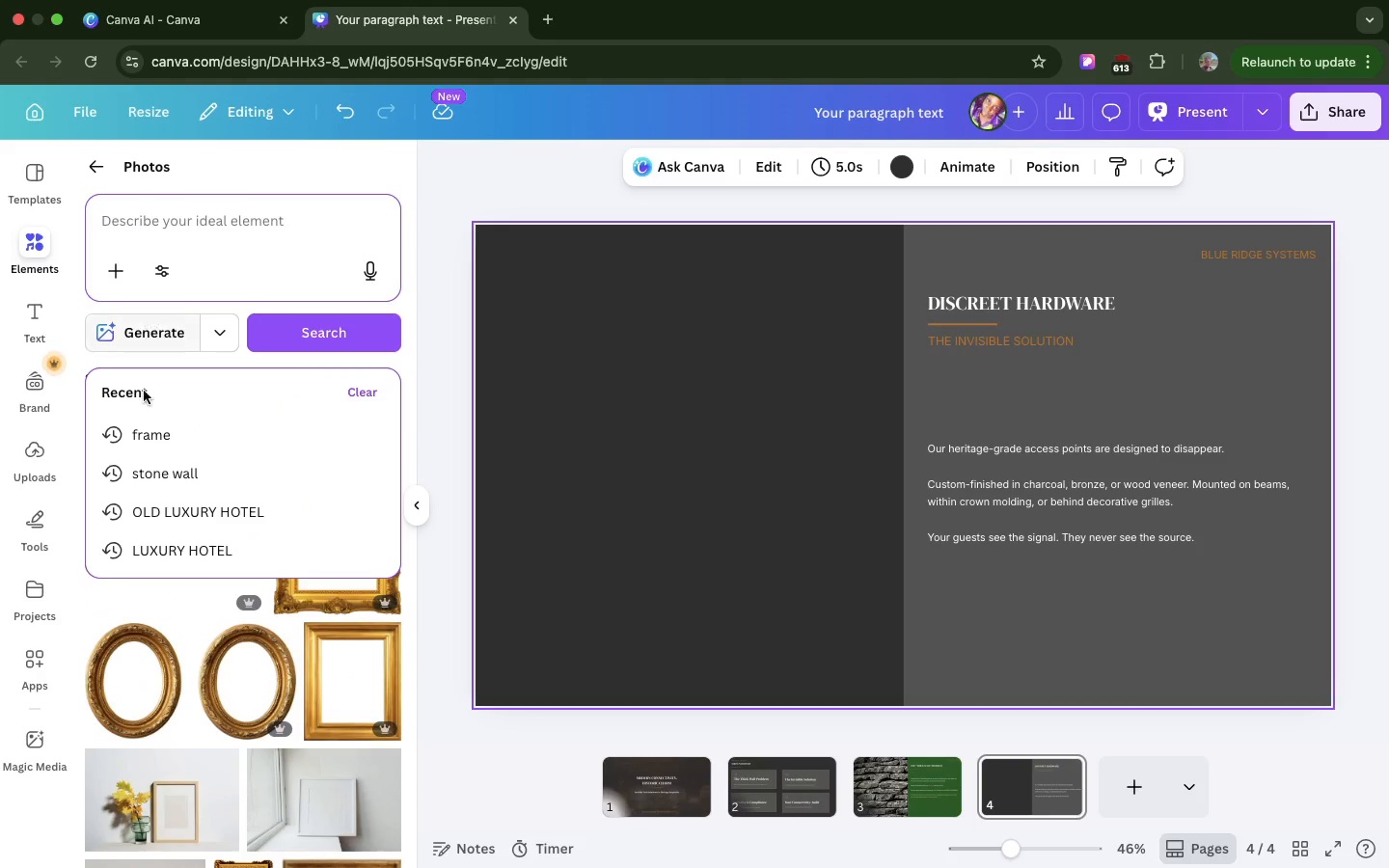 
left_click([139, 431])
 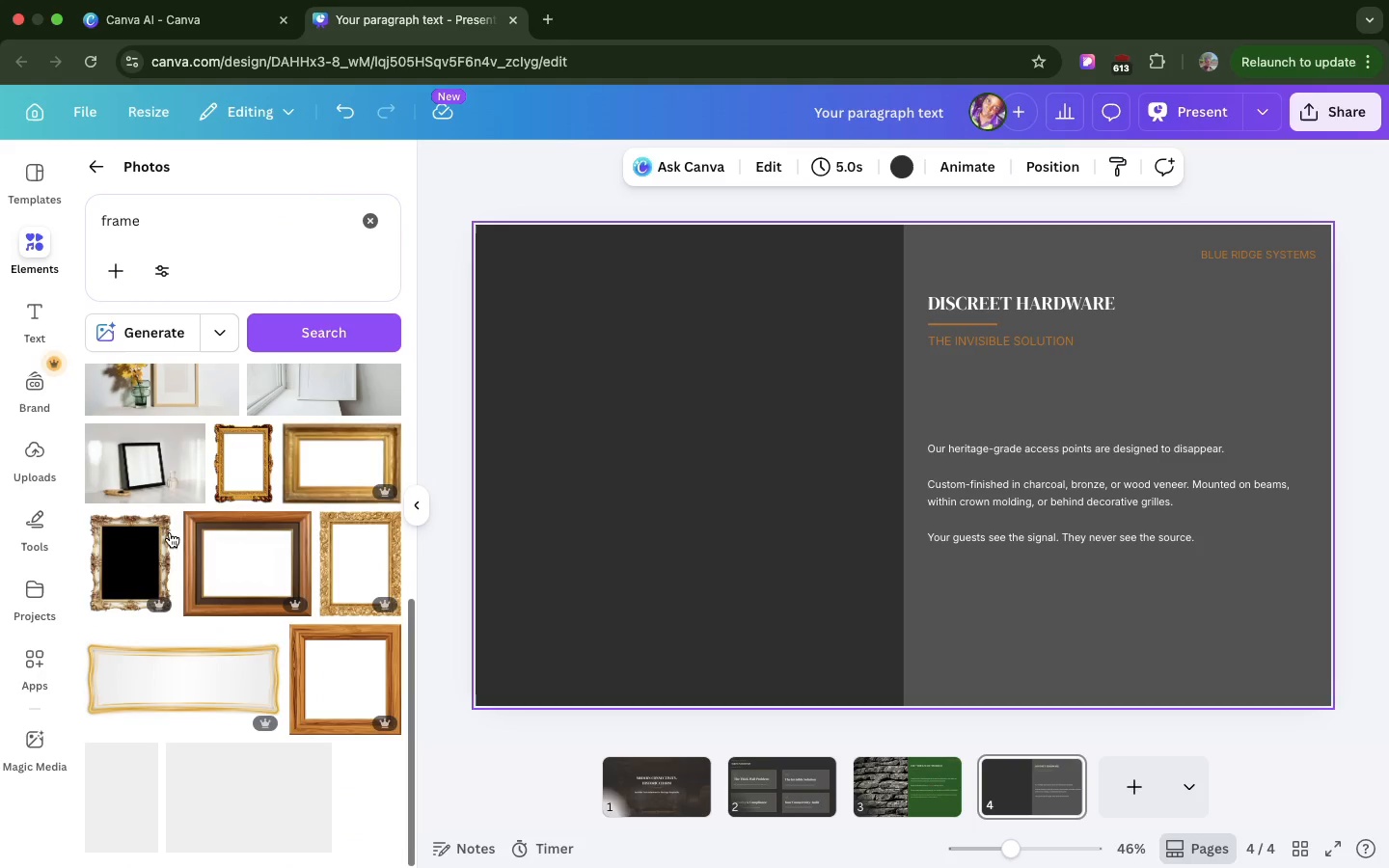 
scroll: coordinate [170, 532], scroll_direction: down, amount: 161.0
 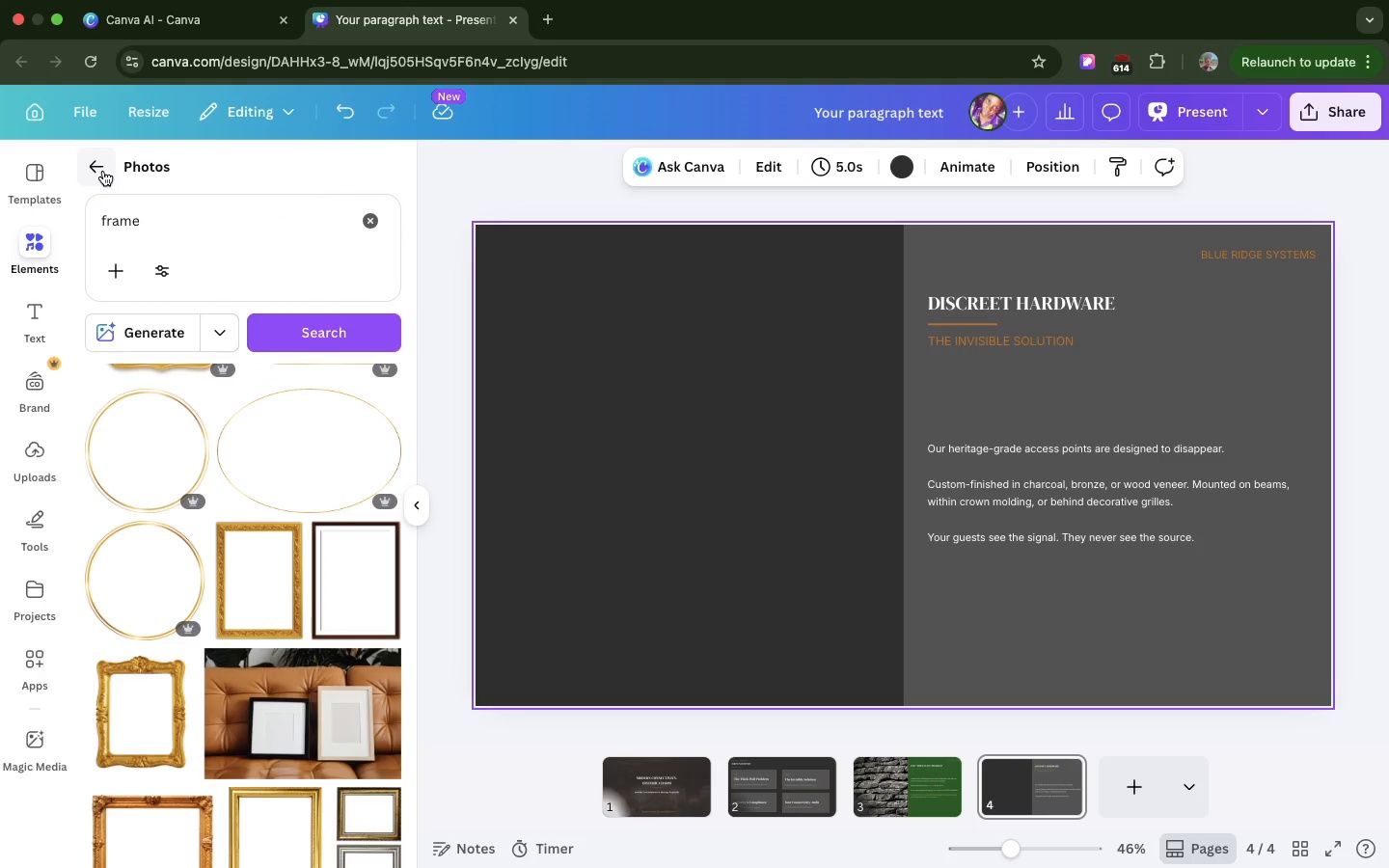 
left_click([103, 171])
 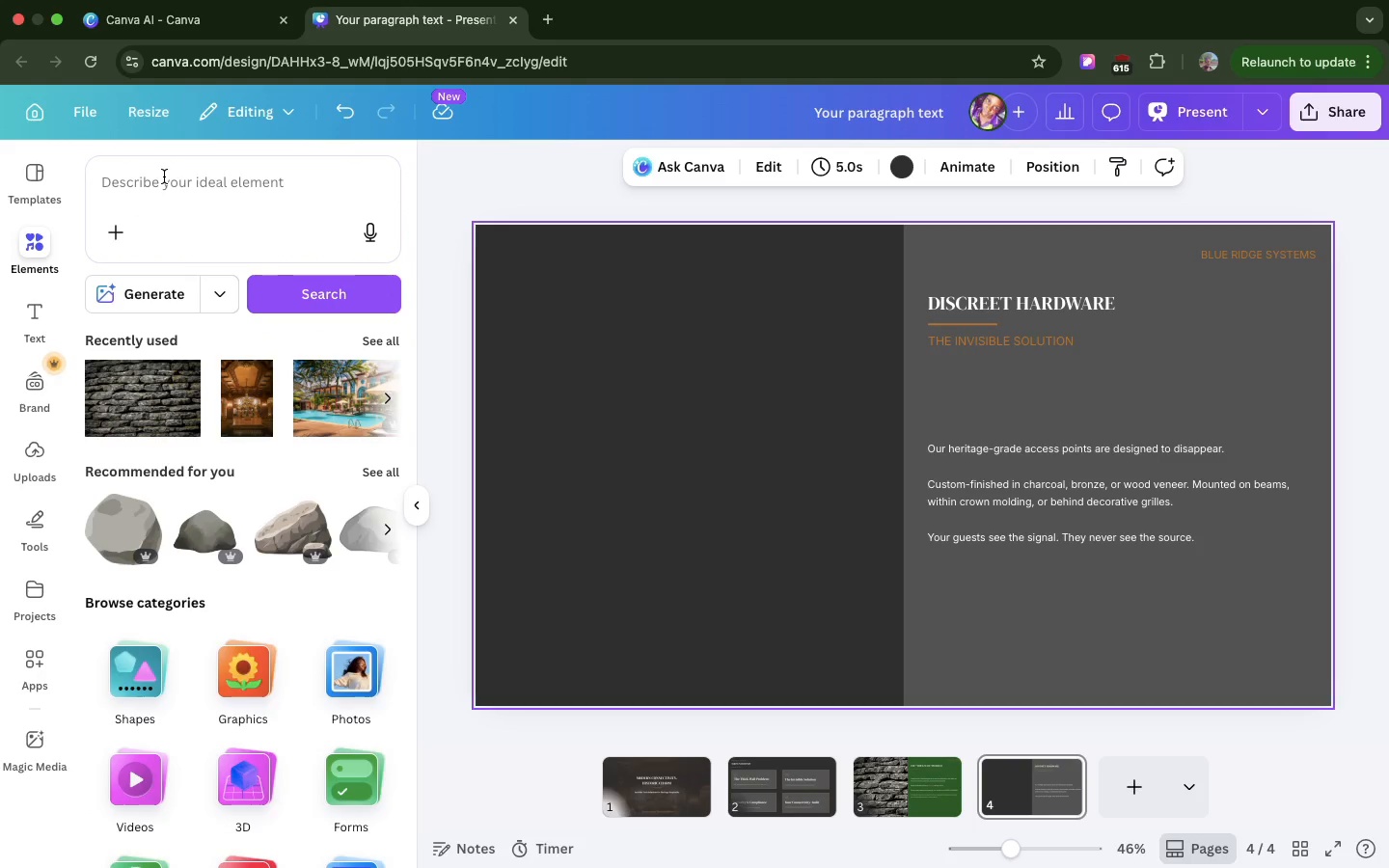 
left_click([164, 176])
 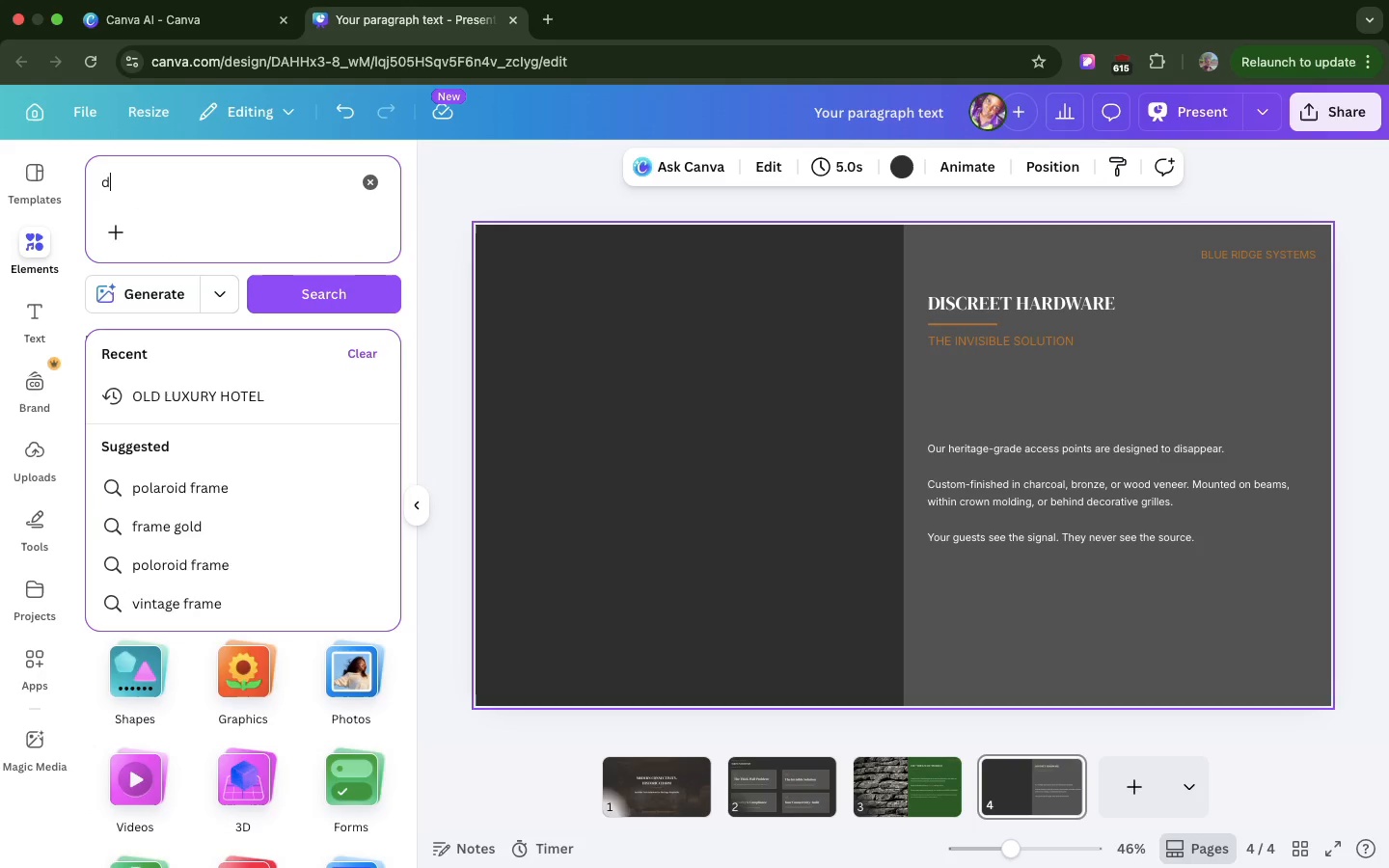 
type(D)
key(Backspace)
type(FE)
key(Backspace)
type(RA)
 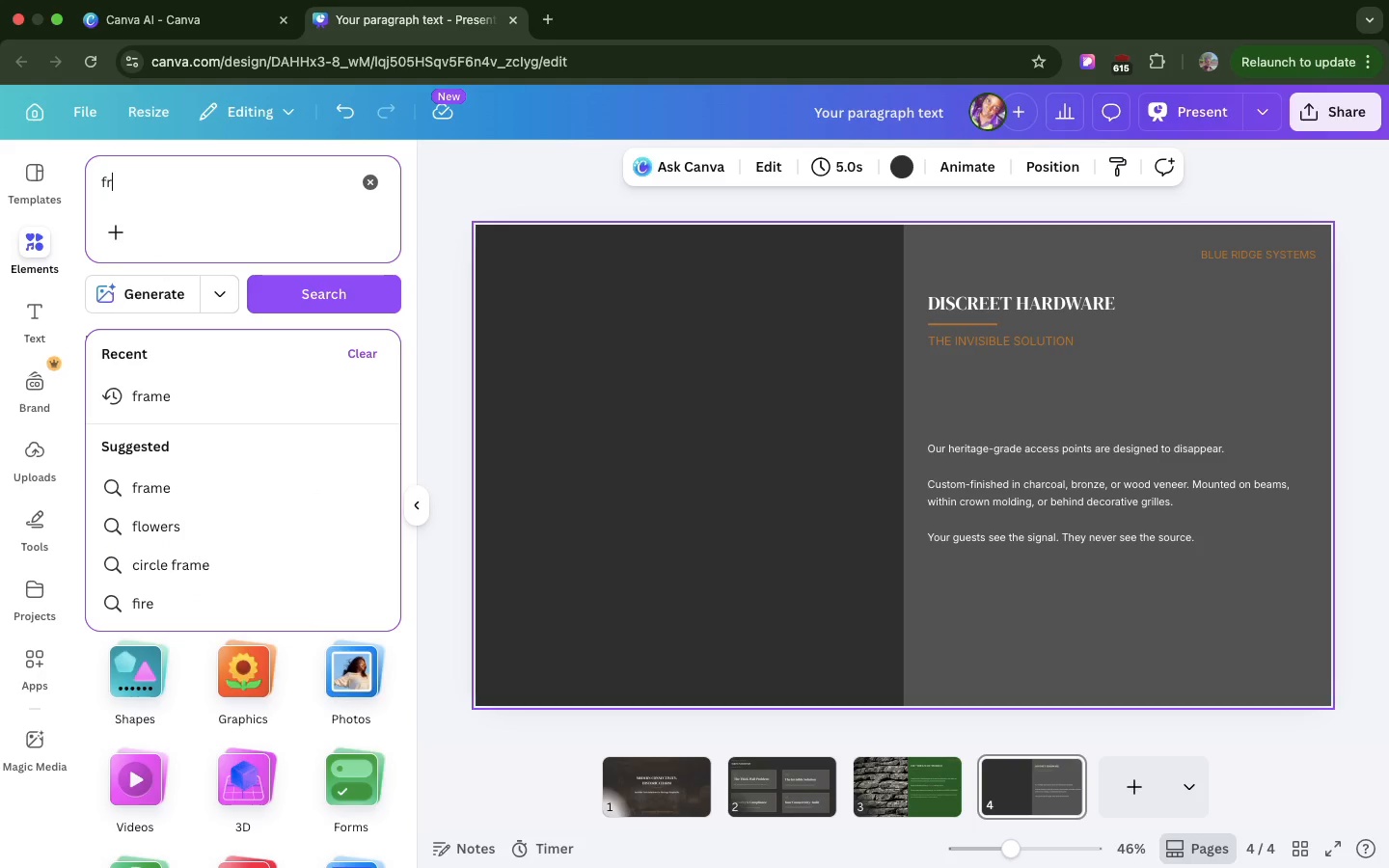 
type(ME)
 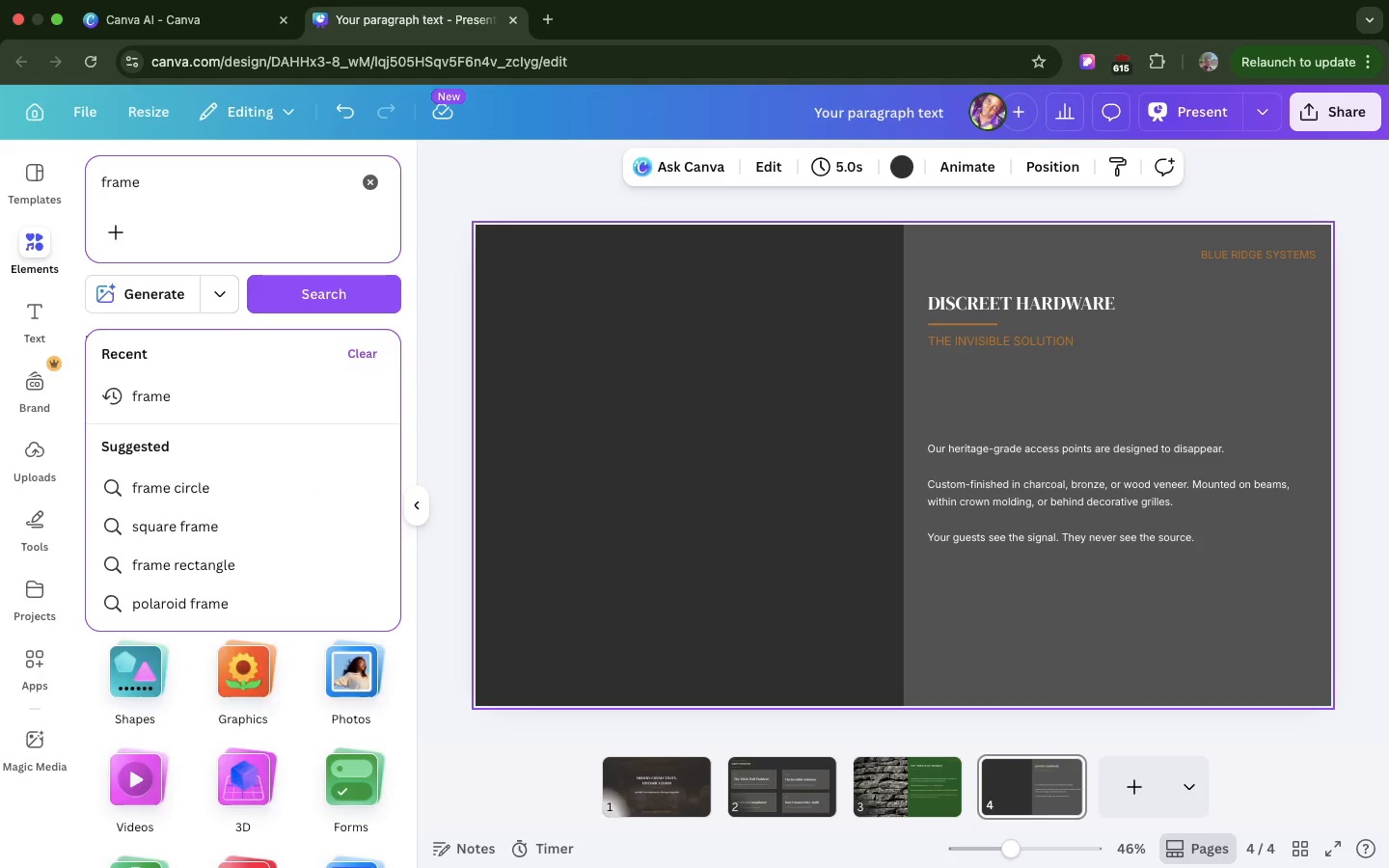 
hold_key(key=Enter, duration=0.33)
 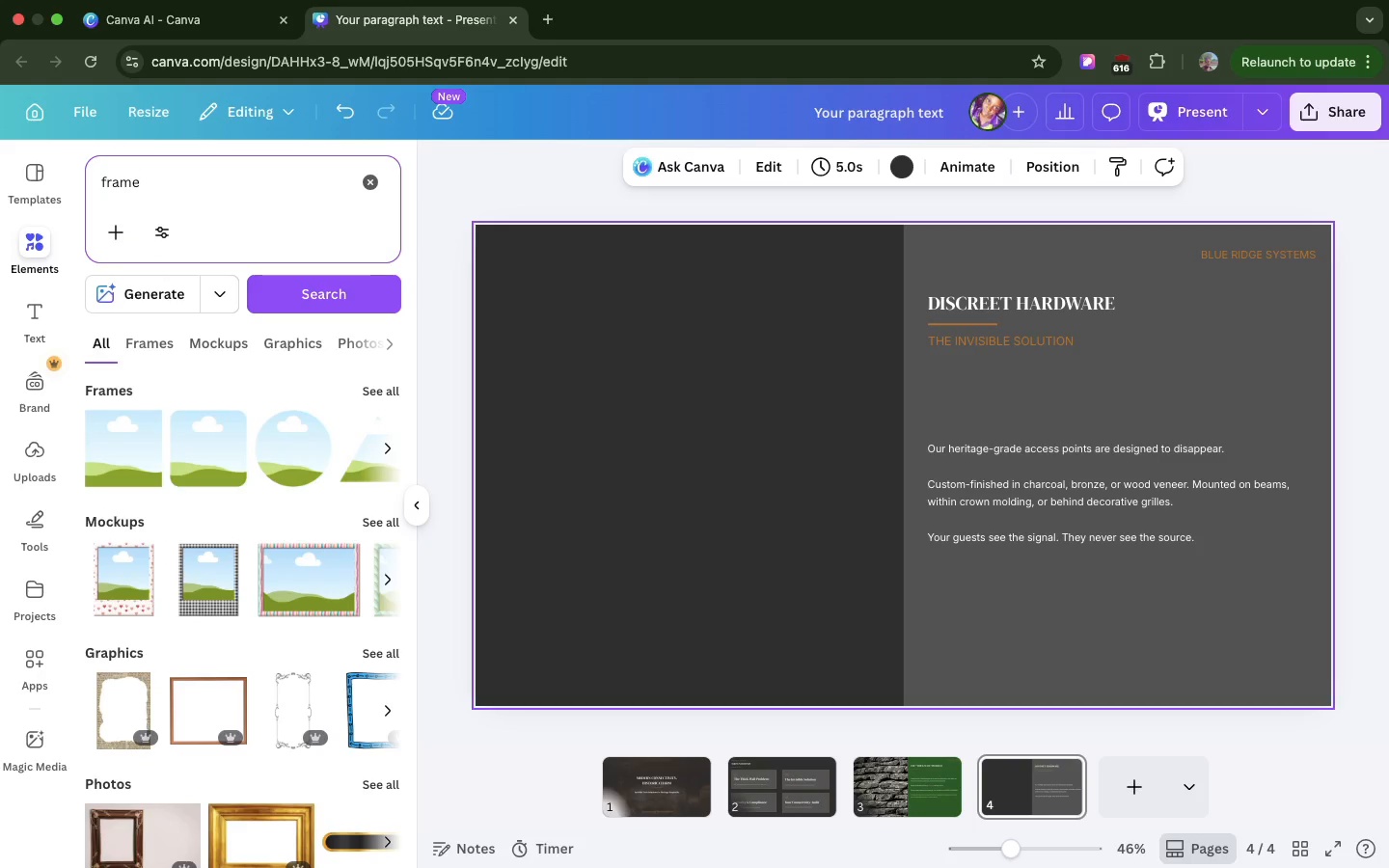 
wait(8.15)
 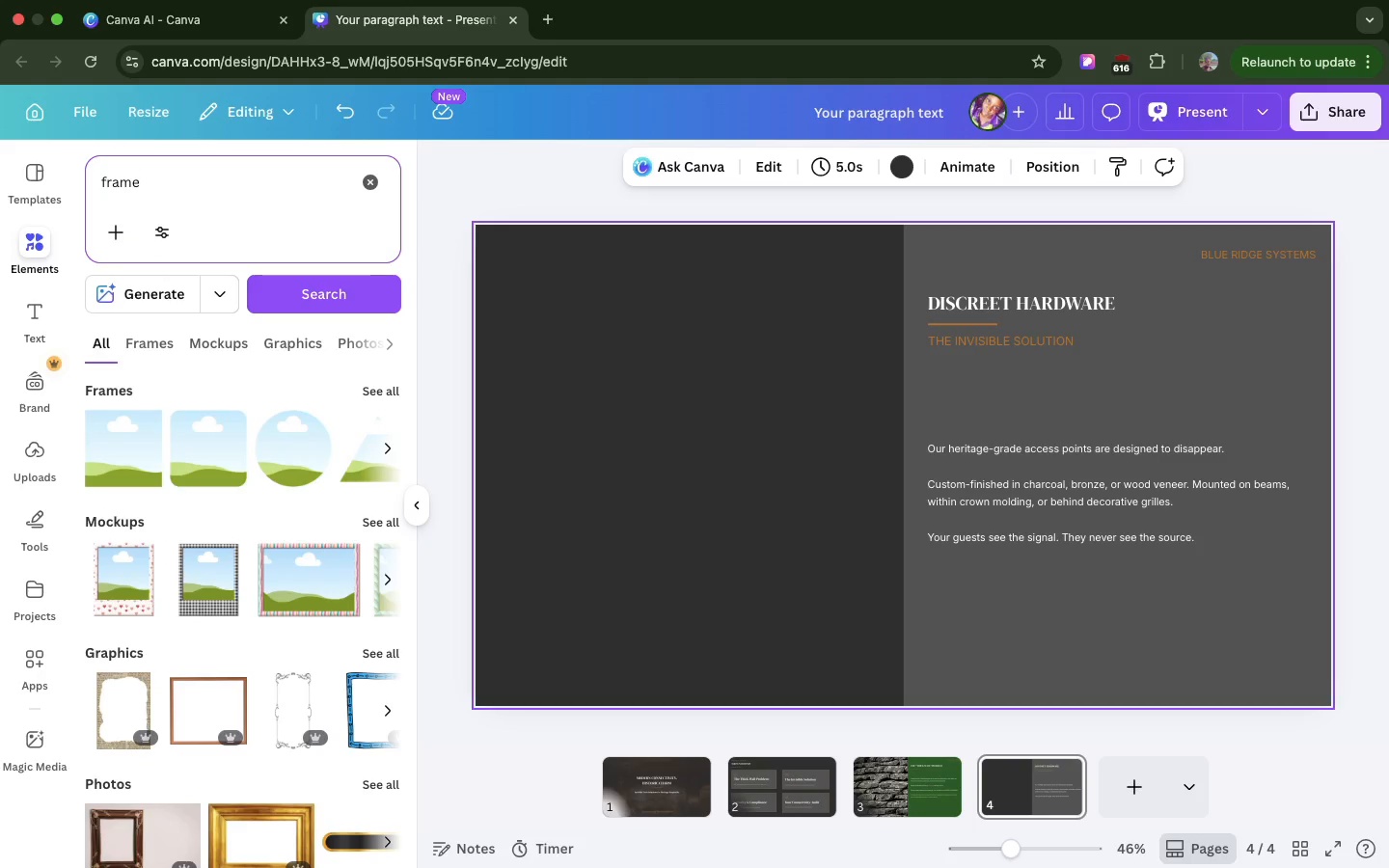 
left_click([955, 467])
 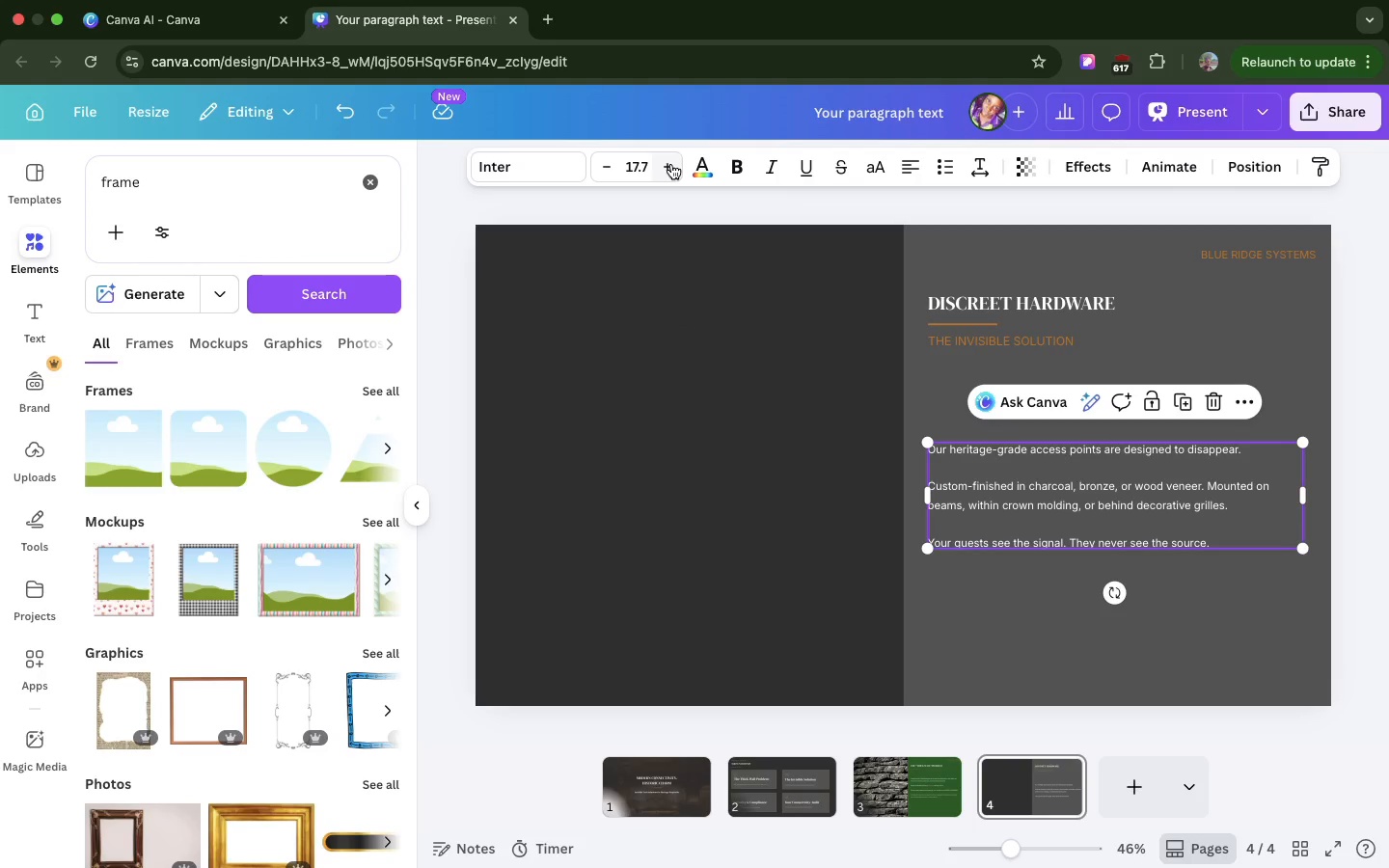 
double_click([671, 164])
 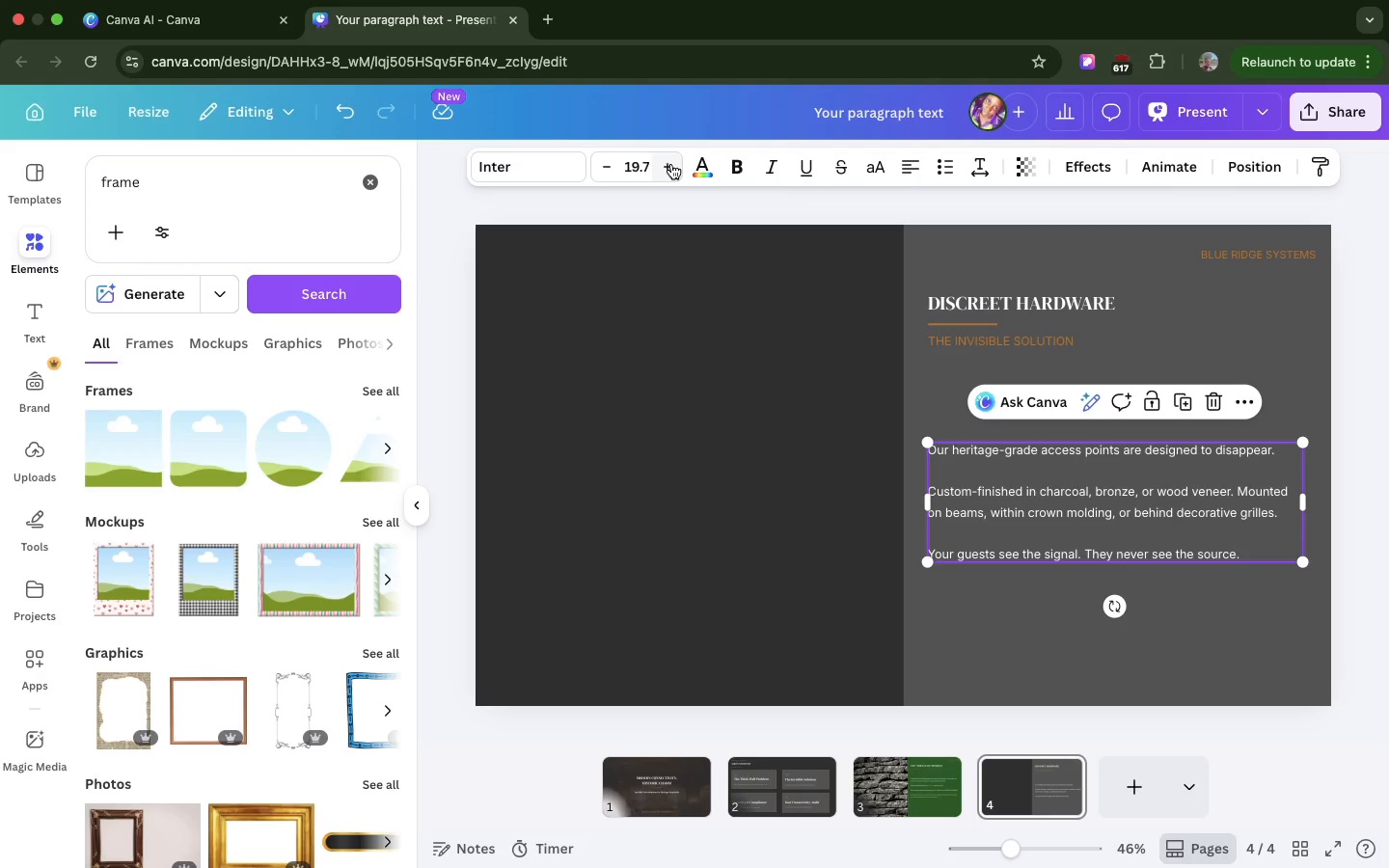 
triple_click([671, 164])
 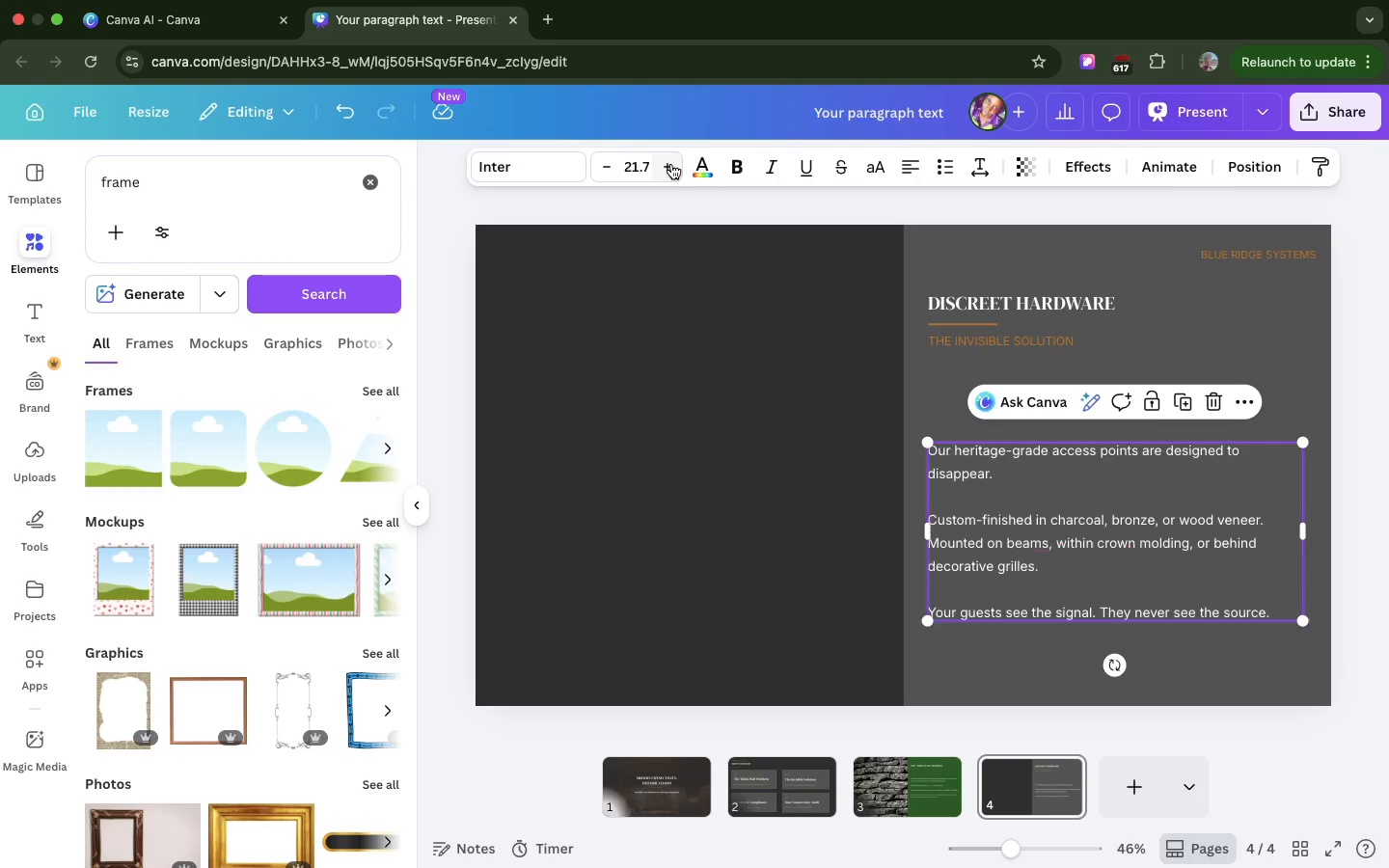 
triple_click([671, 164])
 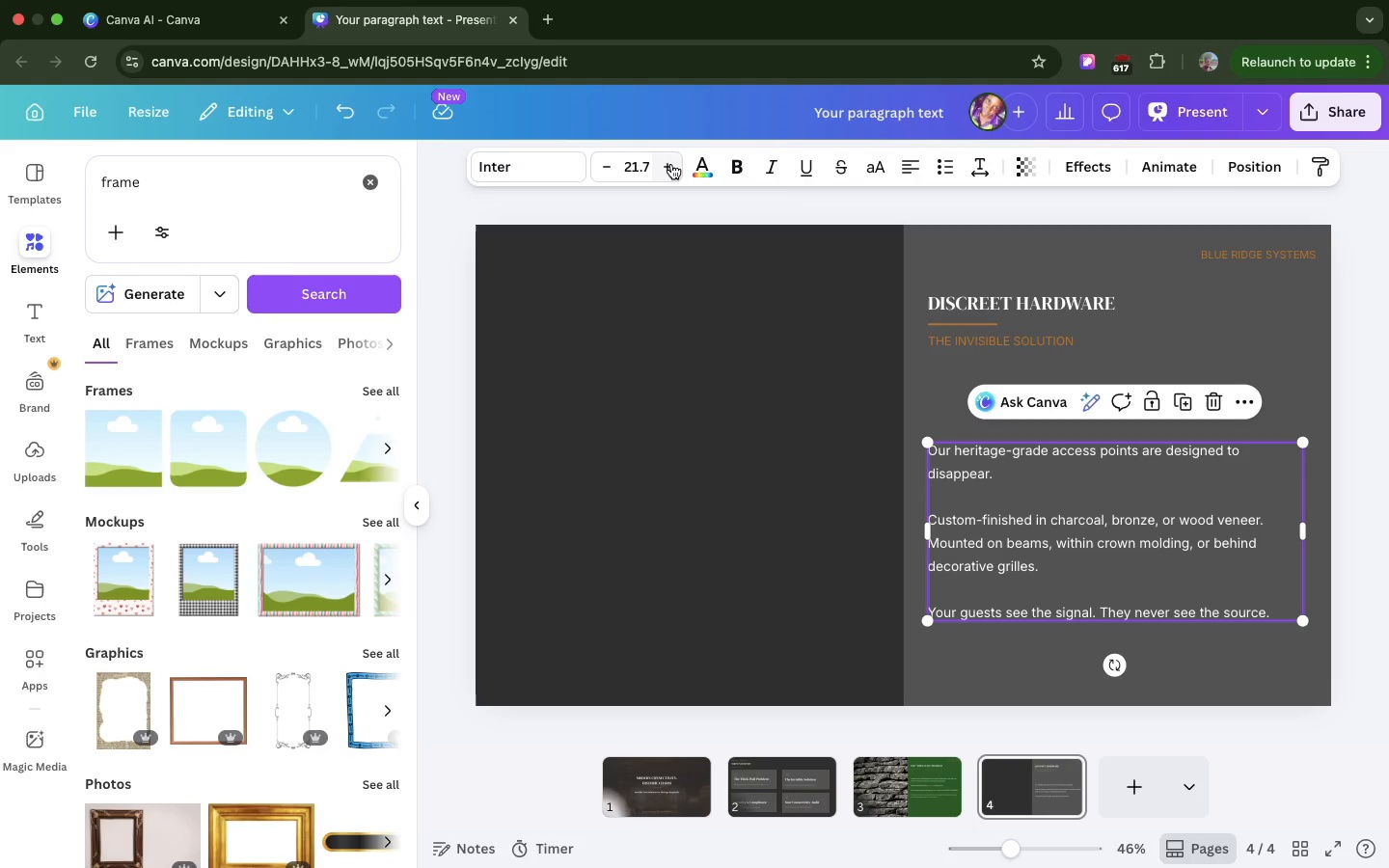 
triple_click([671, 164])
 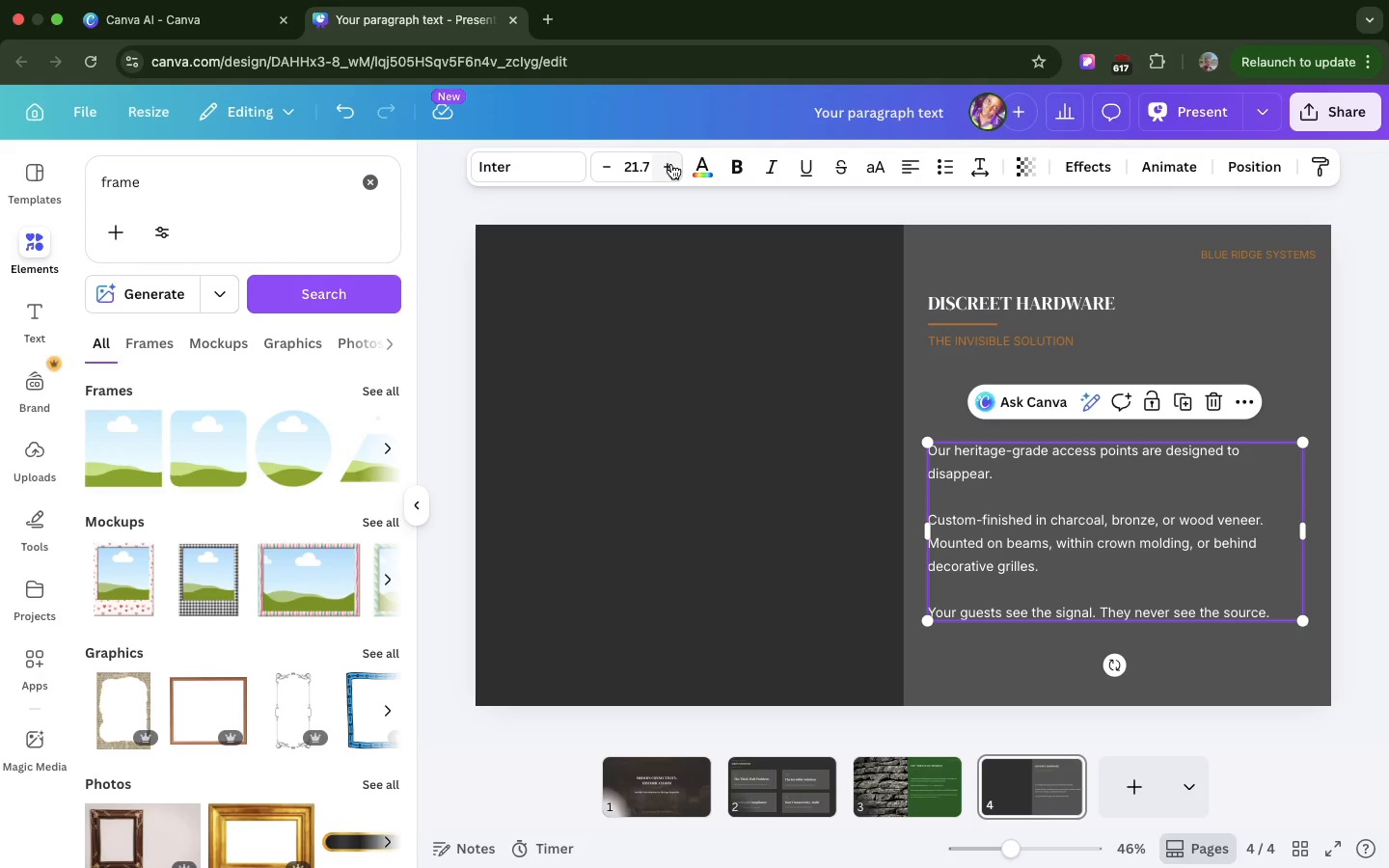 
triple_click([671, 164])
 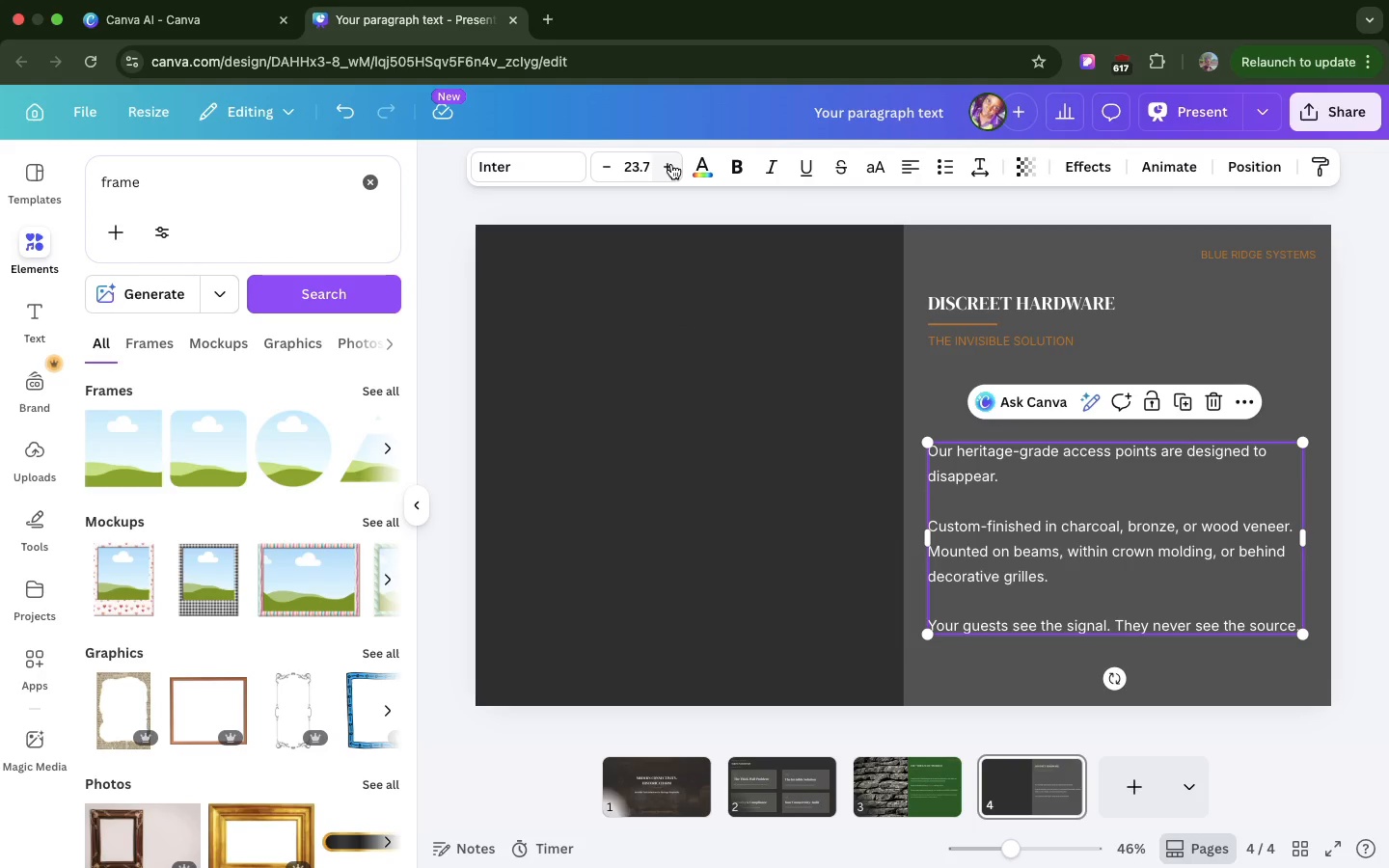 
triple_click([671, 164])
 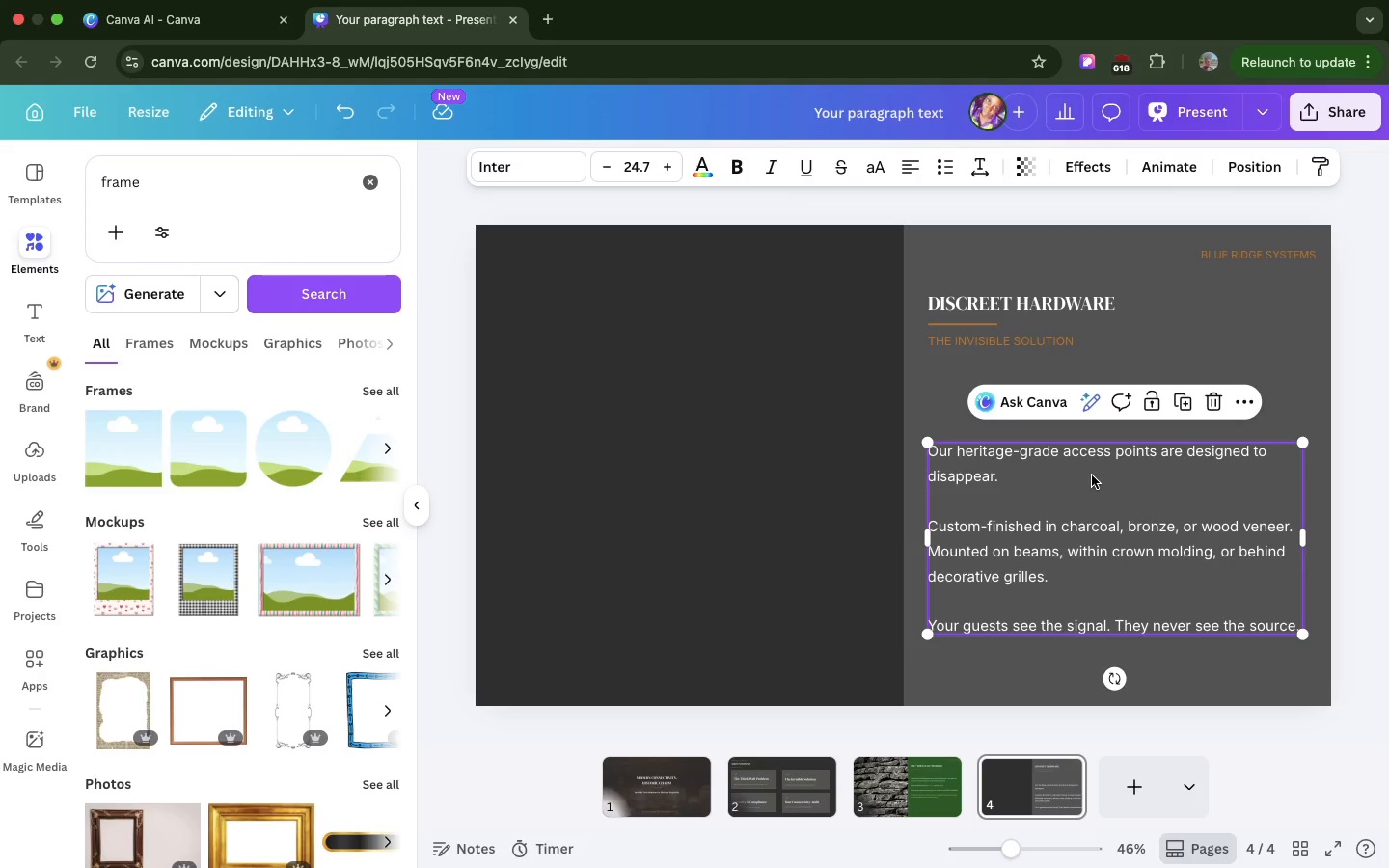 
left_click_drag(start_coordinate=[1092, 475], to_coordinate=[1094, 439])
 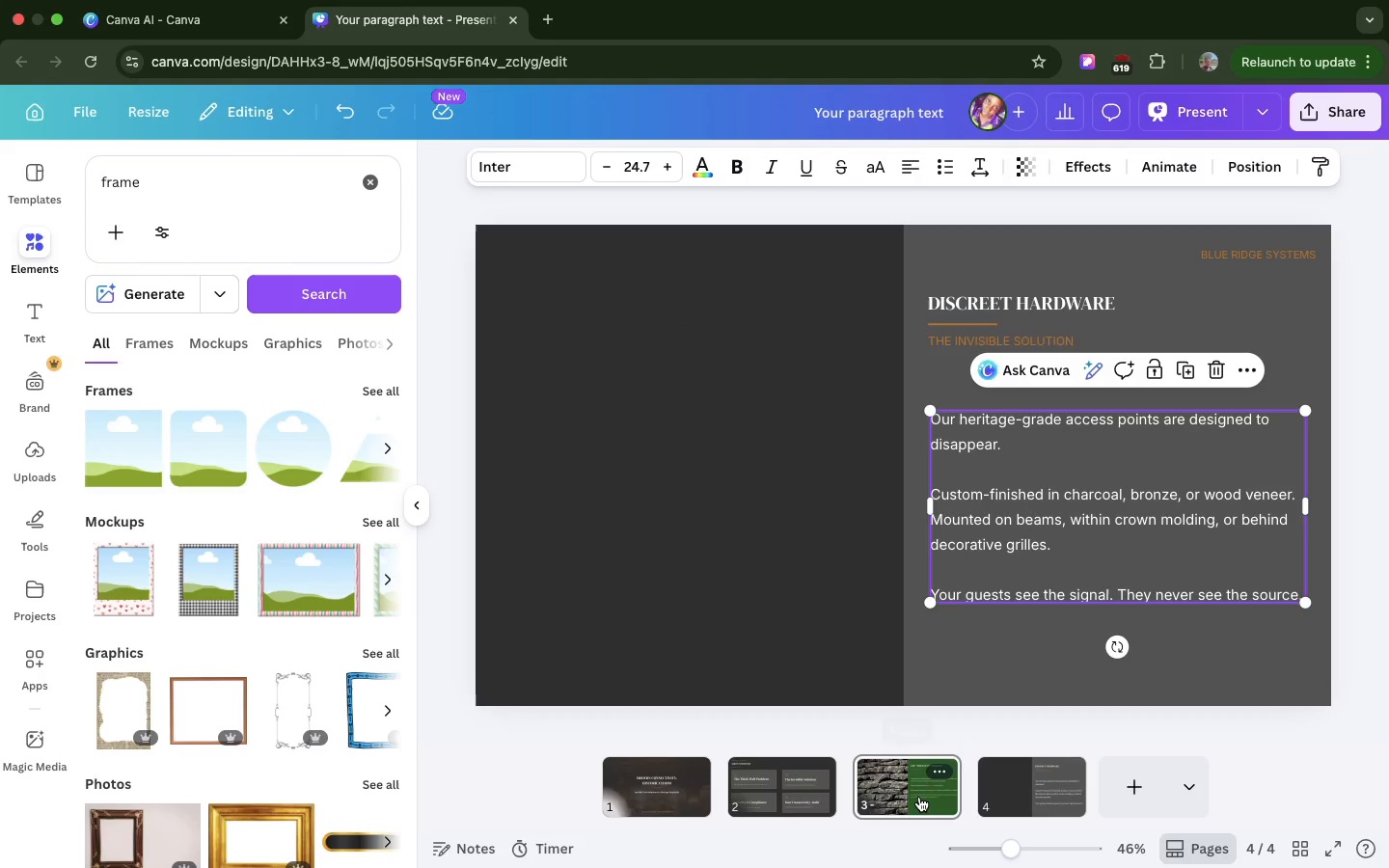 
left_click([919, 797])
 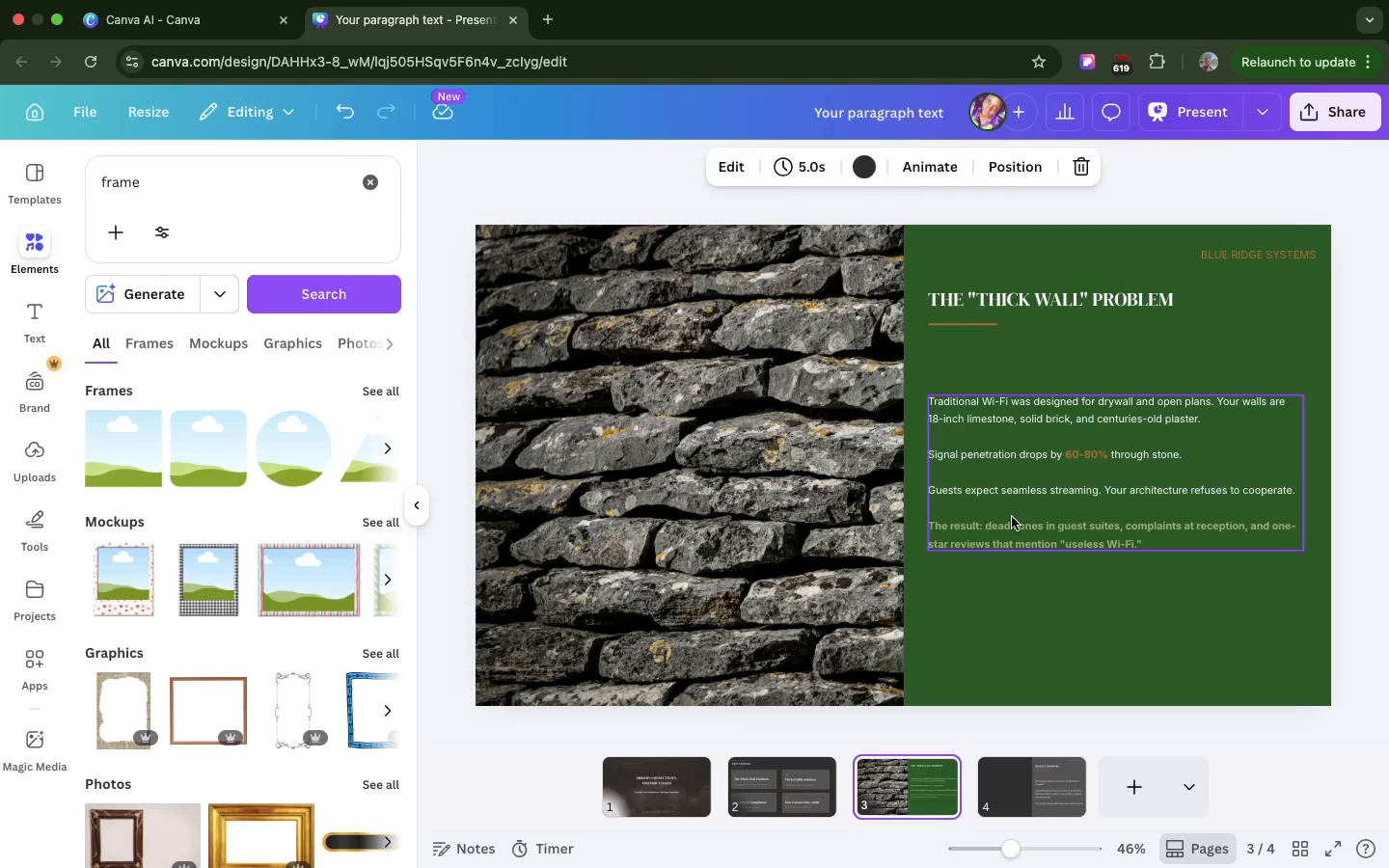 
left_click([1012, 517])
 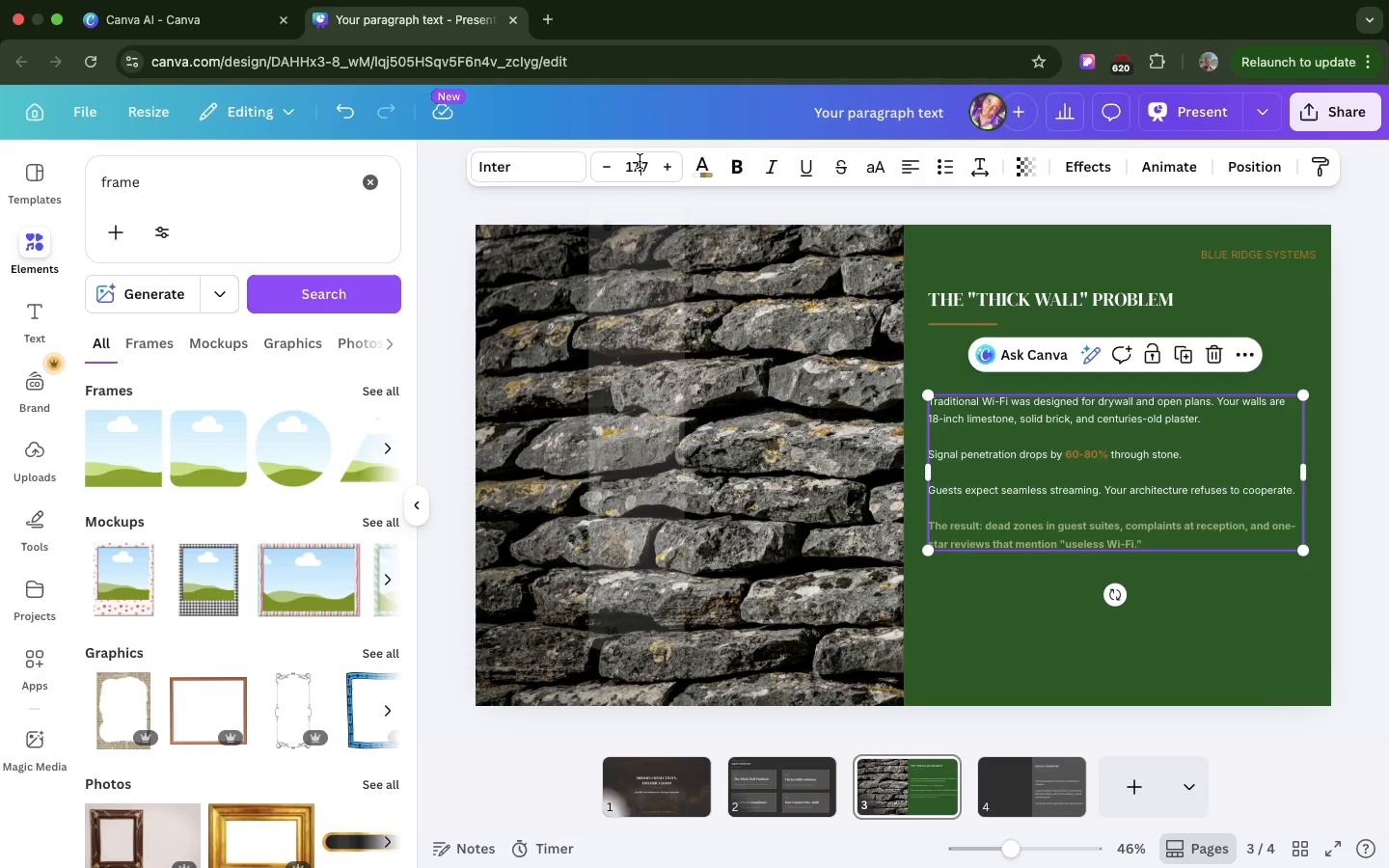 
left_click([640, 161])
 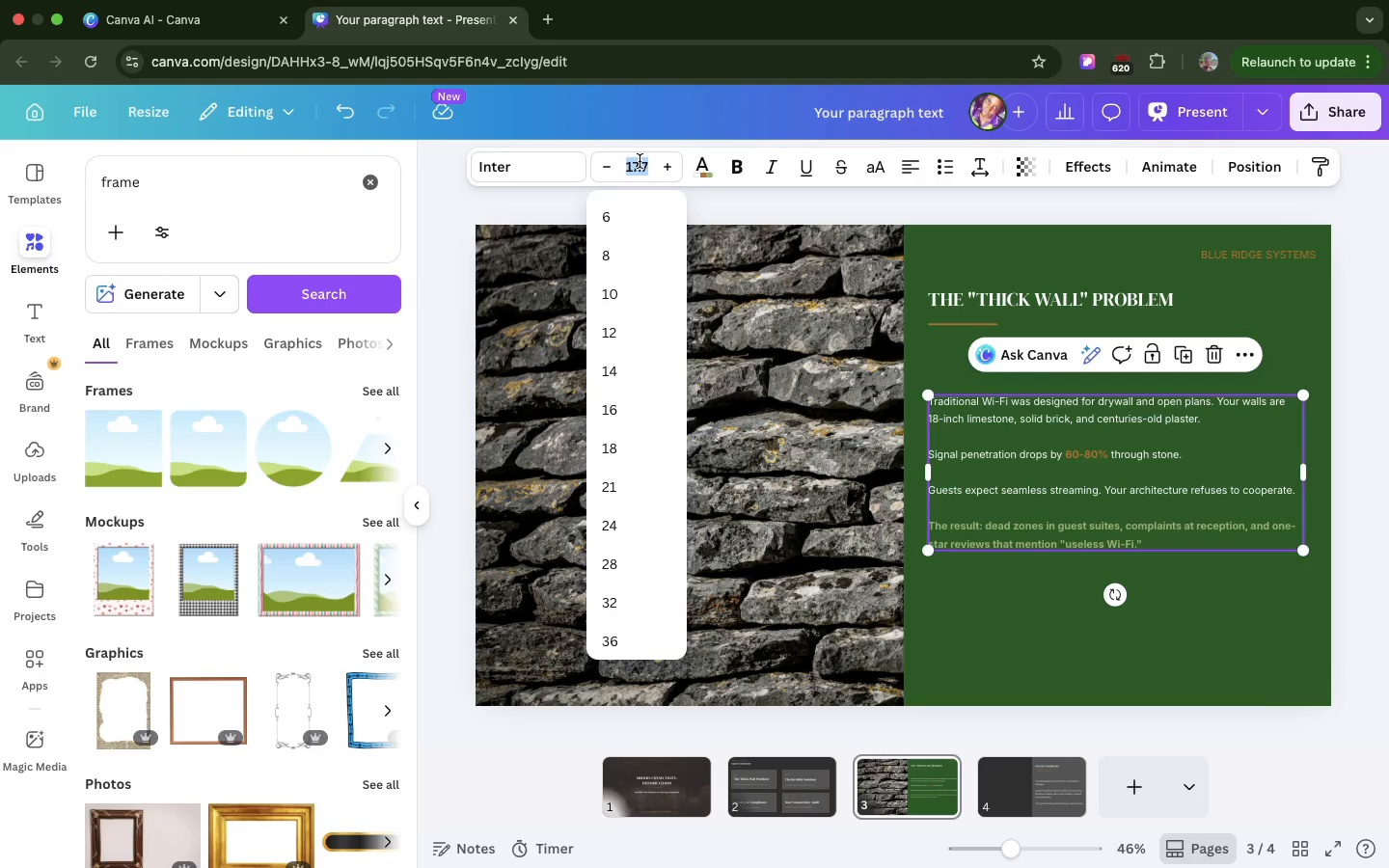 
double_click([640, 161])
 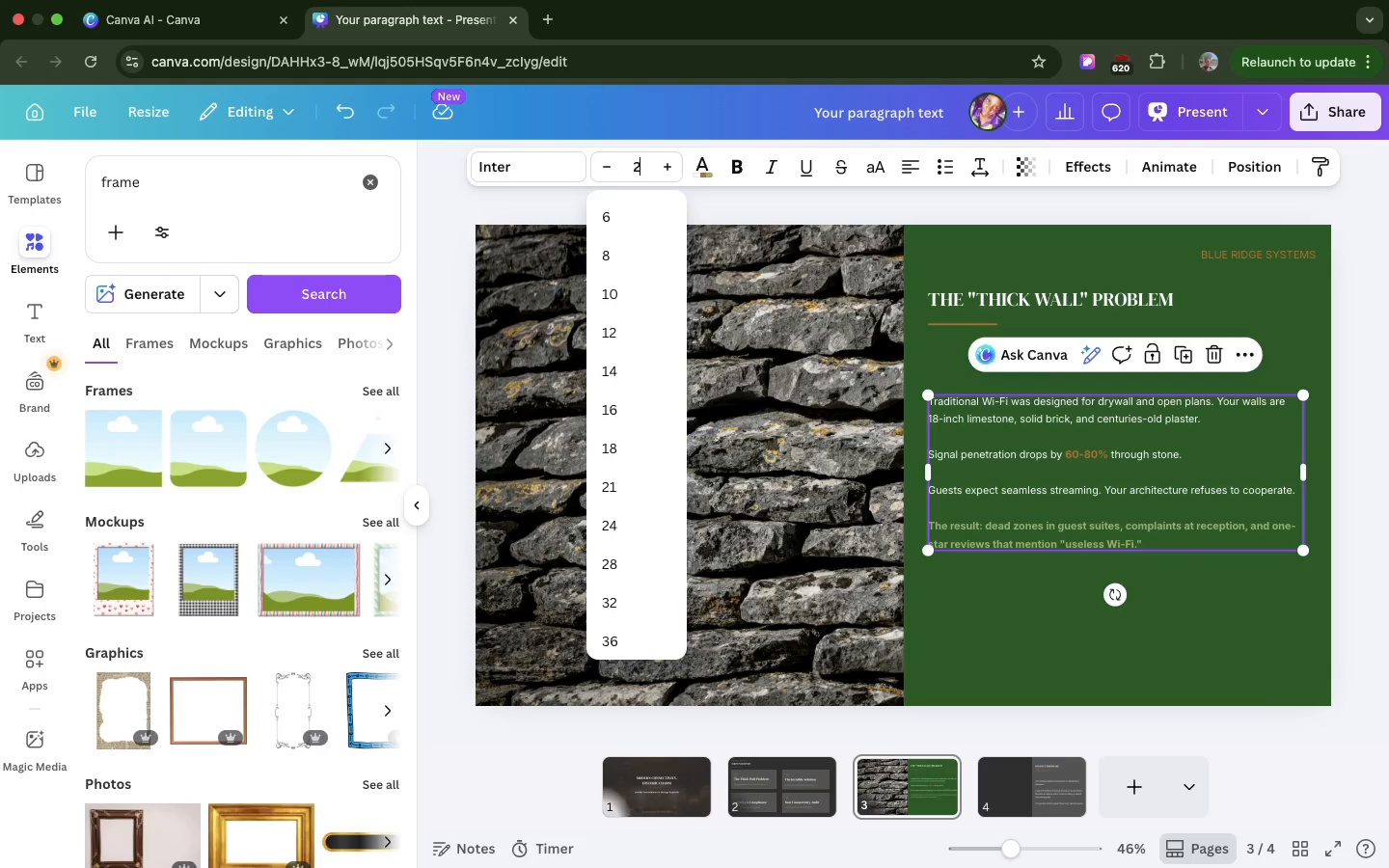 
type(24)
 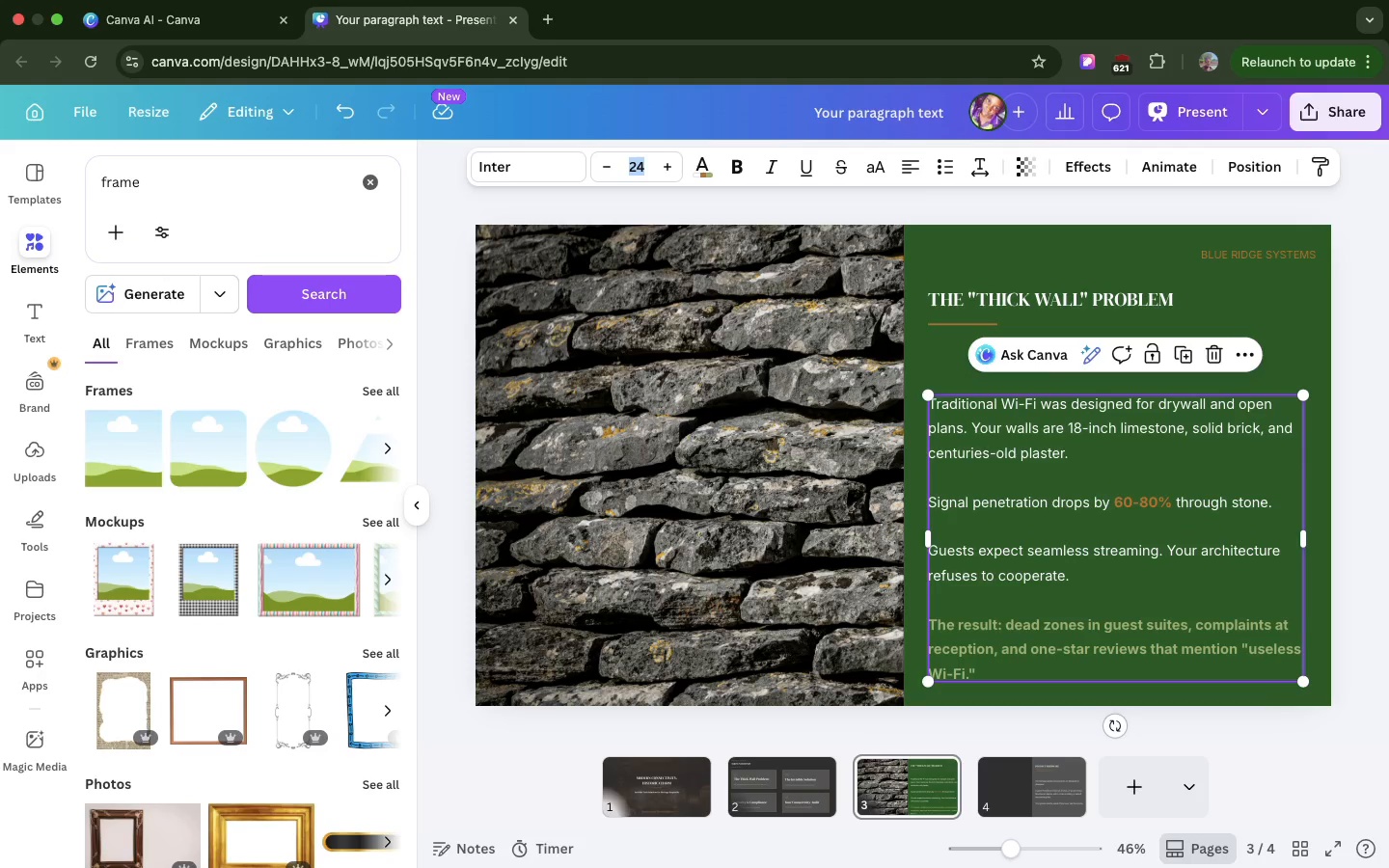 
key(Enter)
 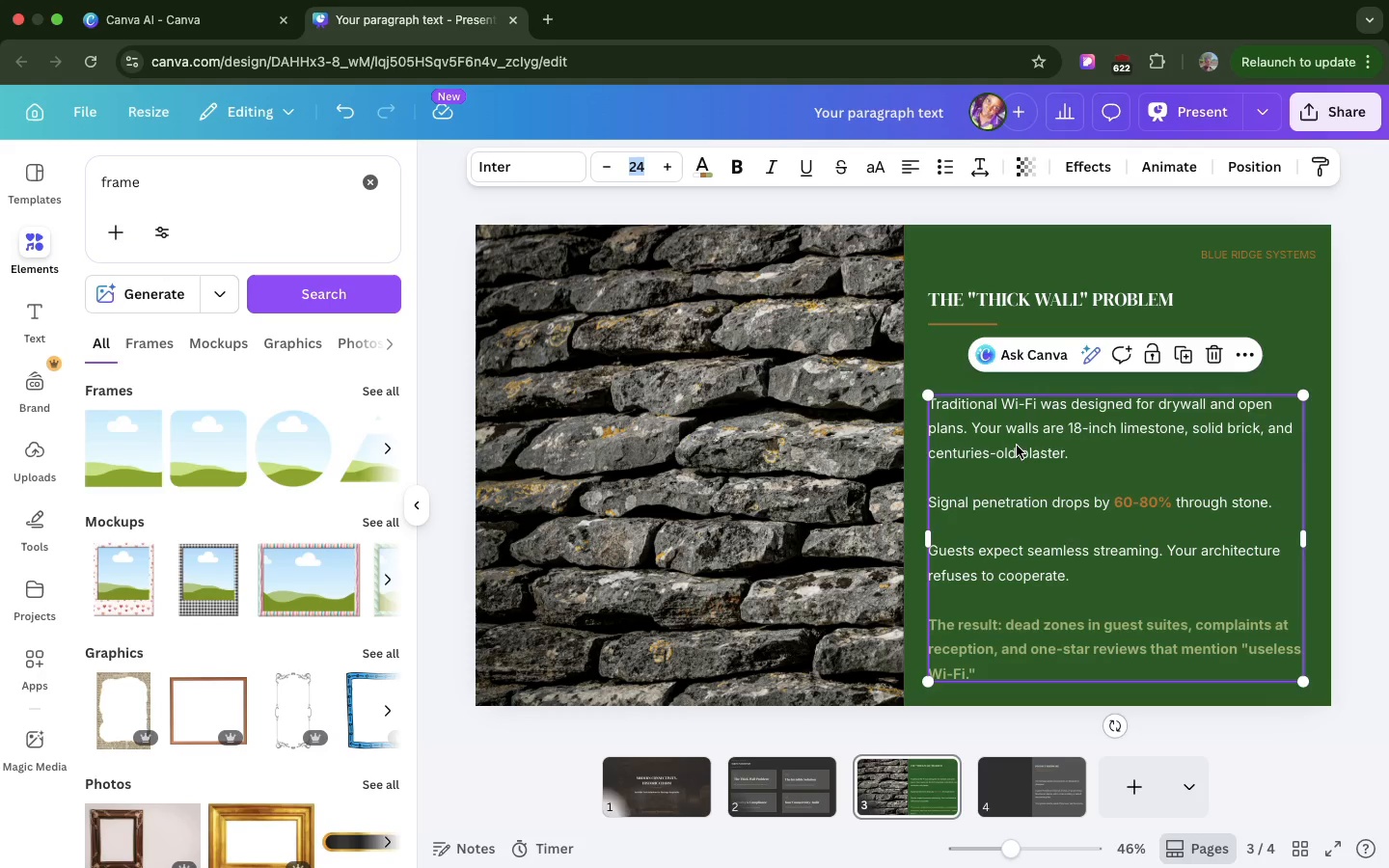 
left_click_drag(start_coordinate=[1017, 446], to_coordinate=[1011, 411])
 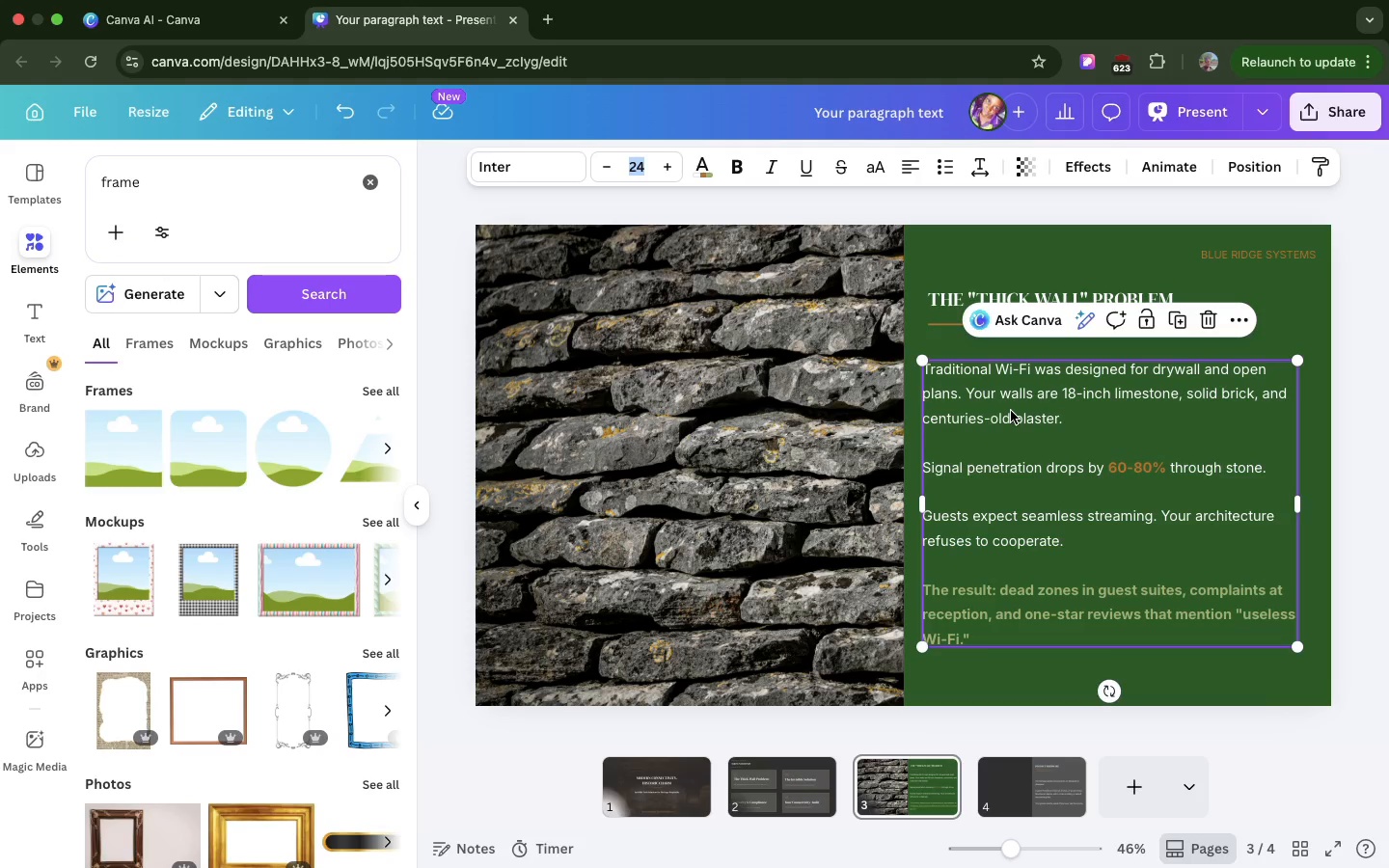 
left_click_drag(start_coordinate=[1011, 411], to_coordinate=[1017, 412])
 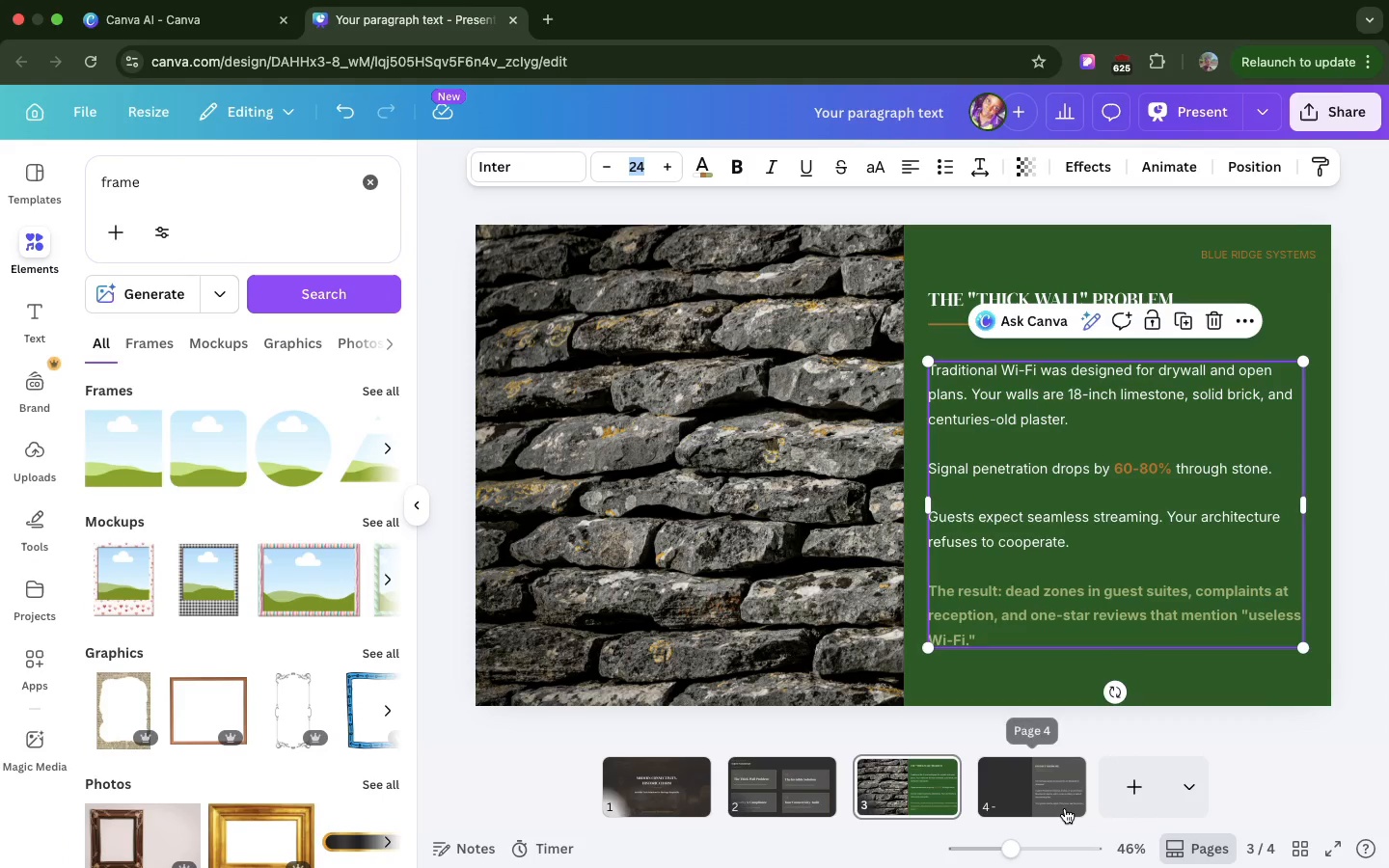 
left_click([1065, 808])
 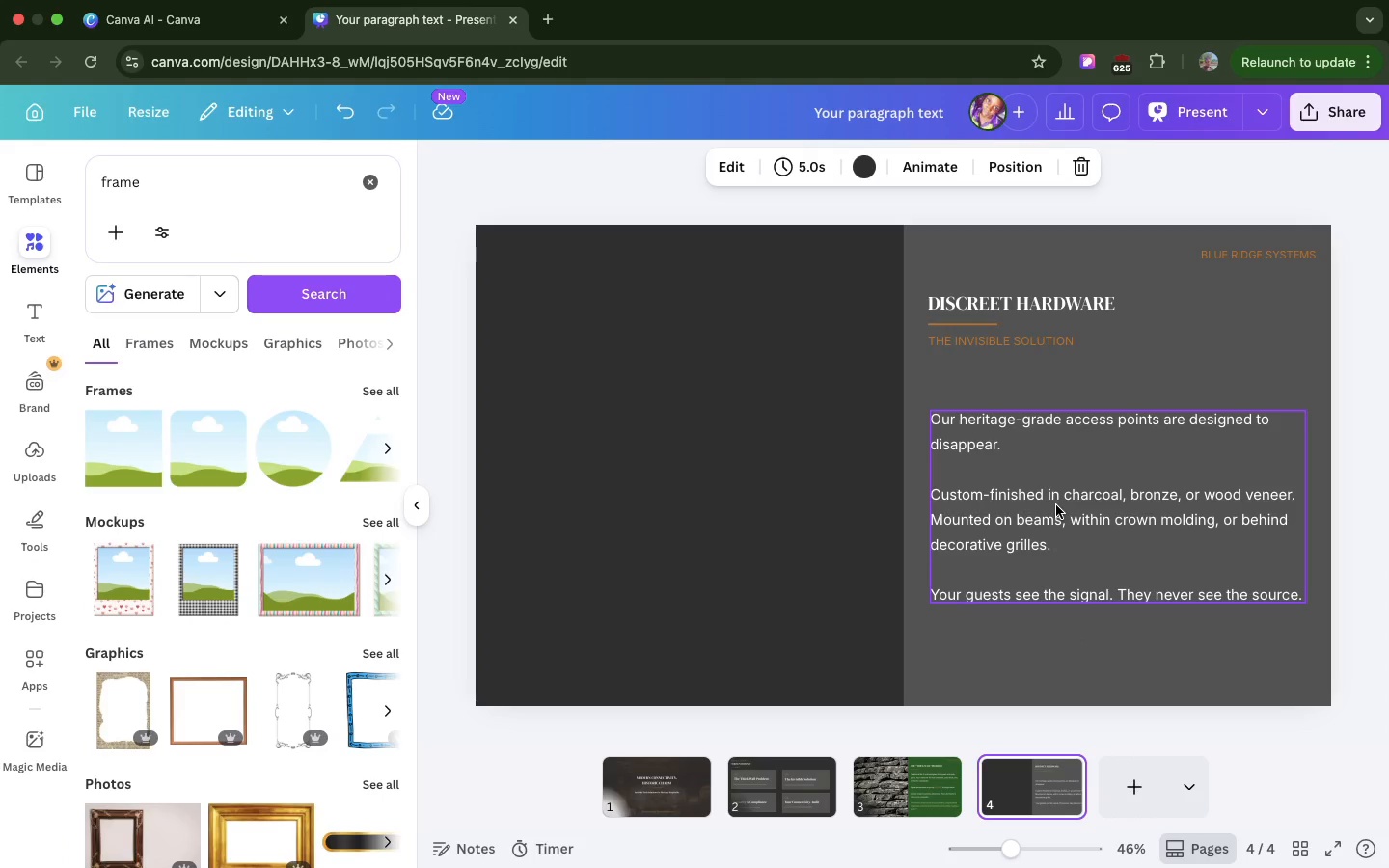 
double_click([1056, 505])
 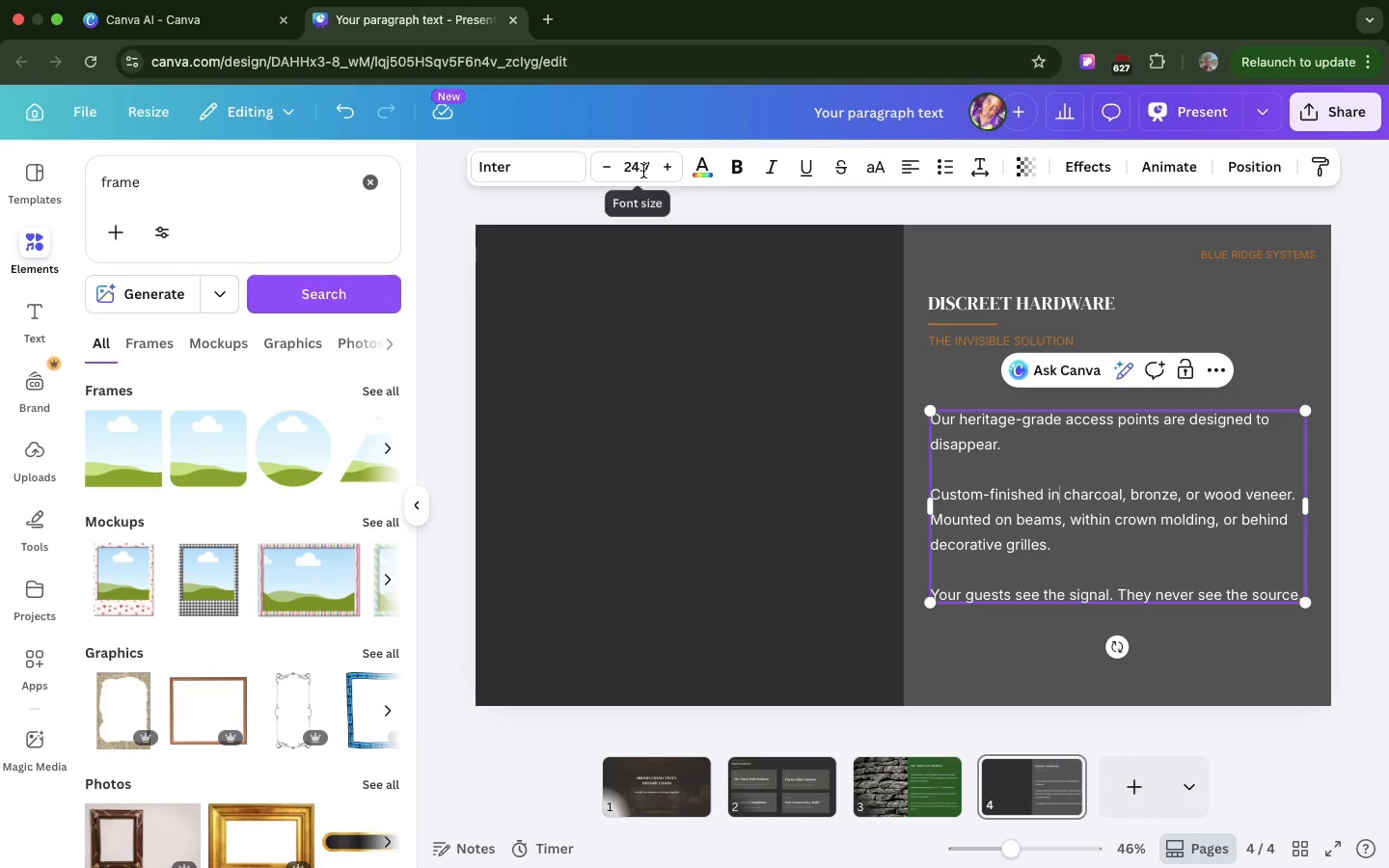 
double_click([643, 171])
 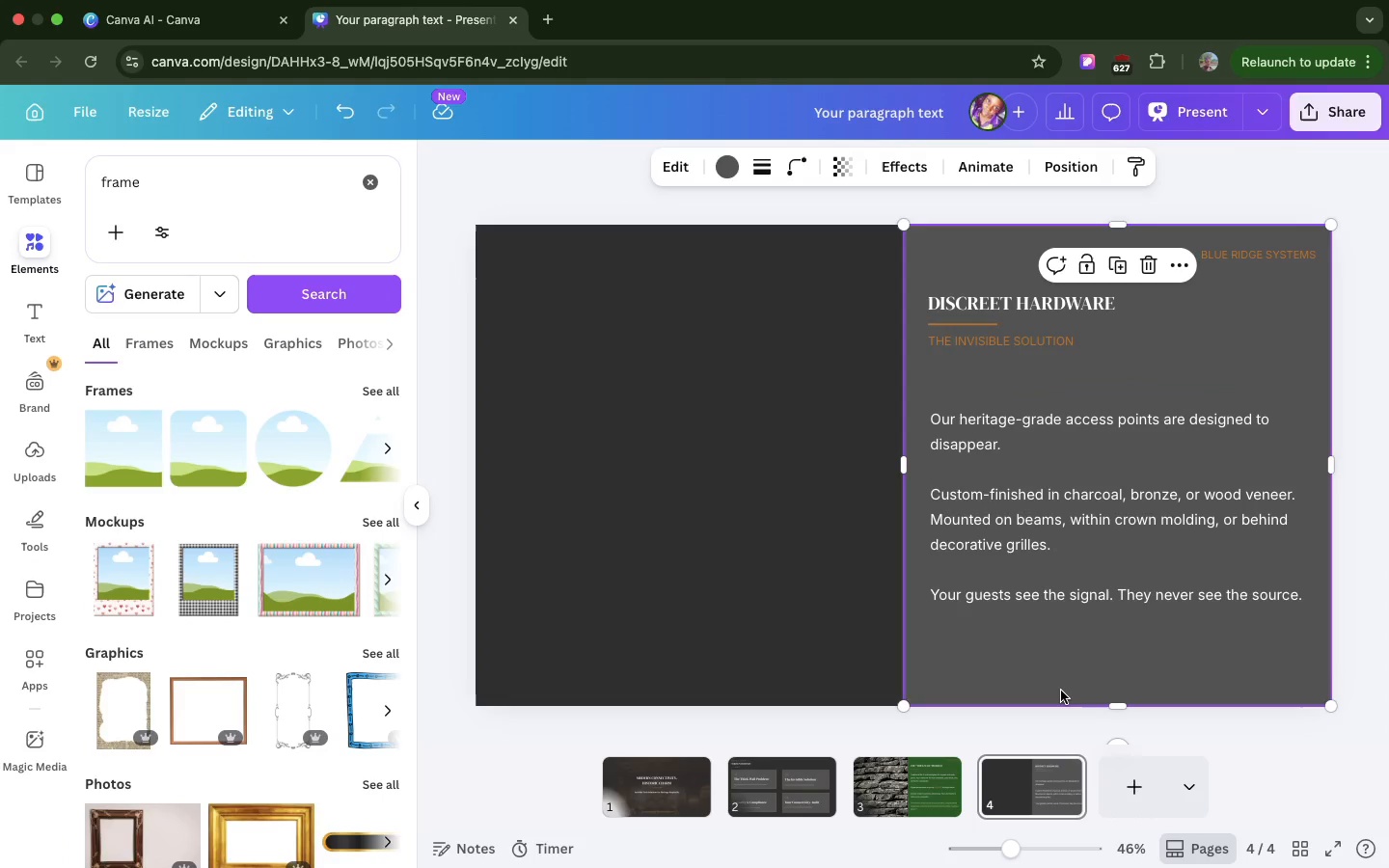 
left_click([1061, 691])
 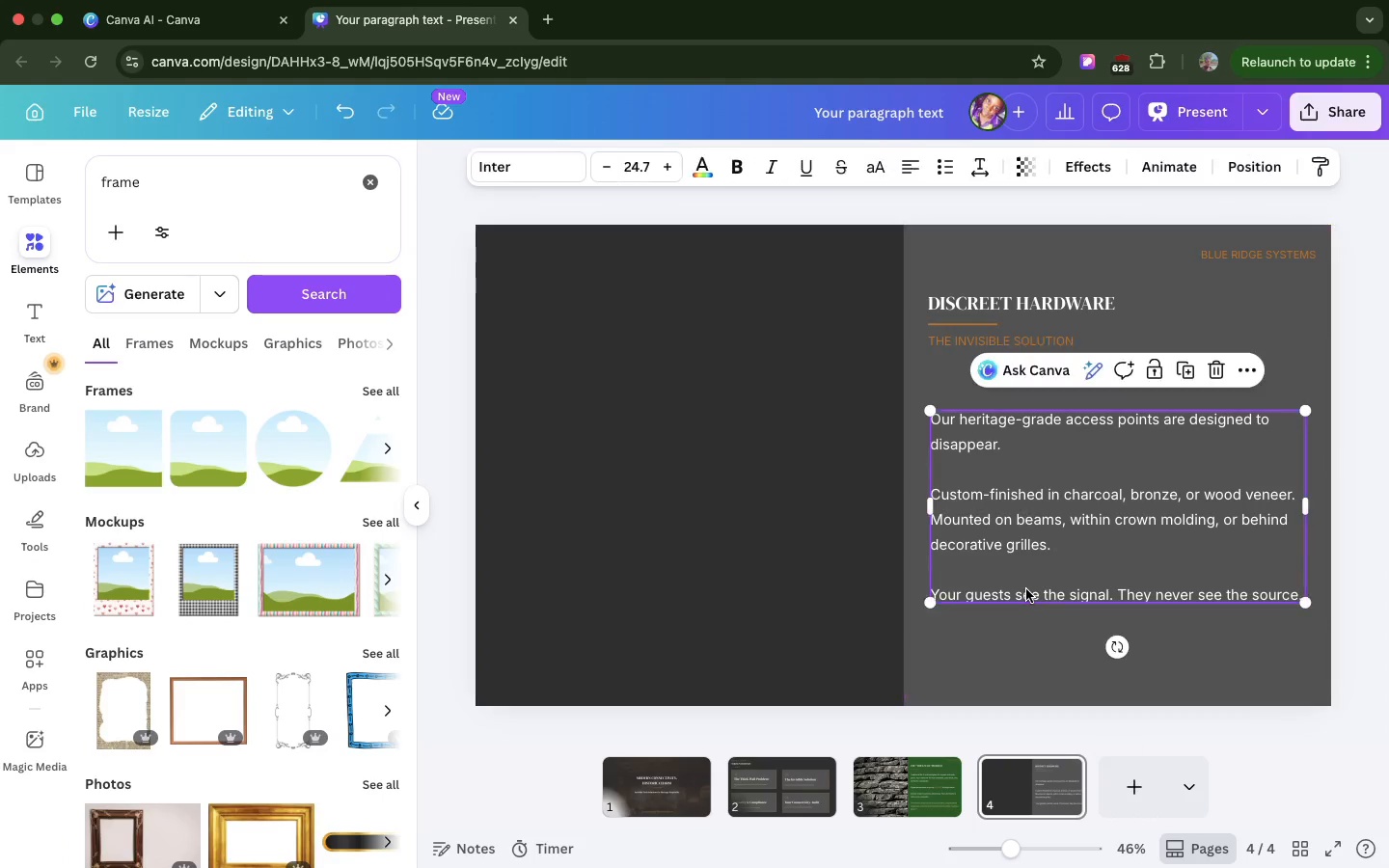 
left_click([1026, 589])
 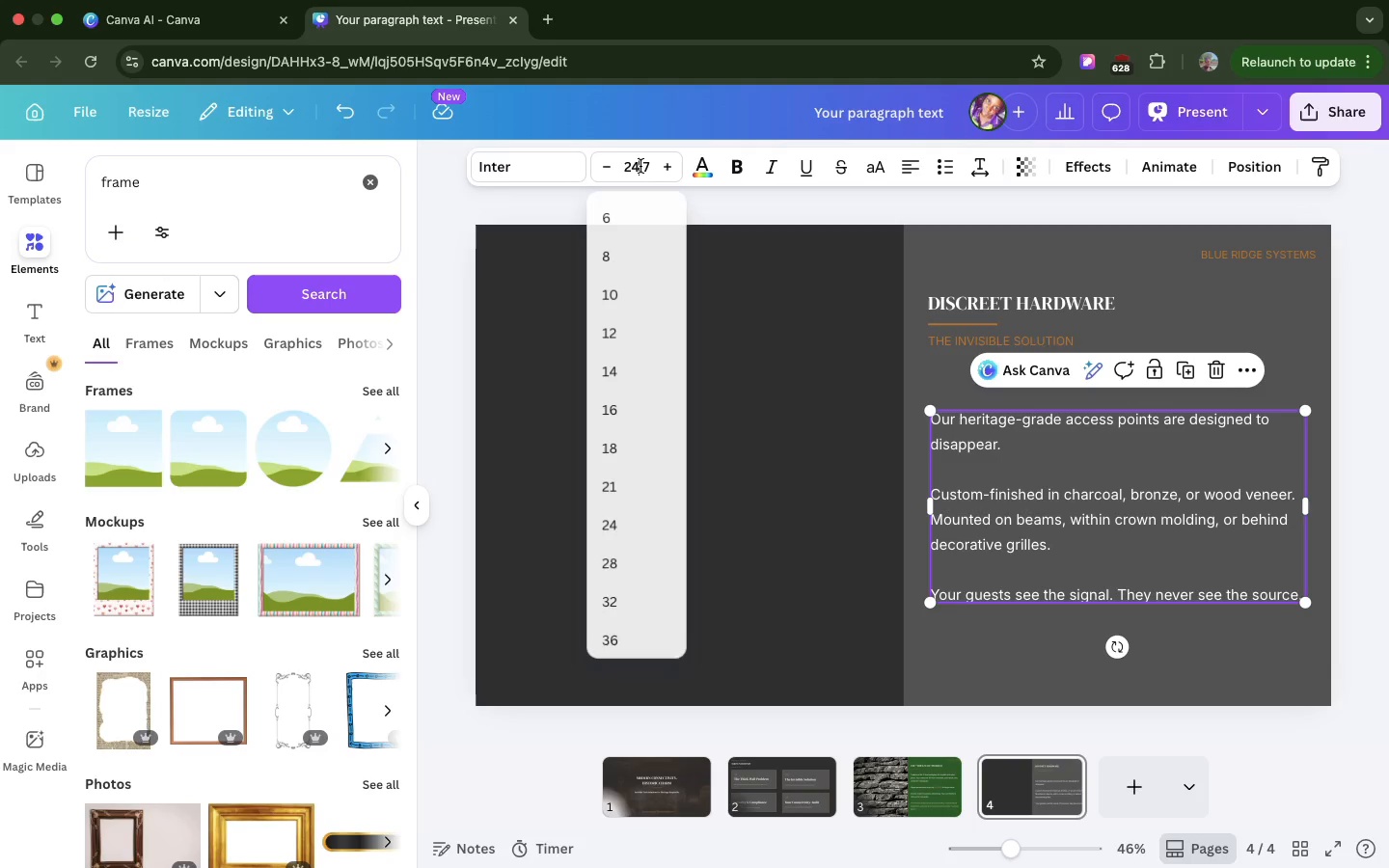 
left_click([640, 166])
 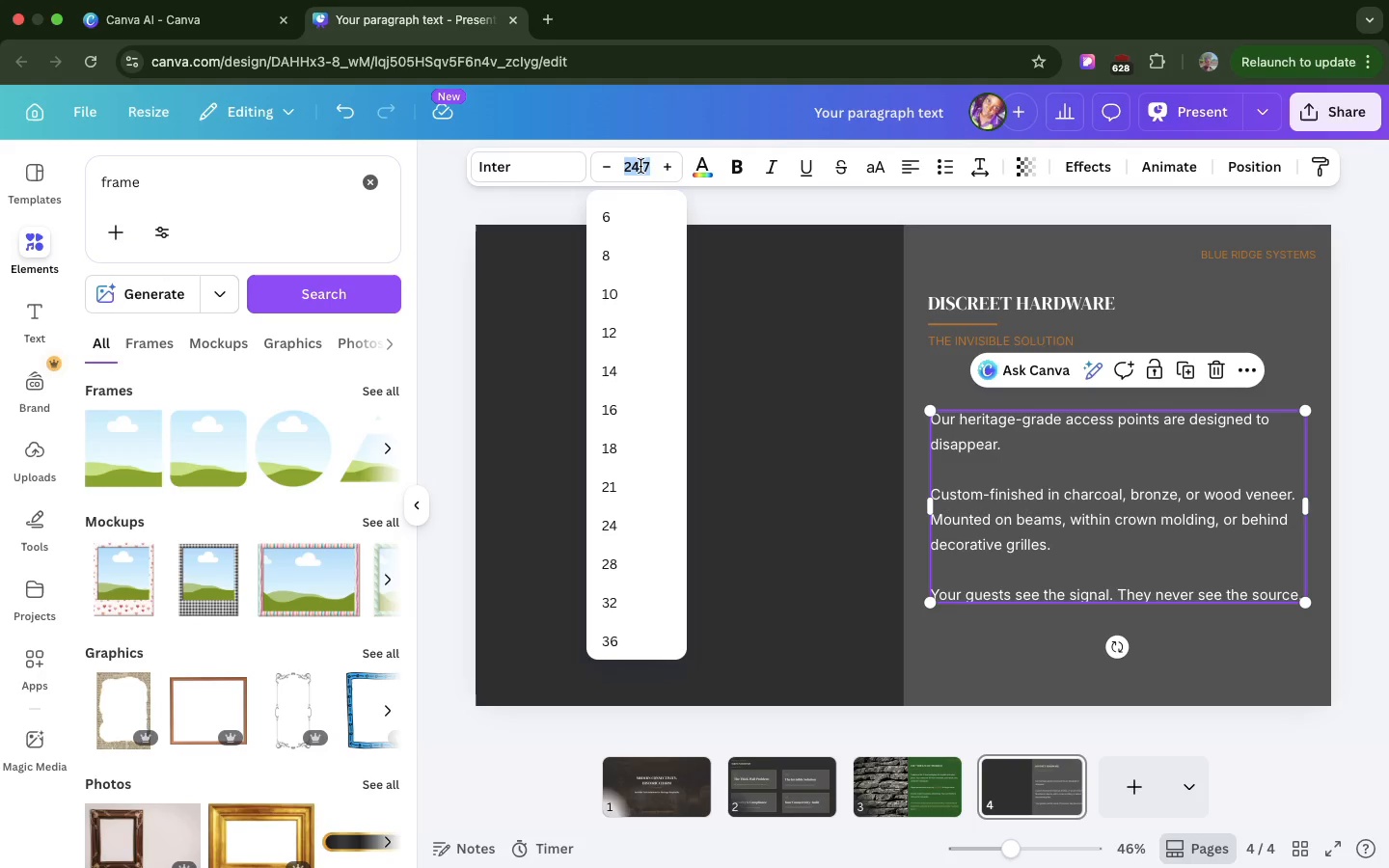 
double_click([640, 166])
 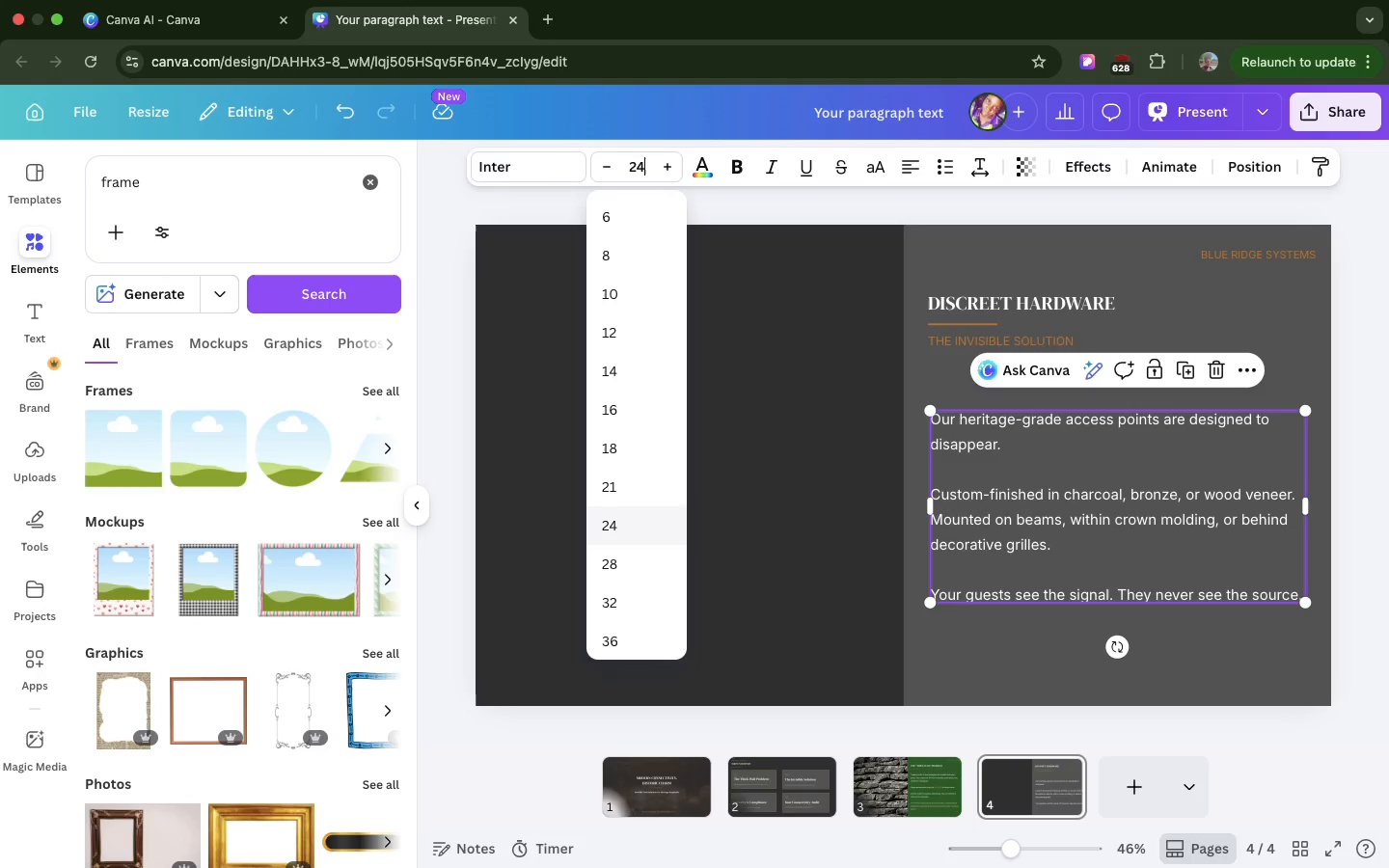 
type(24)
 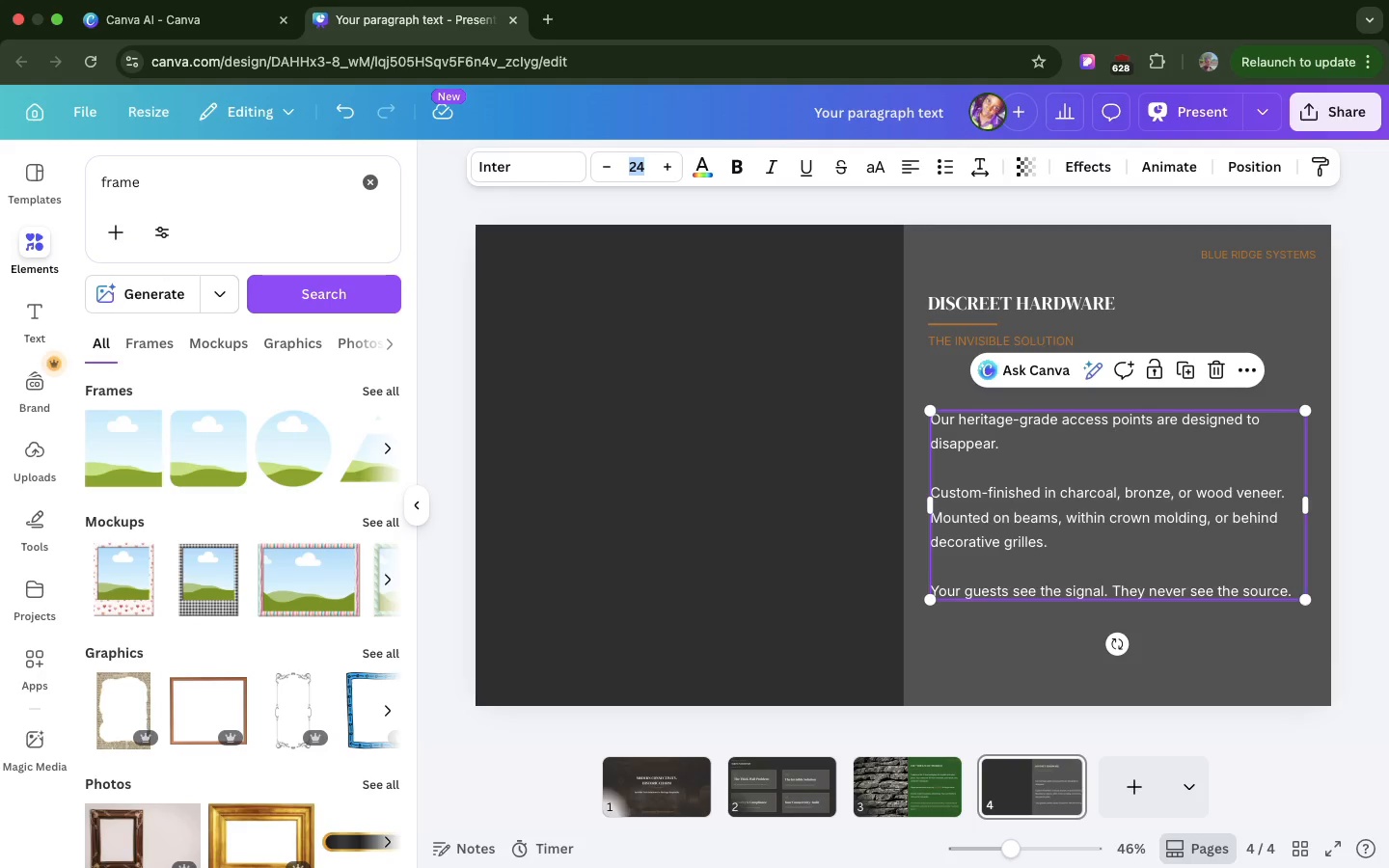 
key(Enter)
 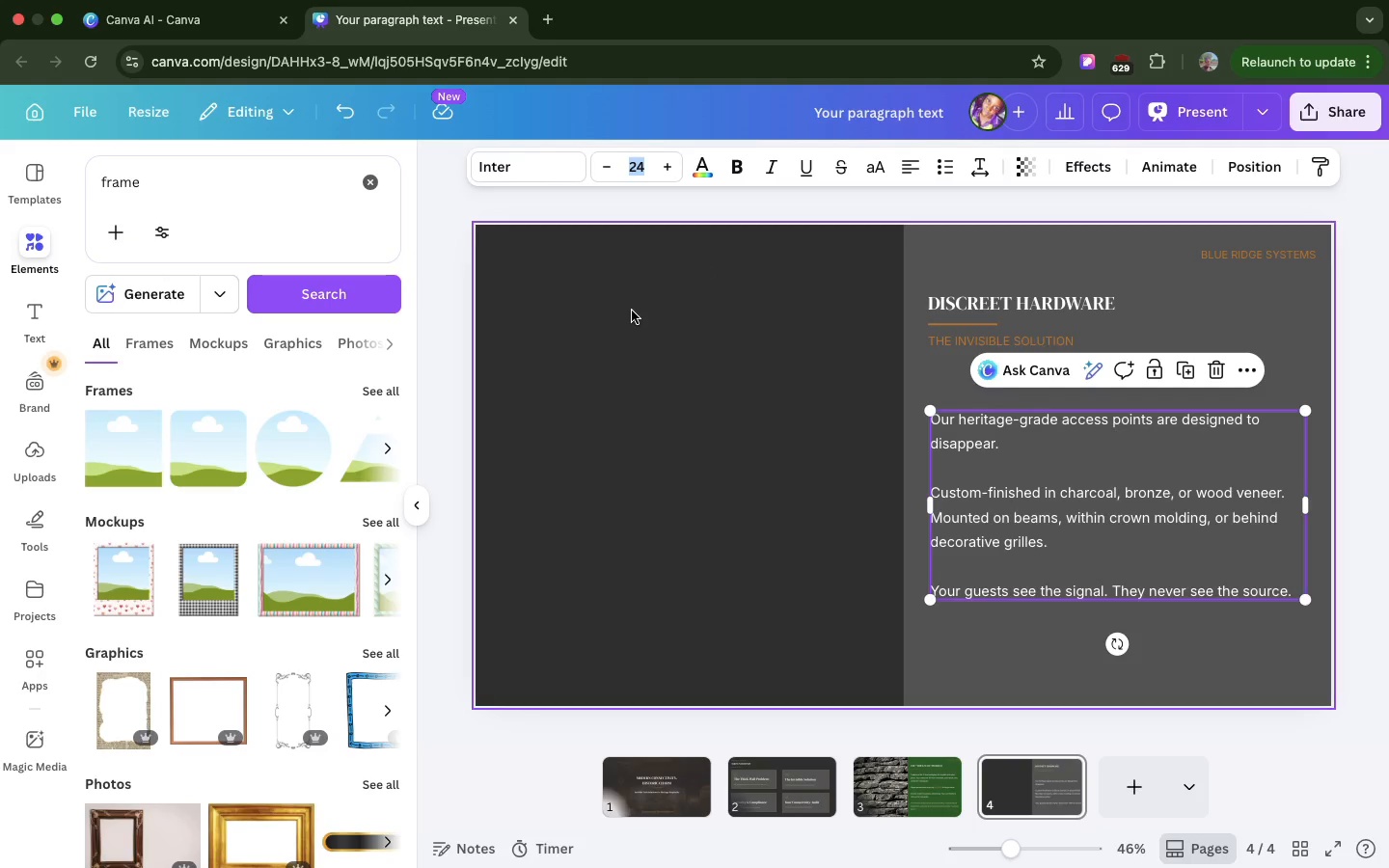 
left_click([632, 311])
 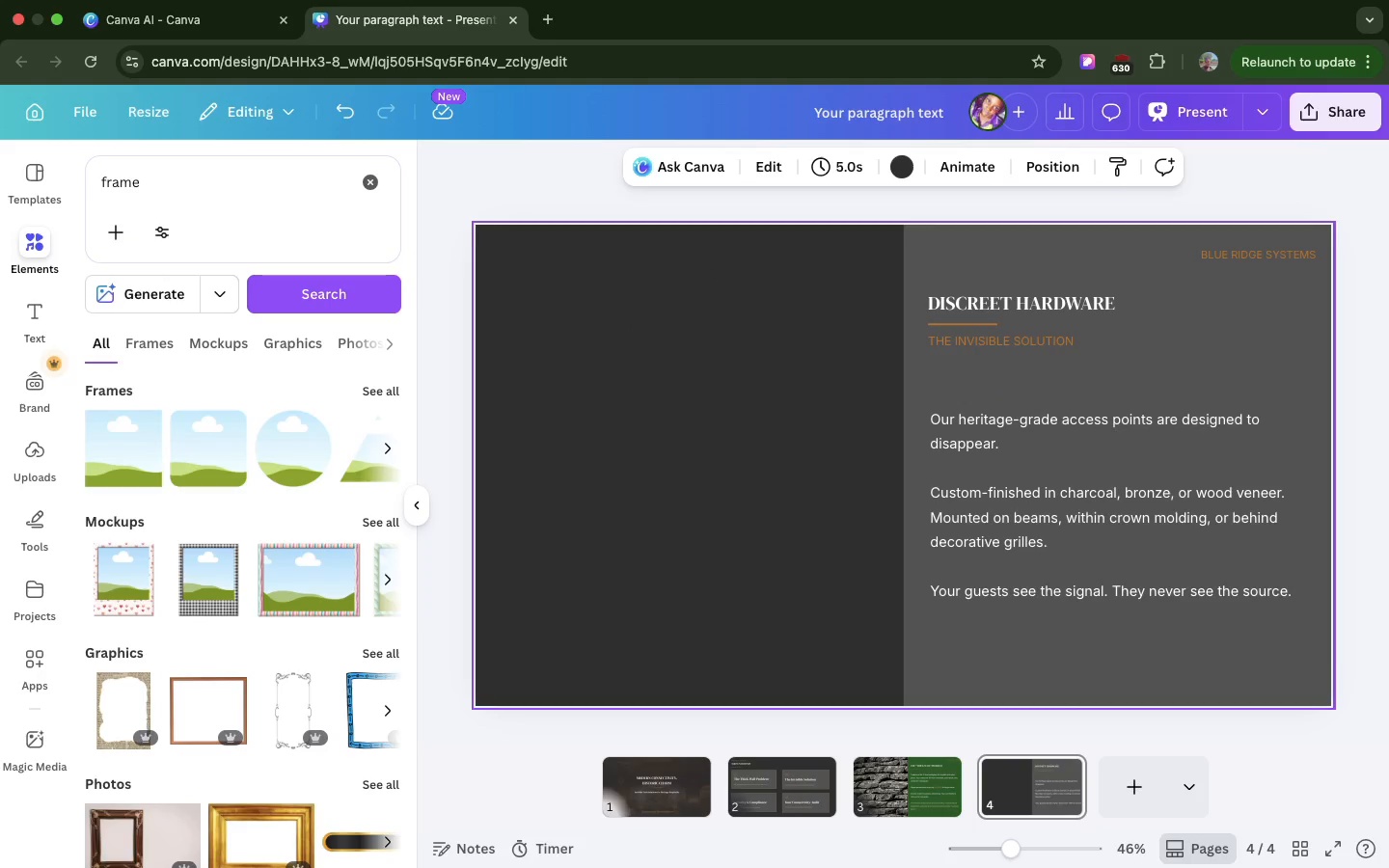 
key(R)
 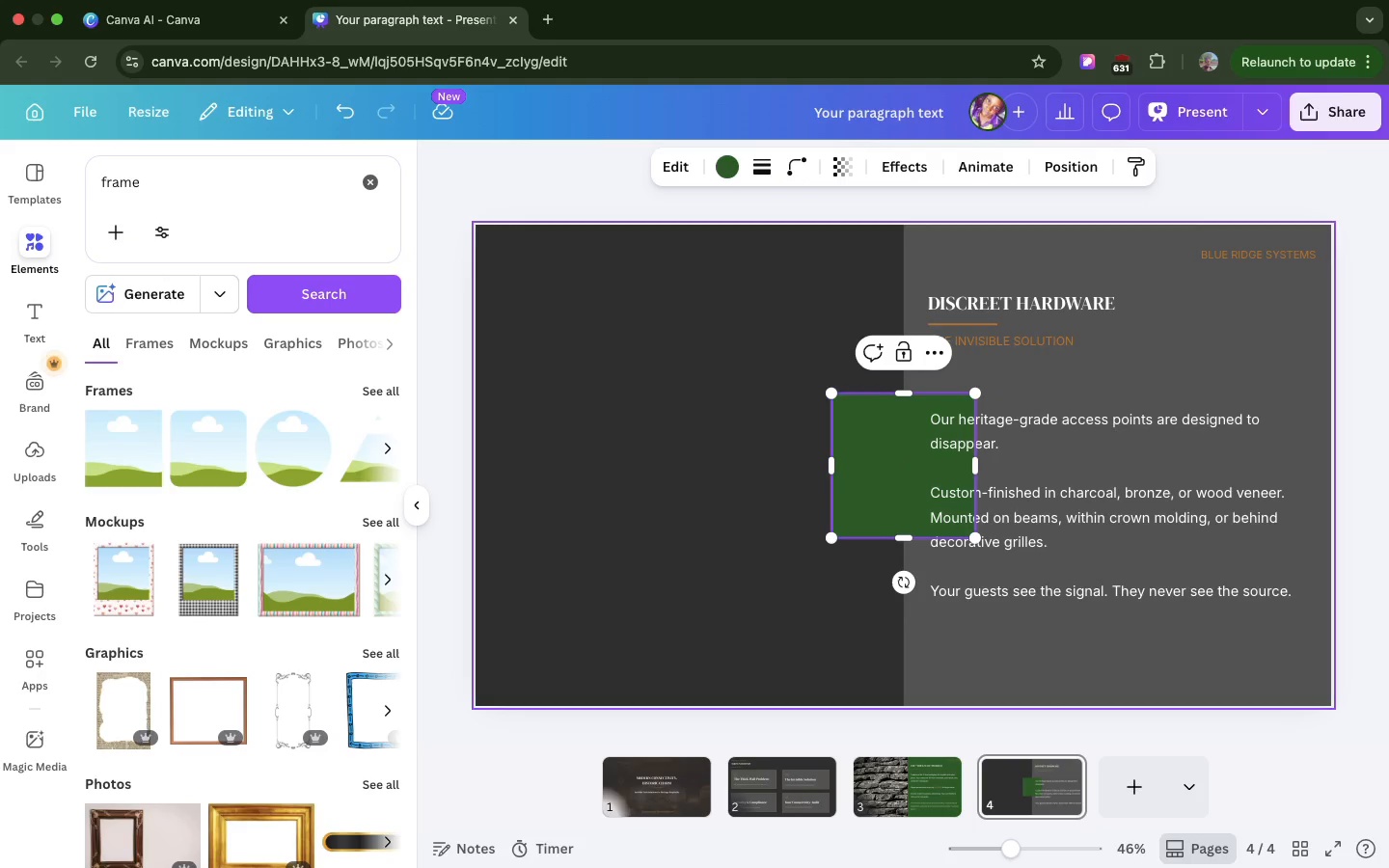 
key(Backspace)
 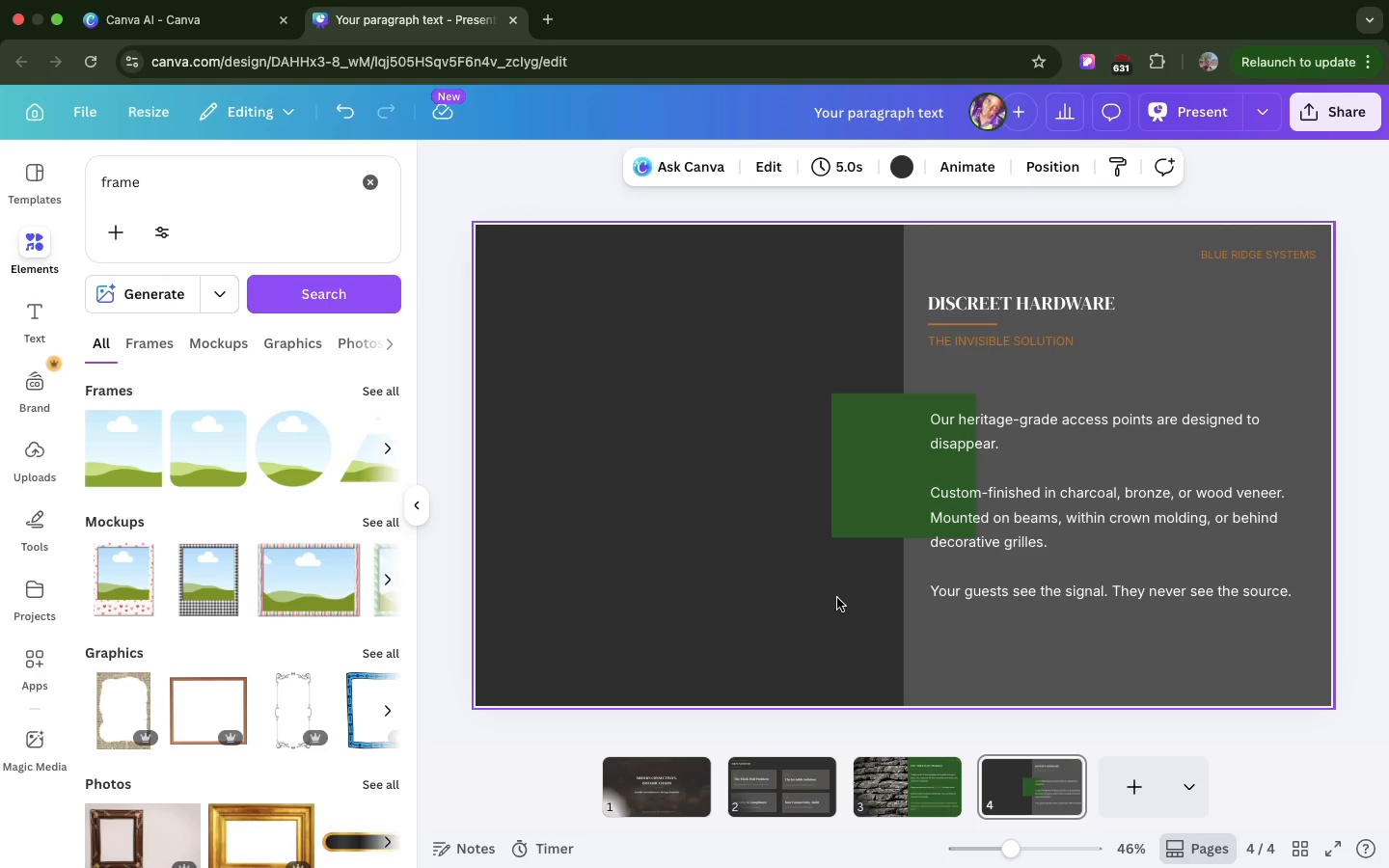 
left_click([837, 598])
 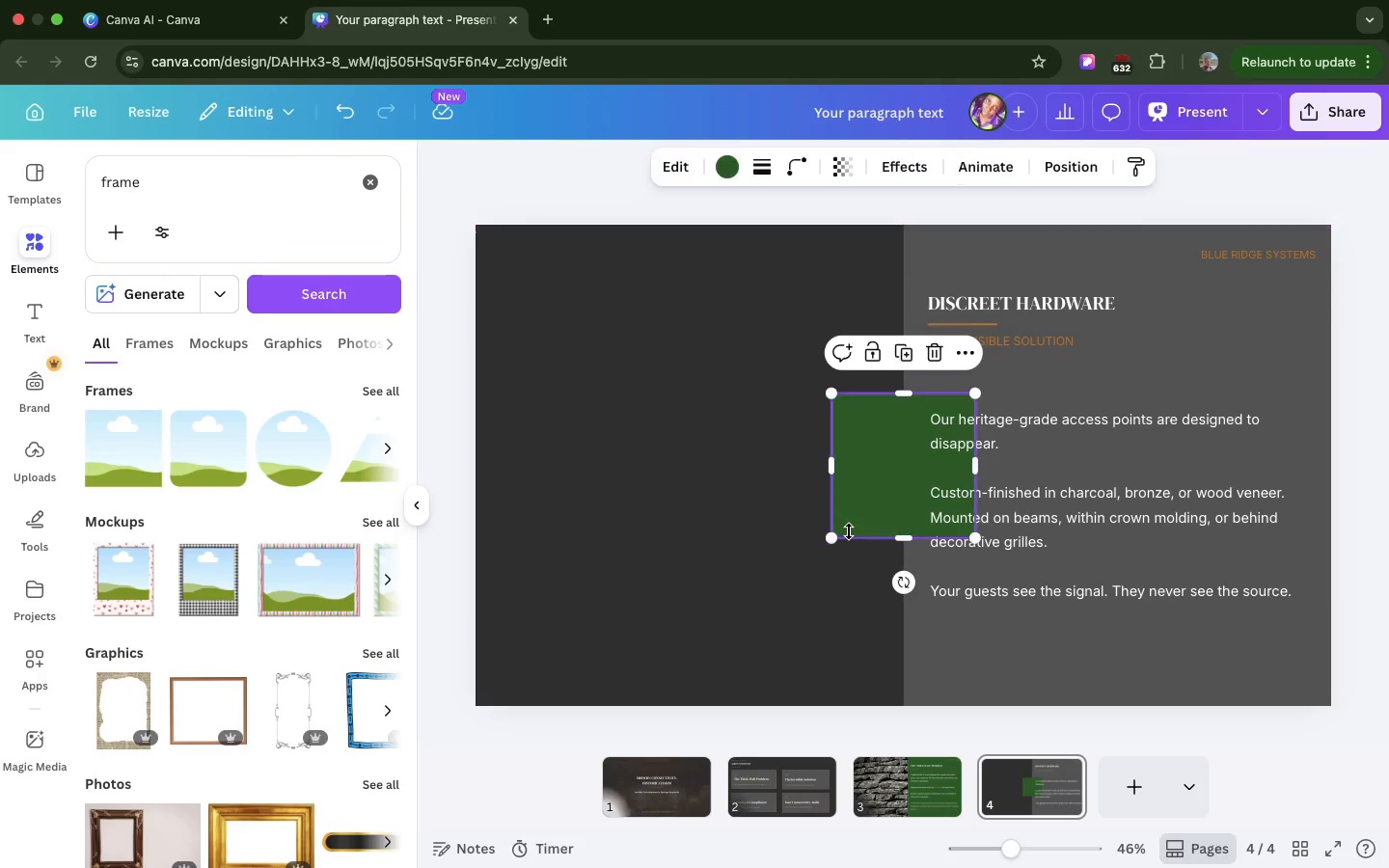 
left_click([849, 531])
 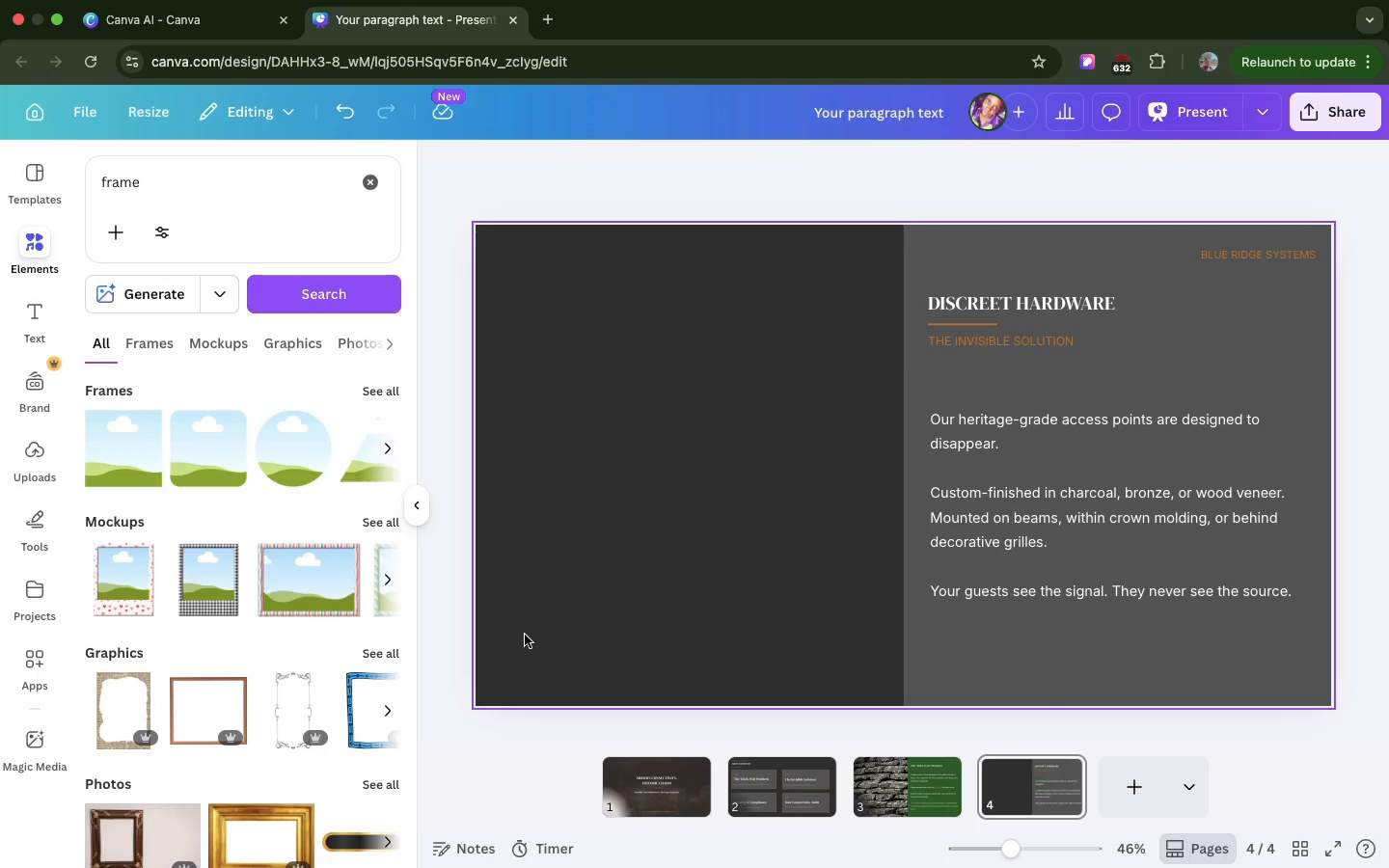 
key(Backspace)
 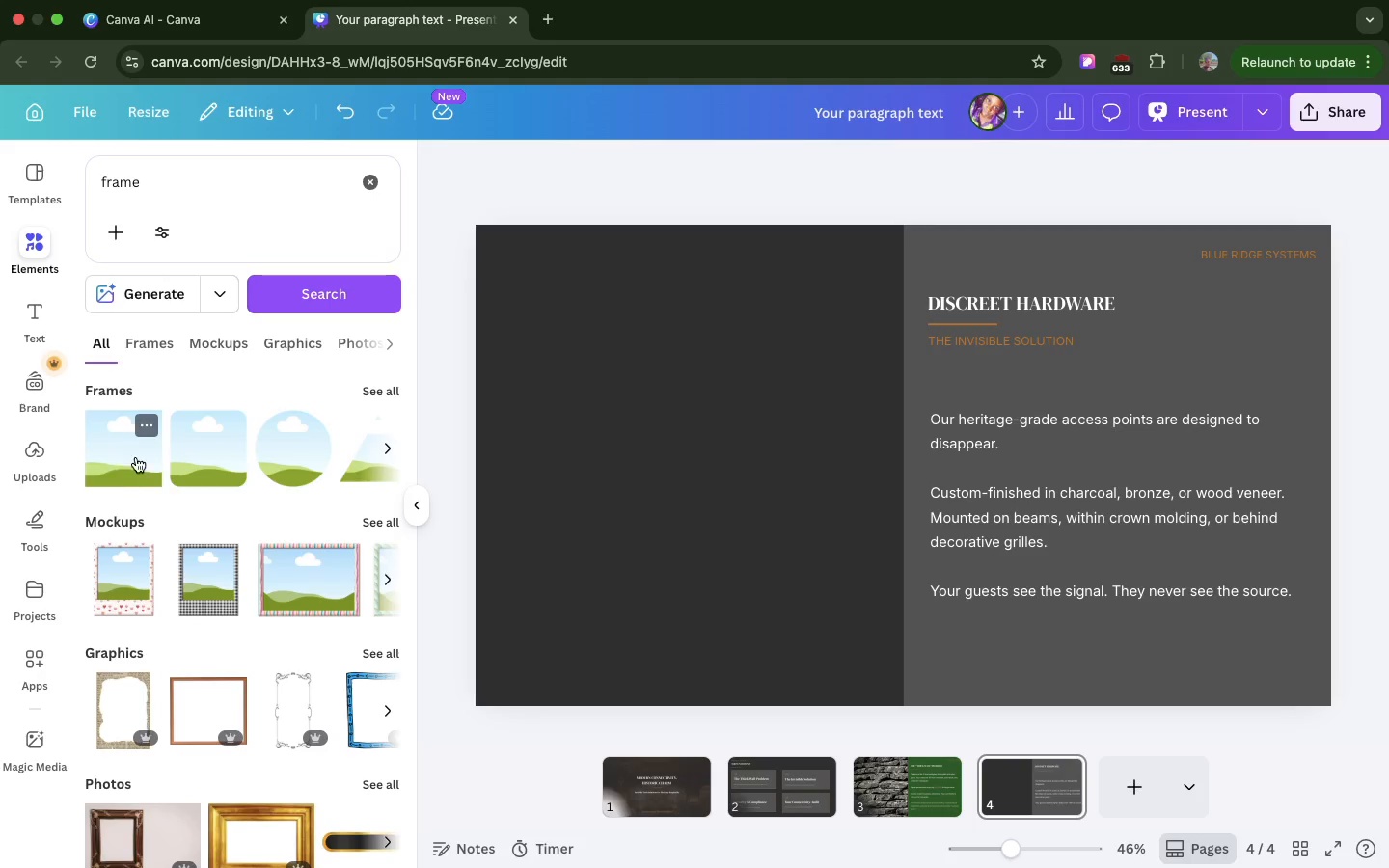 
left_click_drag(start_coordinate=[125, 463], to_coordinate=[551, 330])
 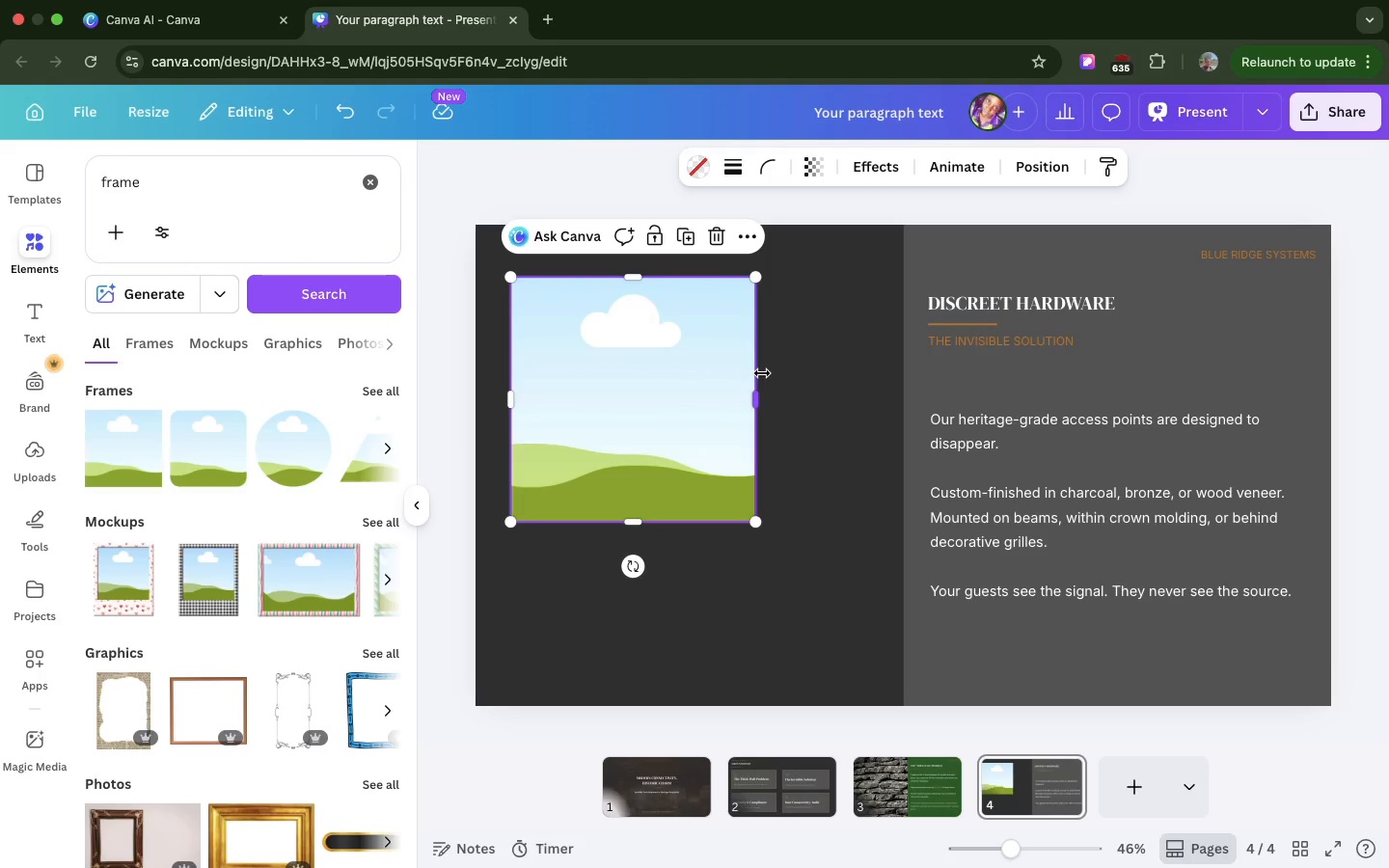 
left_click_drag(start_coordinate=[762, 373], to_coordinate=[880, 378])
 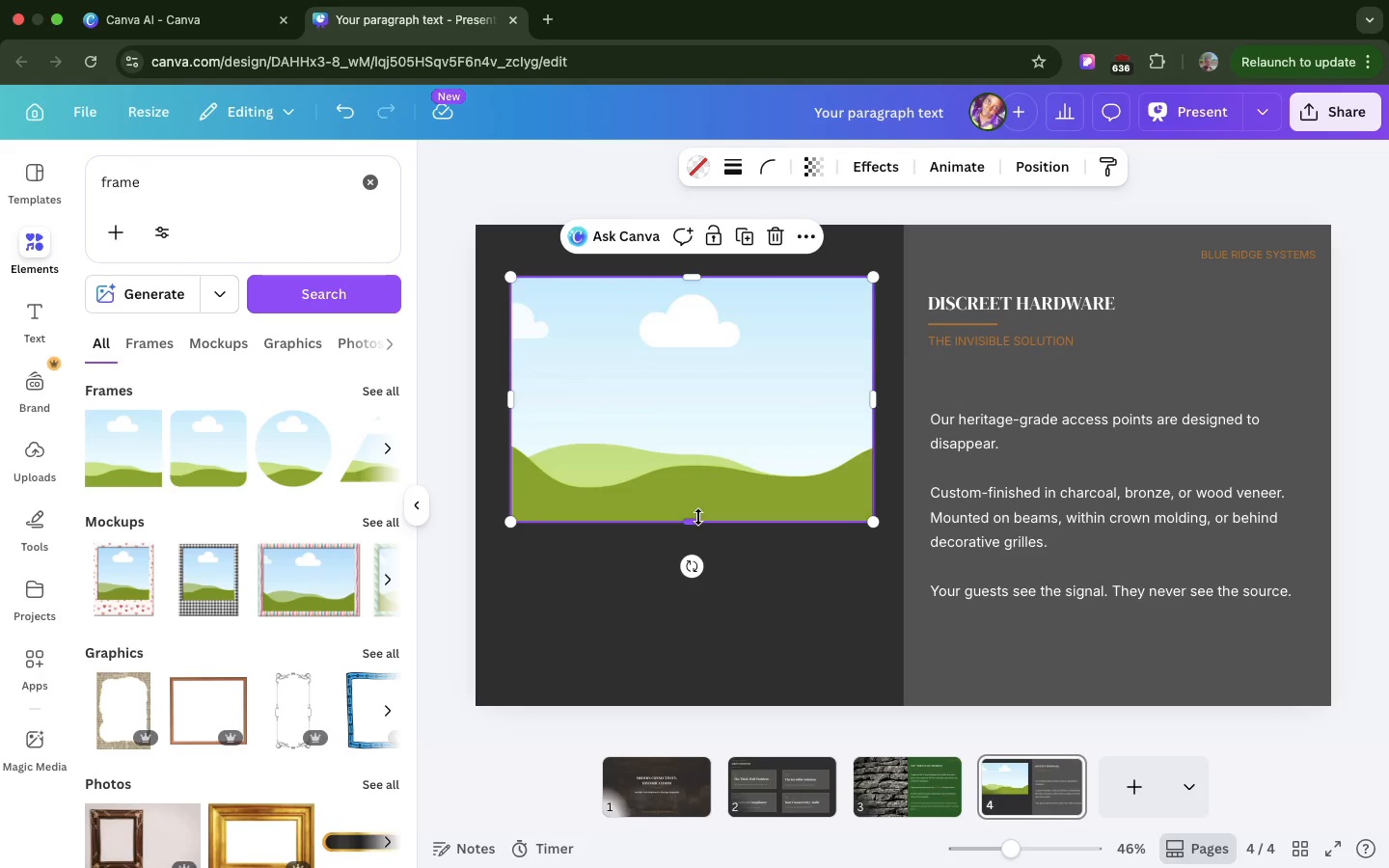 
left_click_drag(start_coordinate=[698, 517], to_coordinate=[686, 655])
 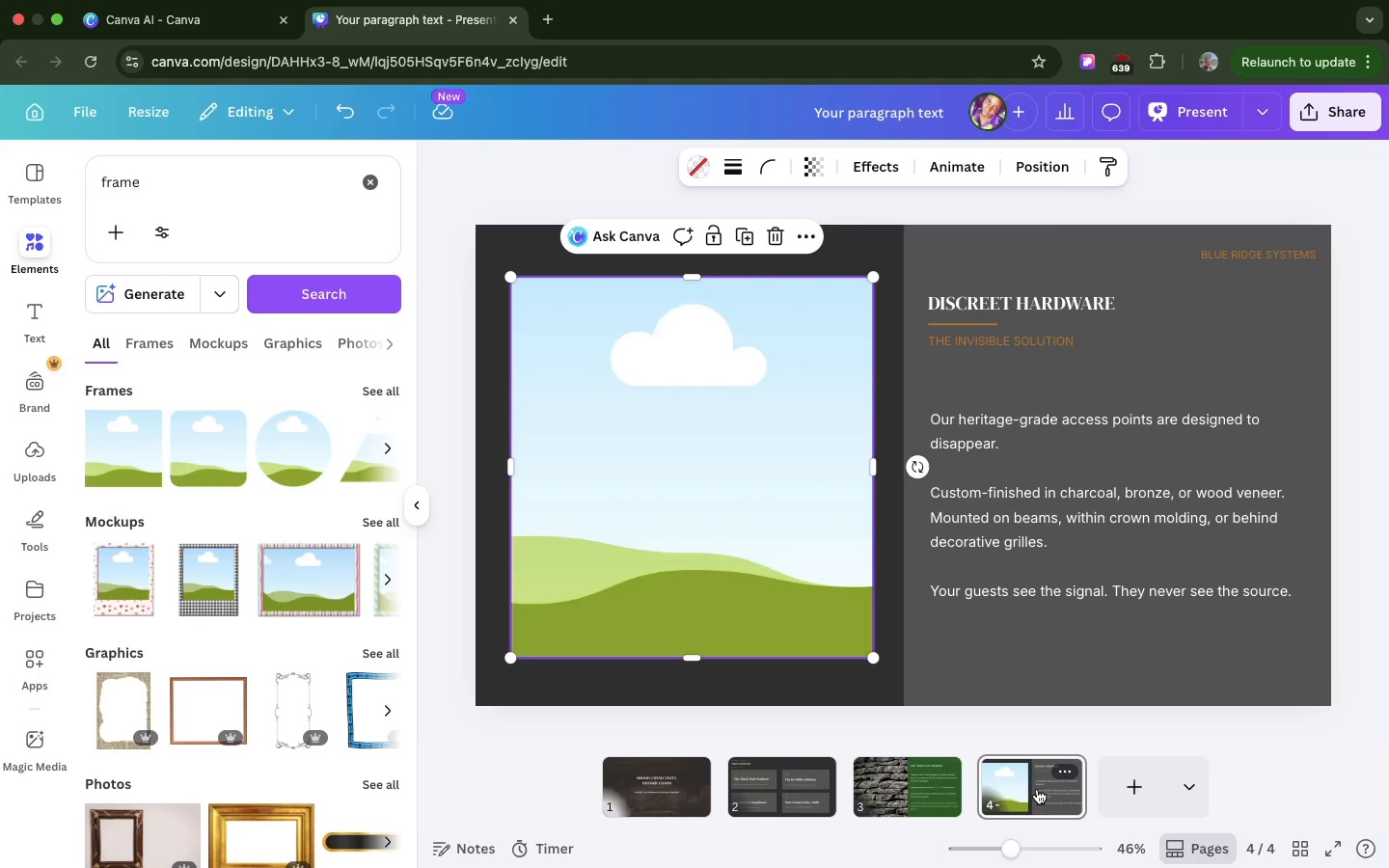 
wait(23.19)
 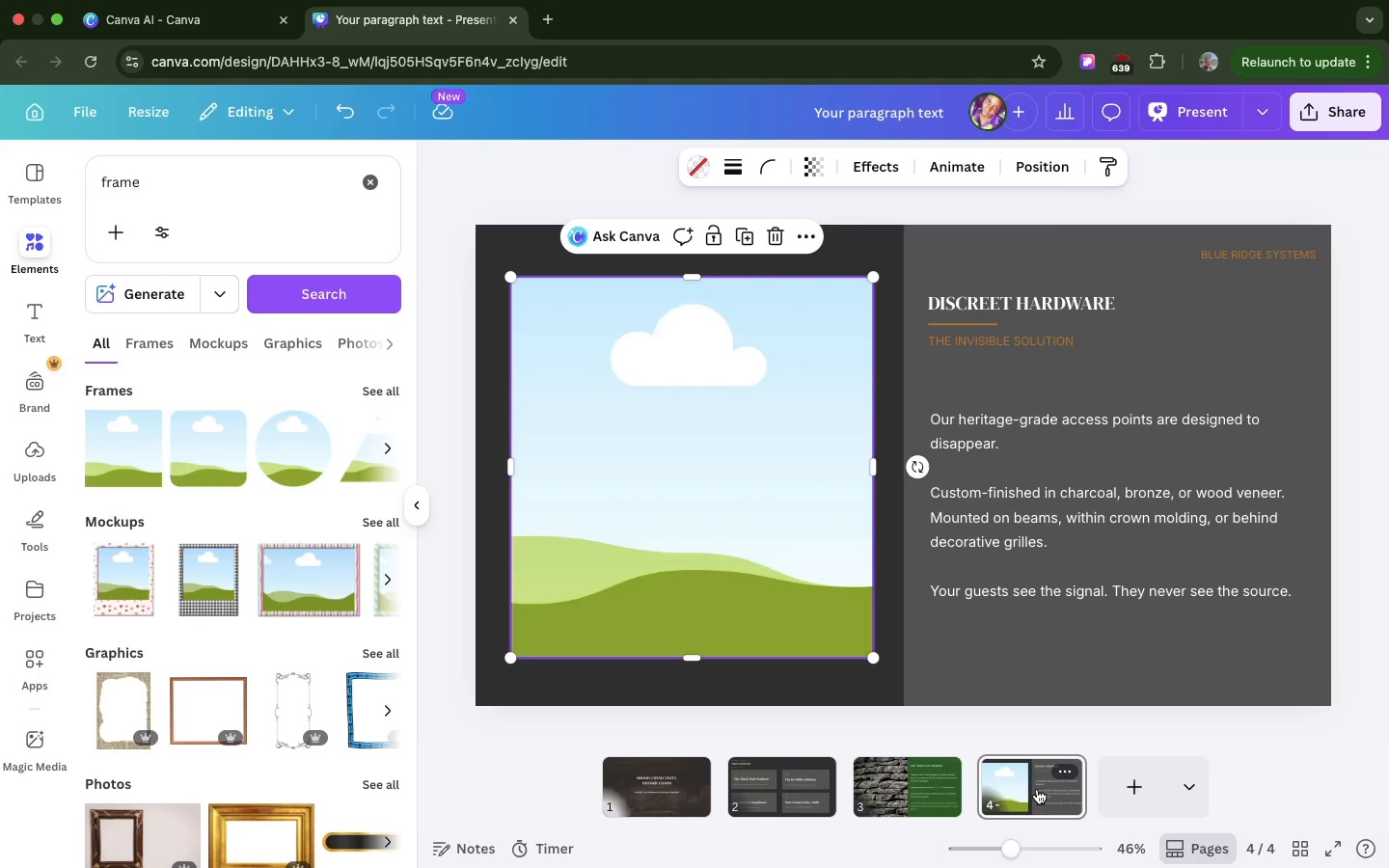 
left_click([793, 787])
 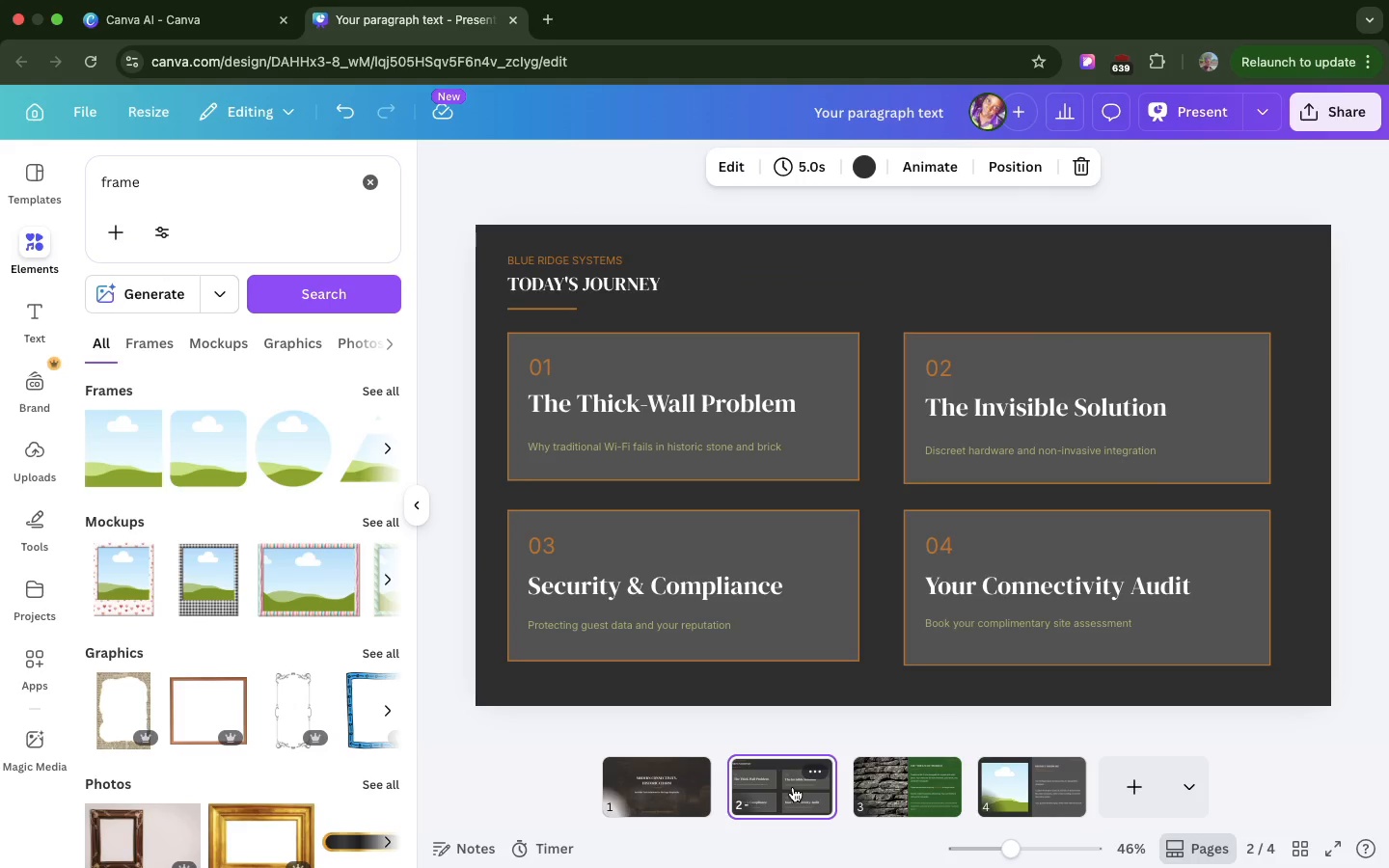 
right_click([793, 787])
 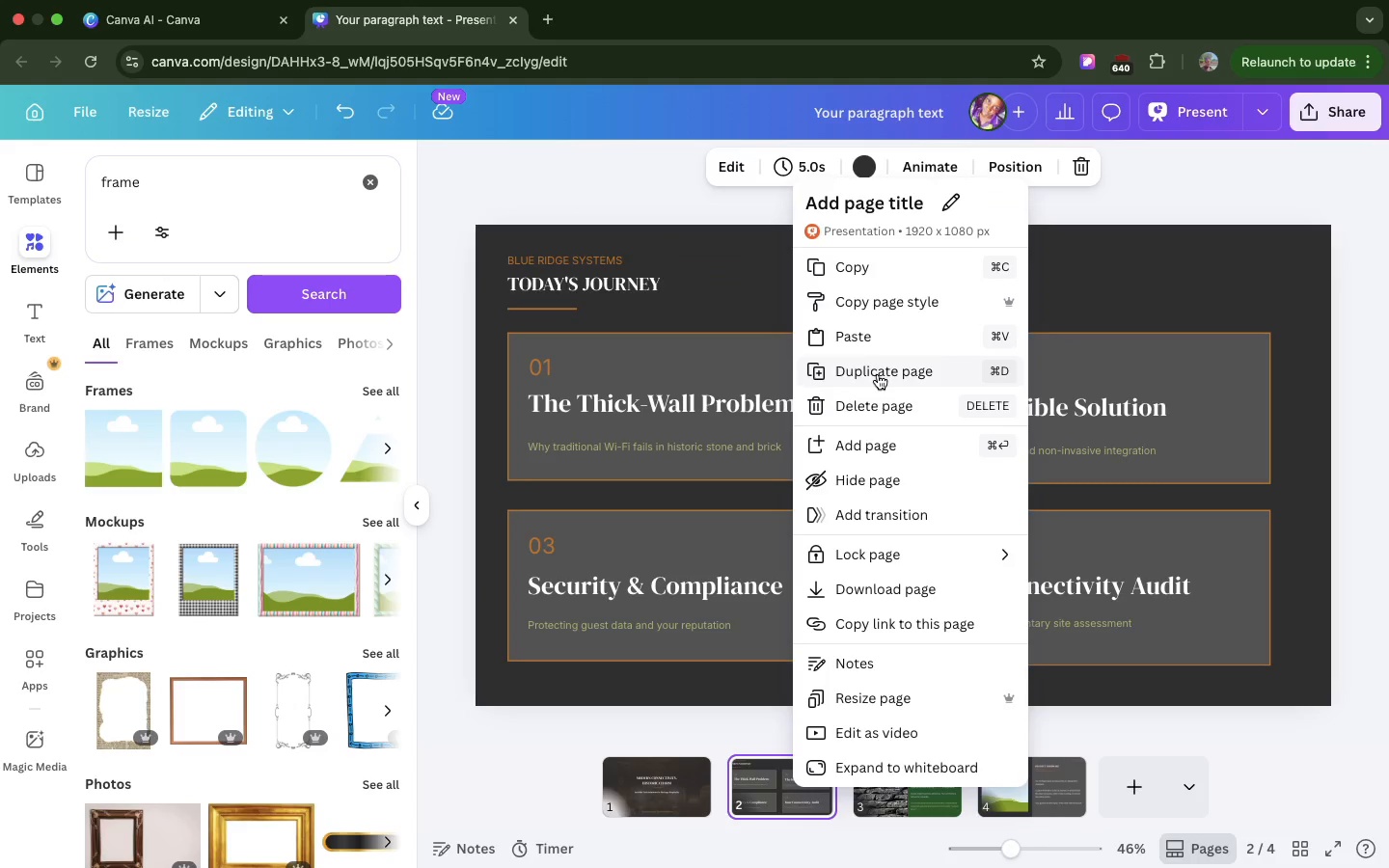 
left_click([878, 374])
 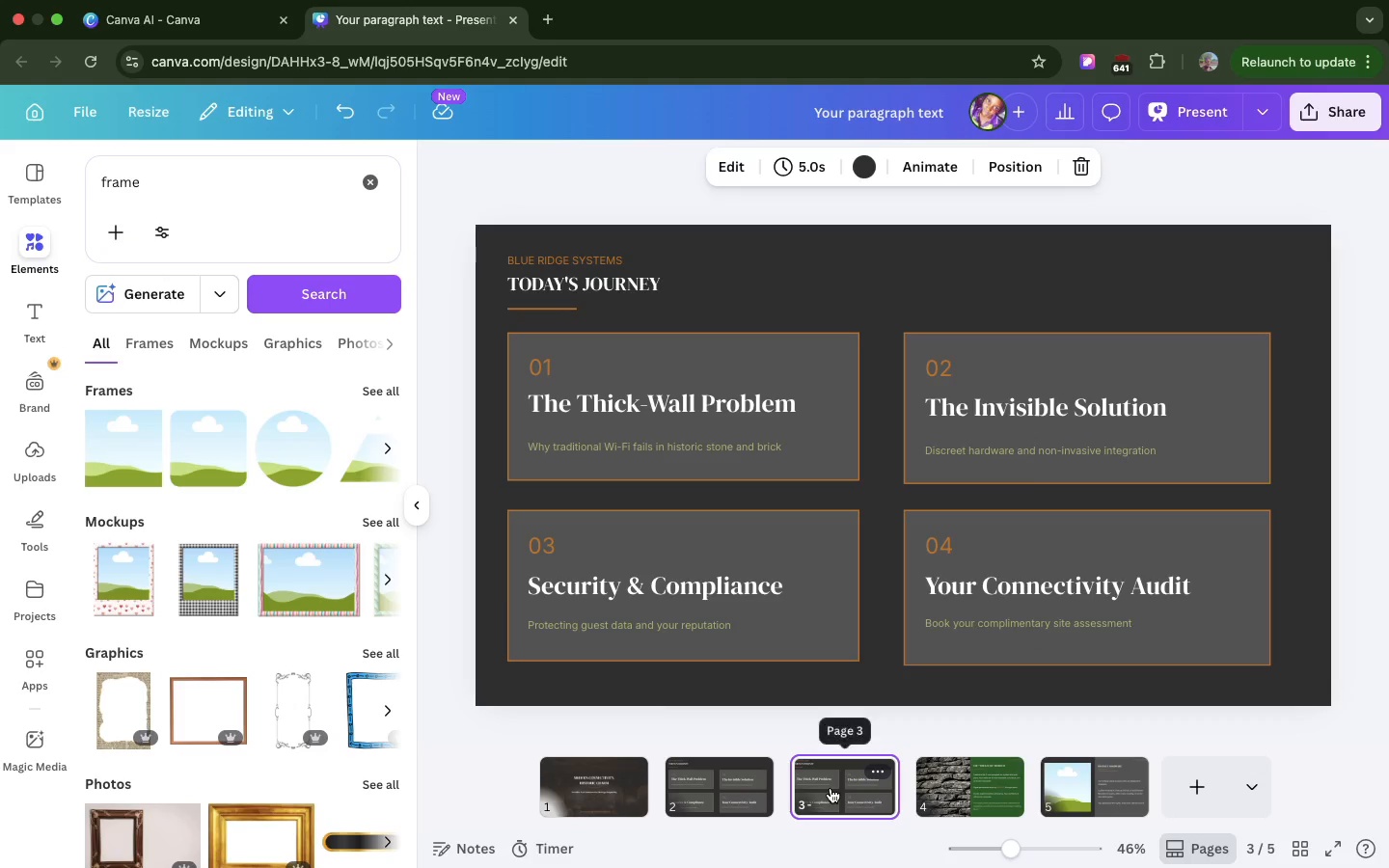 
left_click_drag(start_coordinate=[831, 788], to_coordinate=[972, 785])
 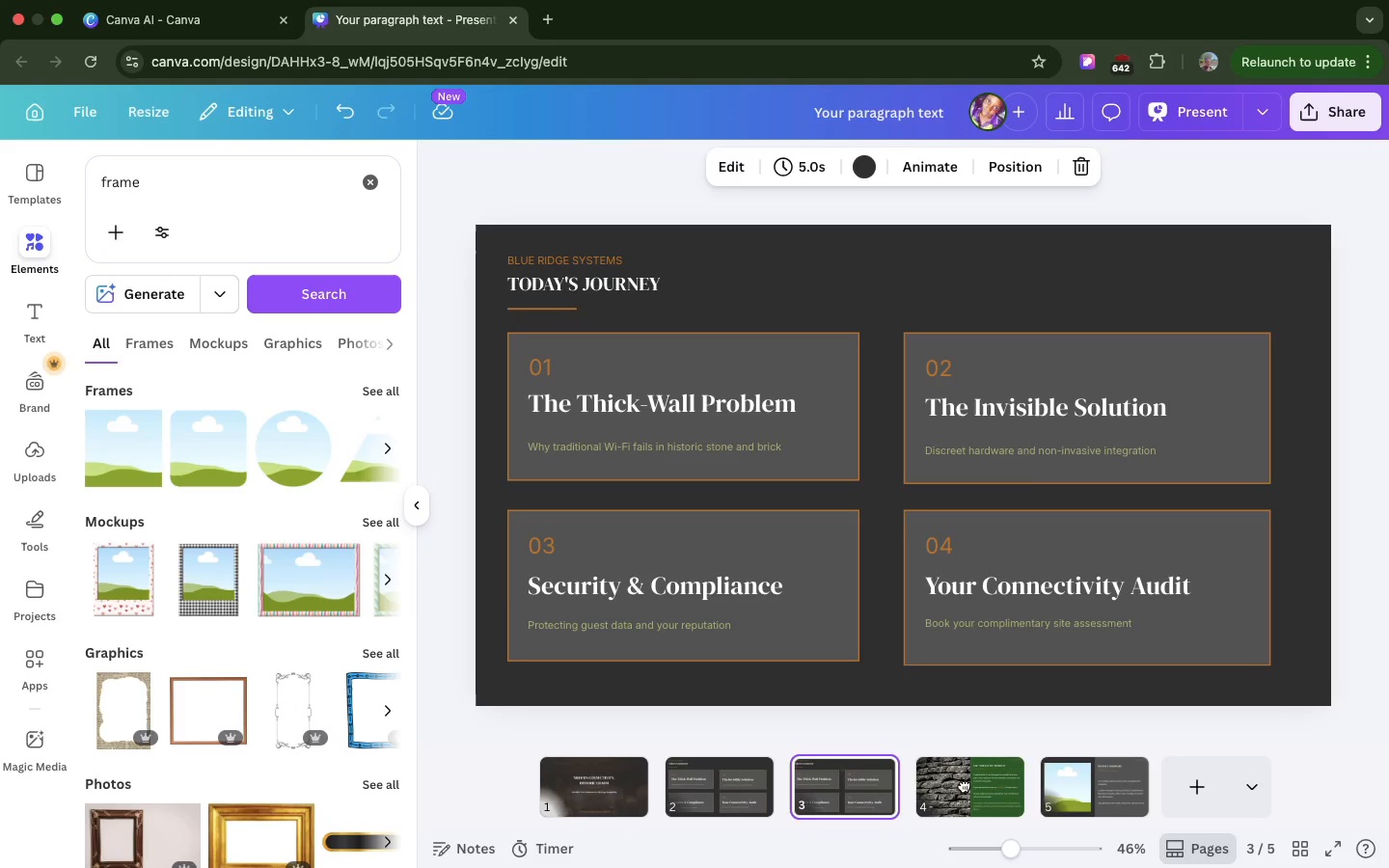 
left_click_drag(start_coordinate=[973, 785], to_coordinate=[861, 785])
 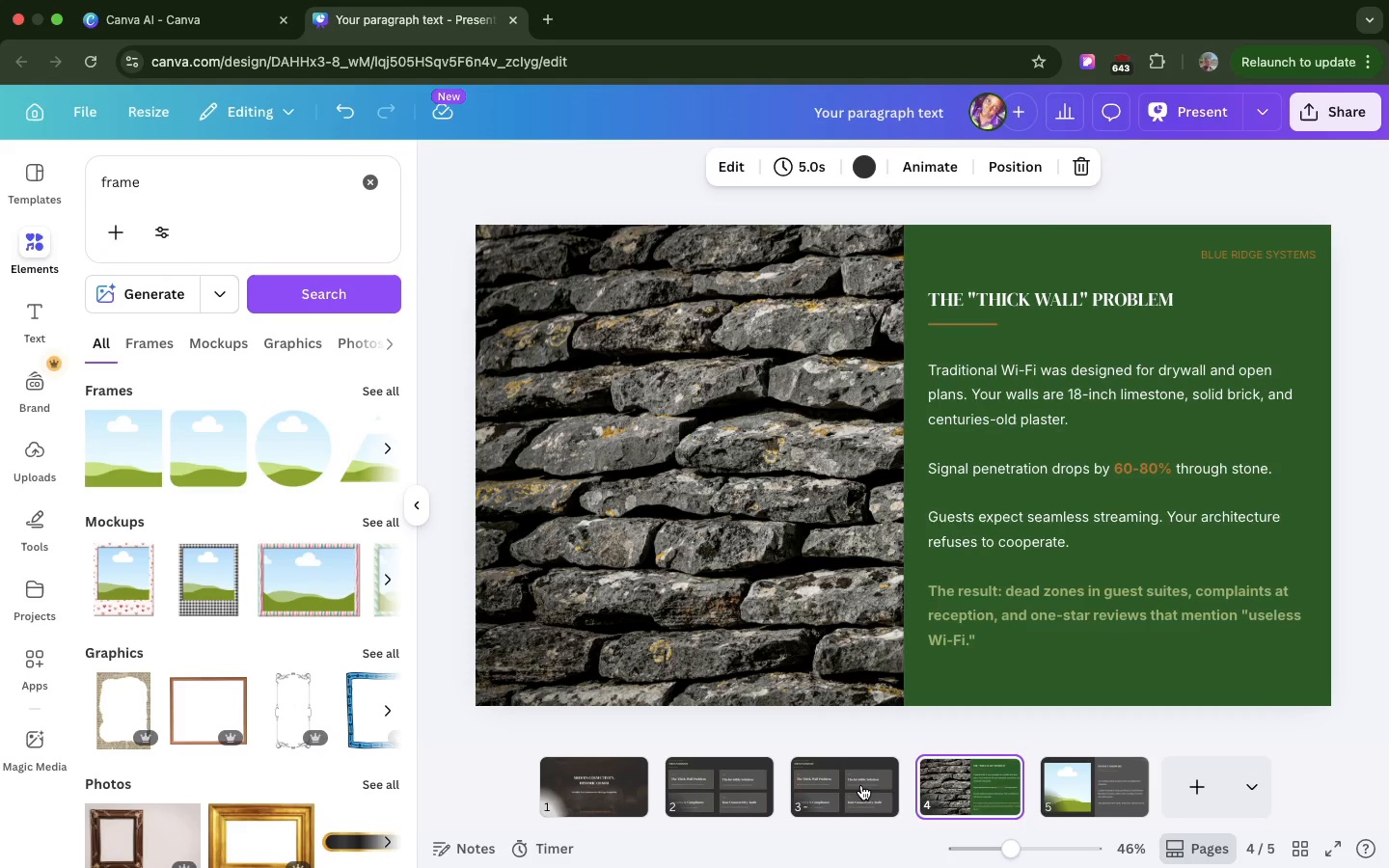 
left_click_drag(start_coordinate=[861, 785], to_coordinate=[1013, 773])
 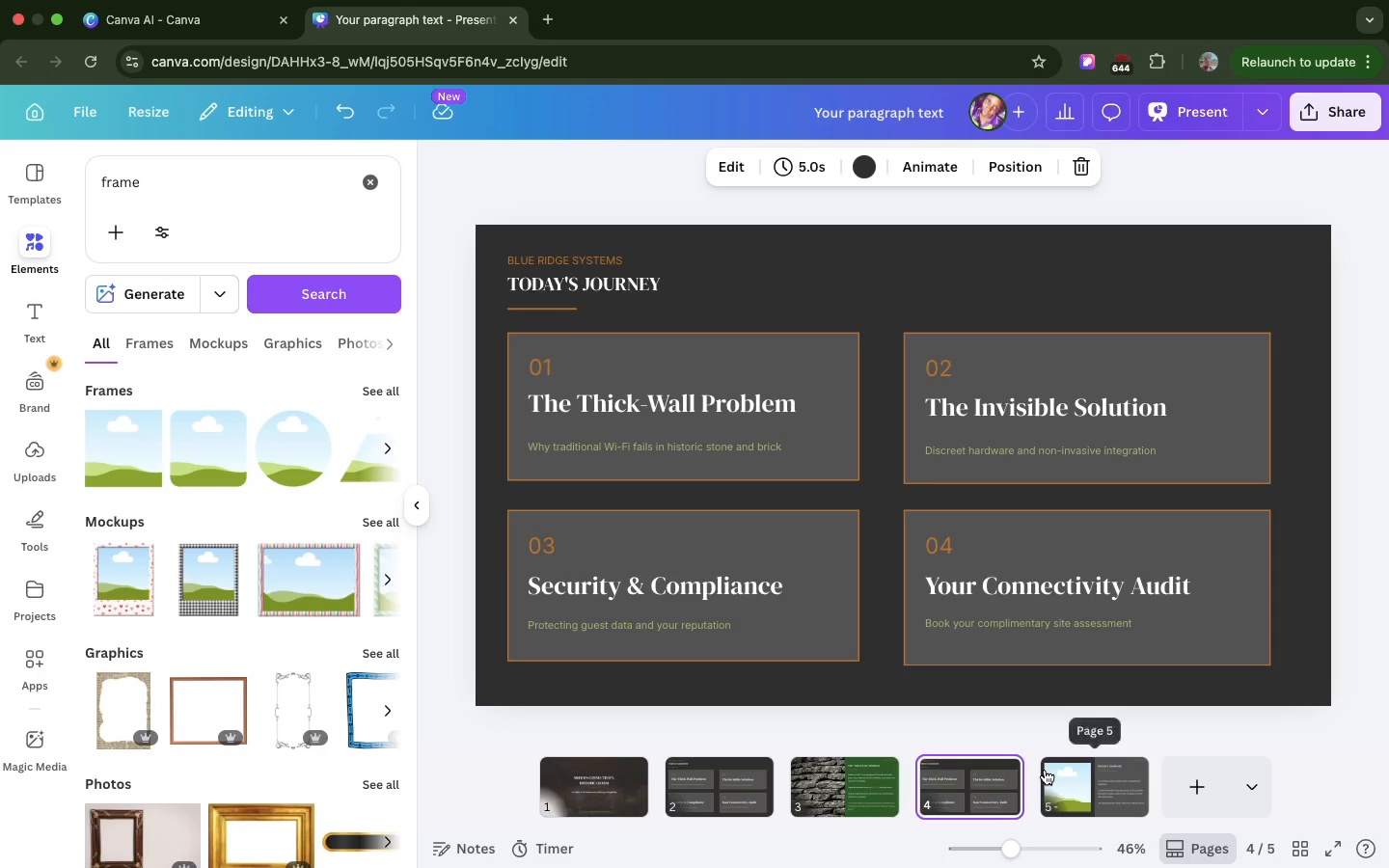 
left_click_drag(start_coordinate=[1056, 773], to_coordinate=[939, 780])
 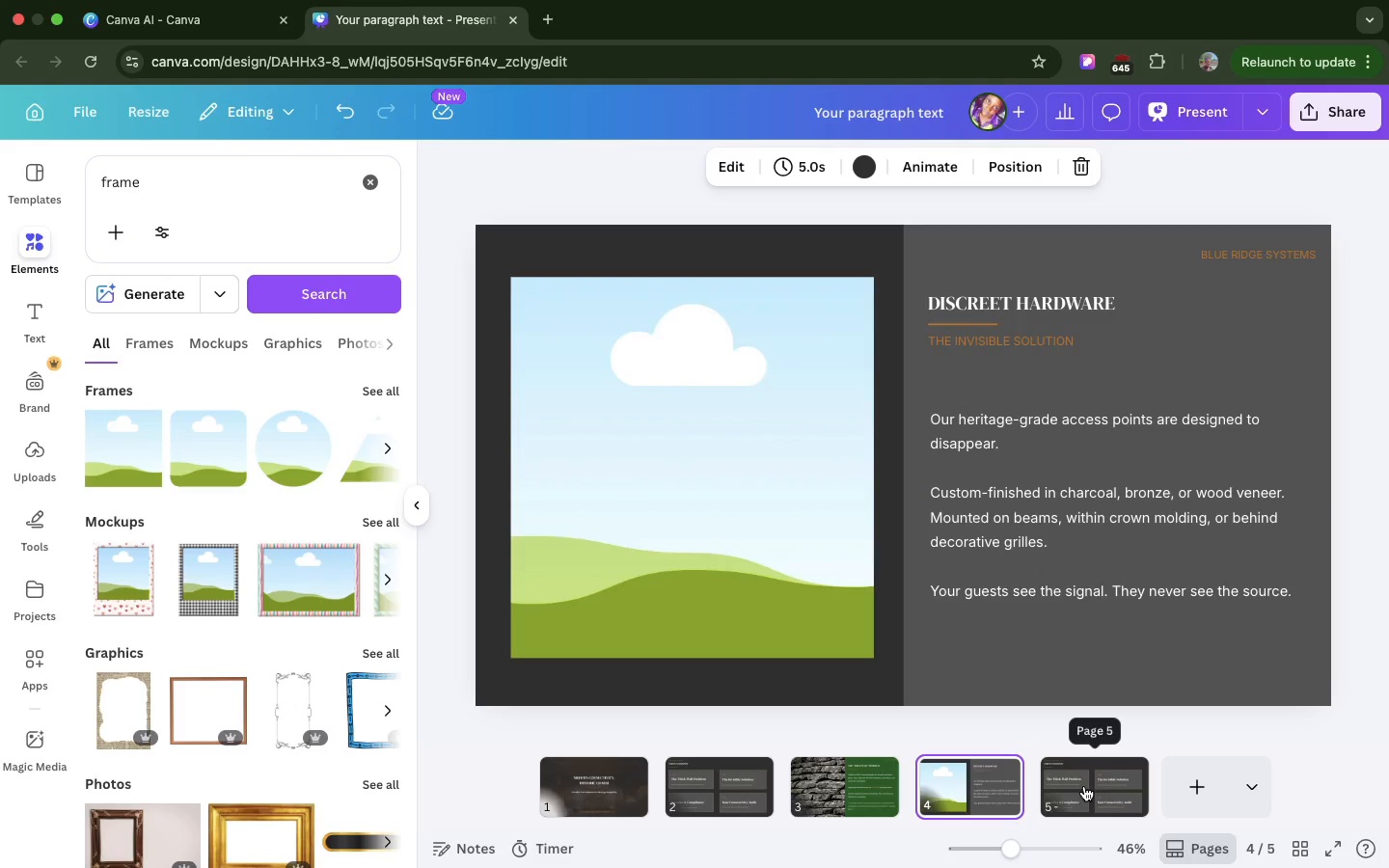 
wait(6.25)
 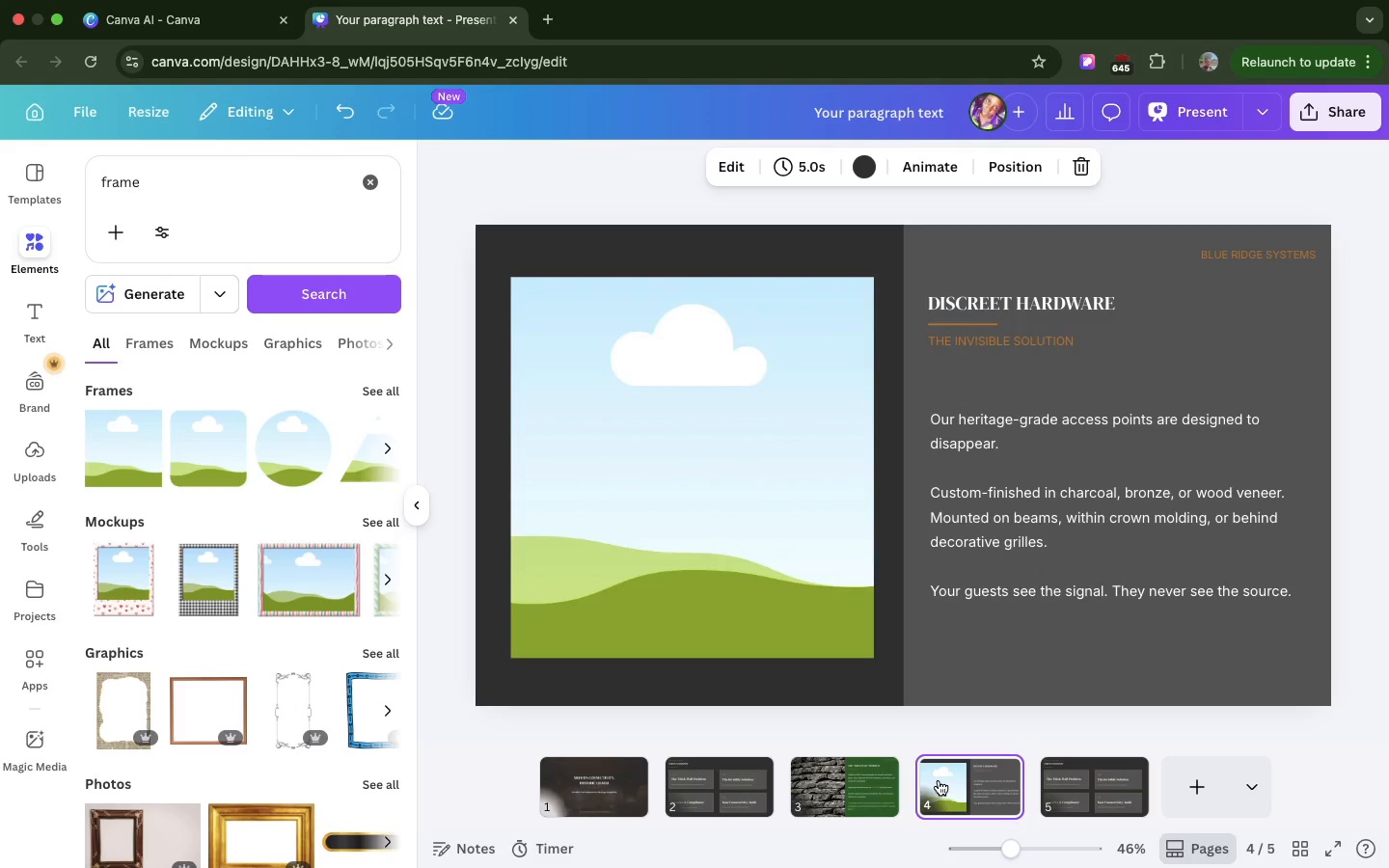 
left_click([1084, 786])
 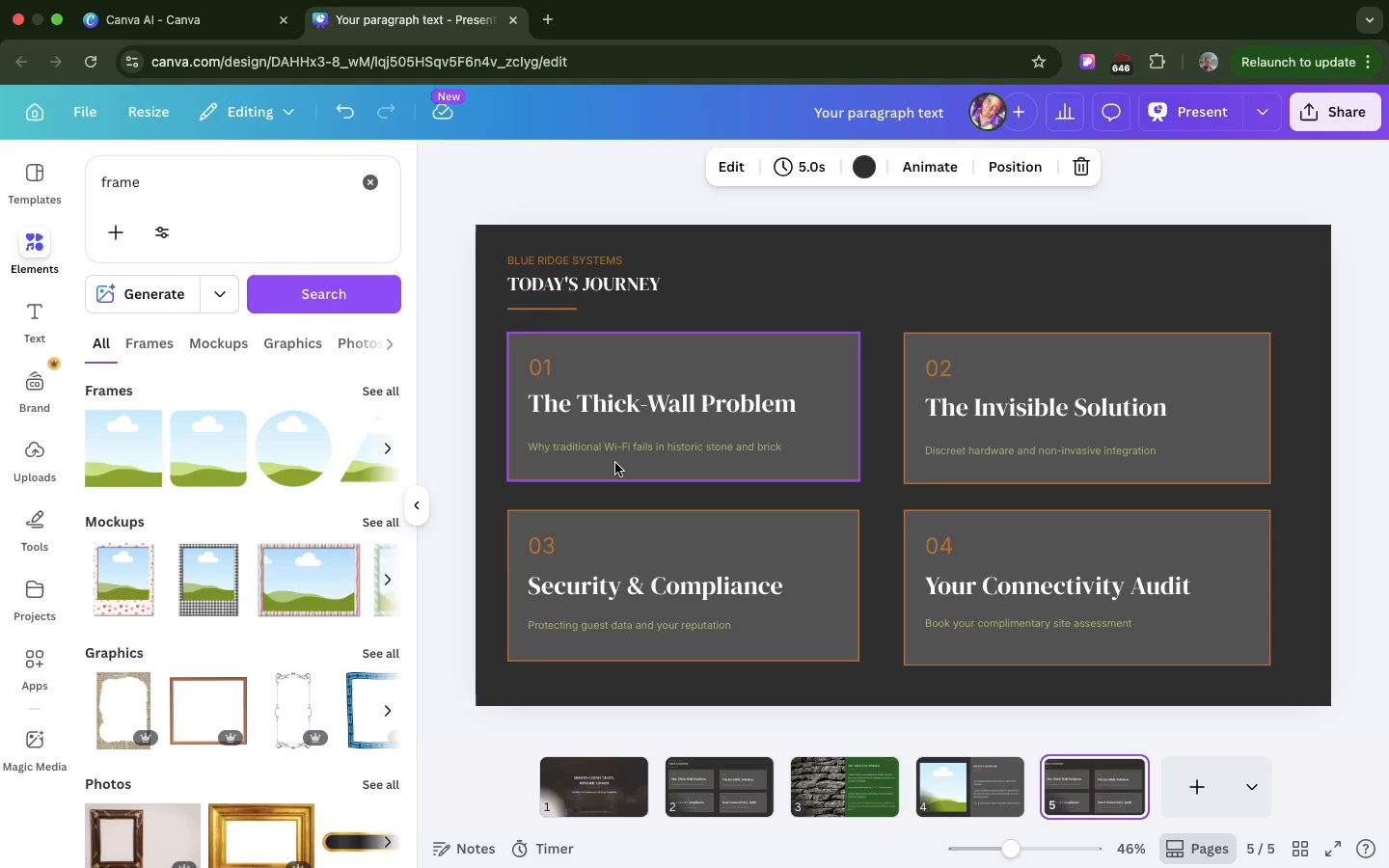 
wait(6.55)
 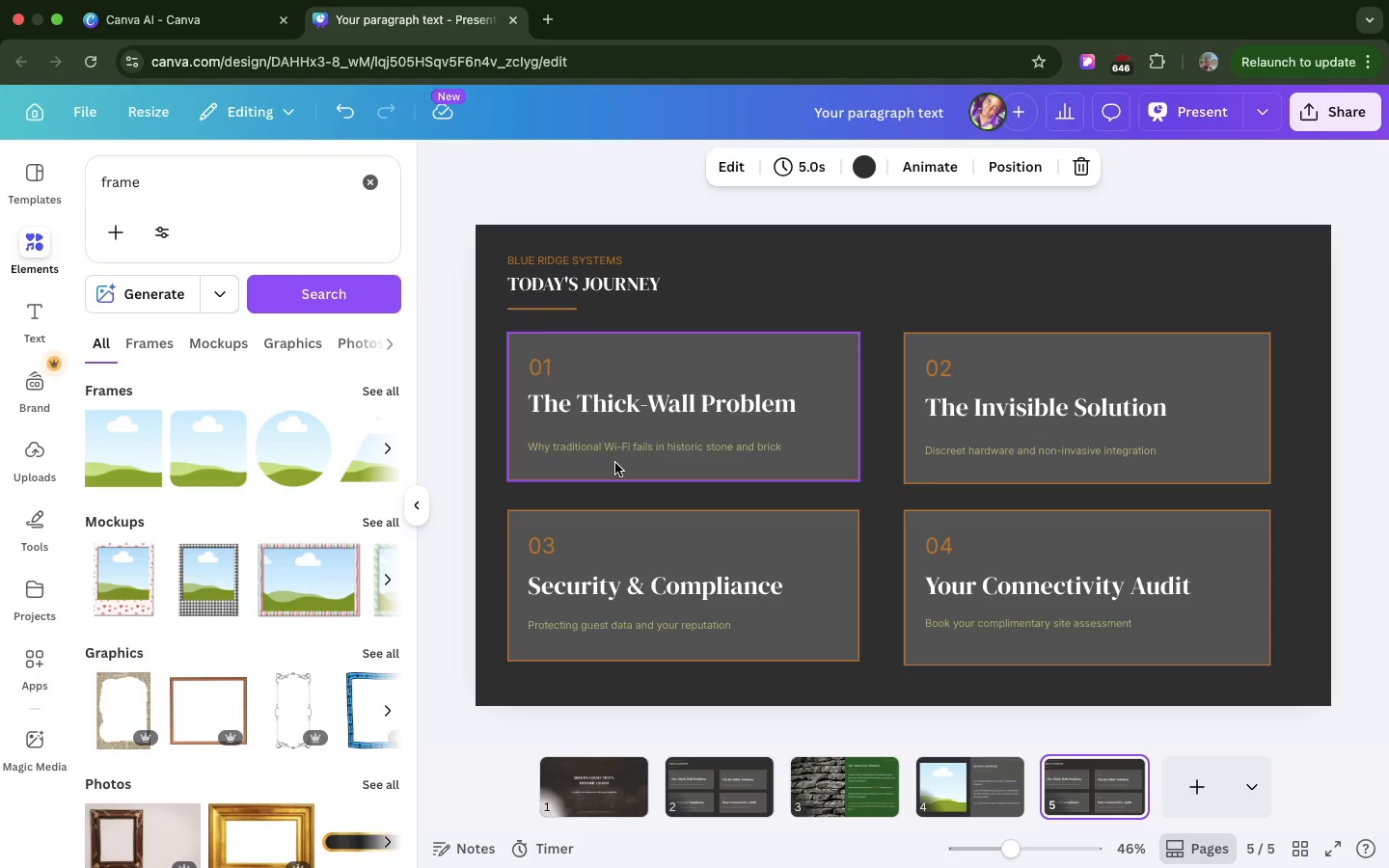 
double_click([596, 281])
 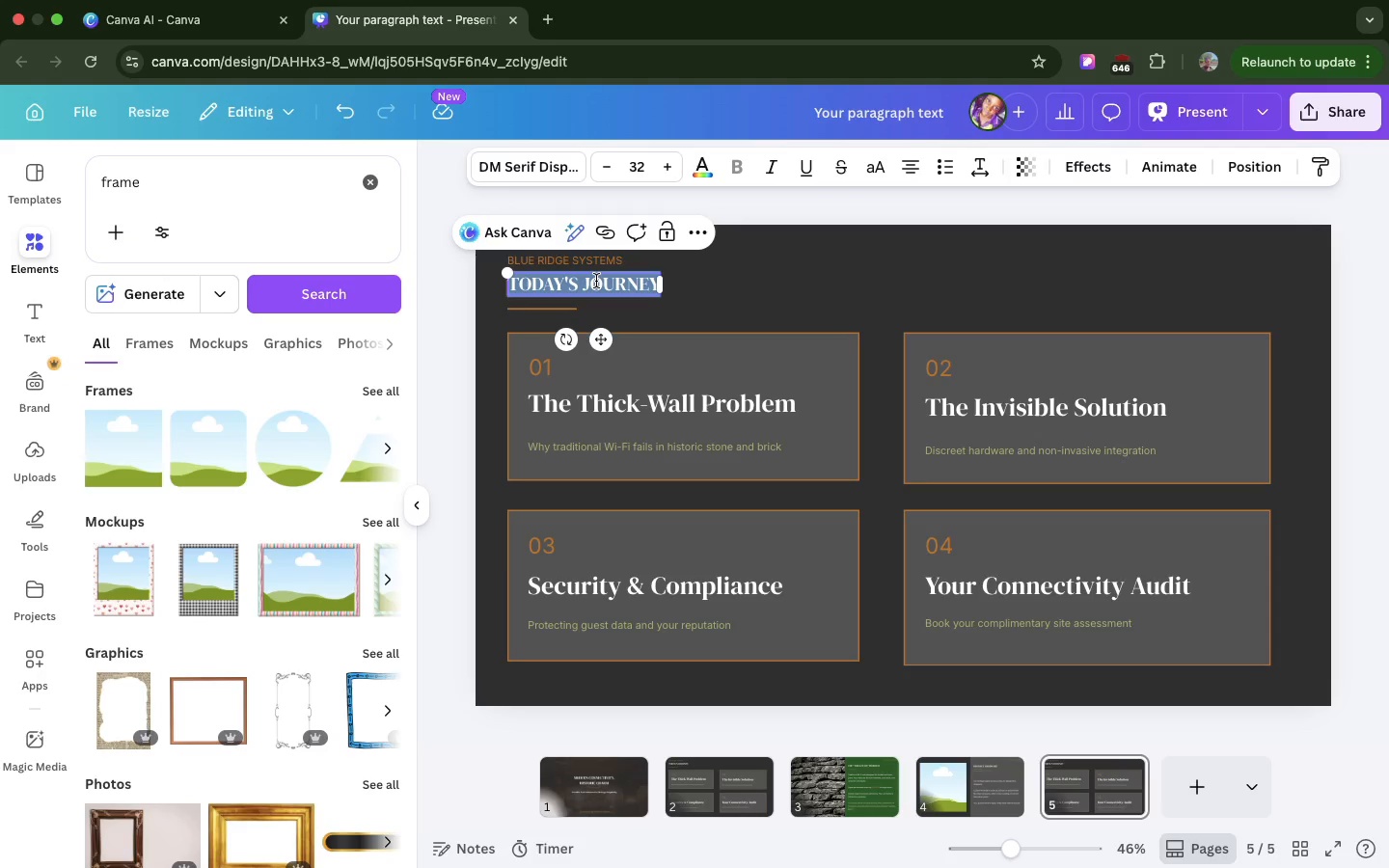 
triple_click([596, 281])
 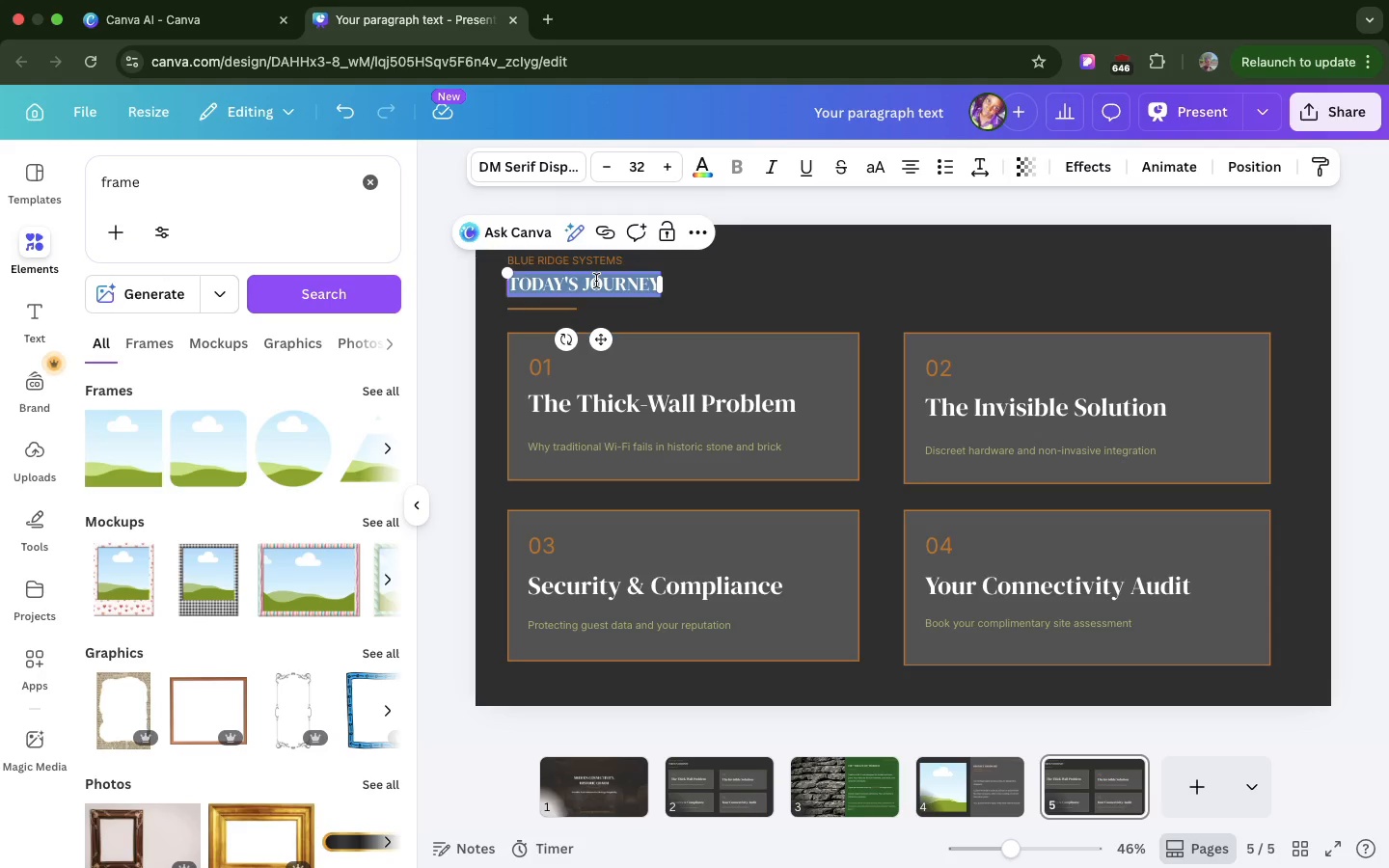 
key(Meta+V)
 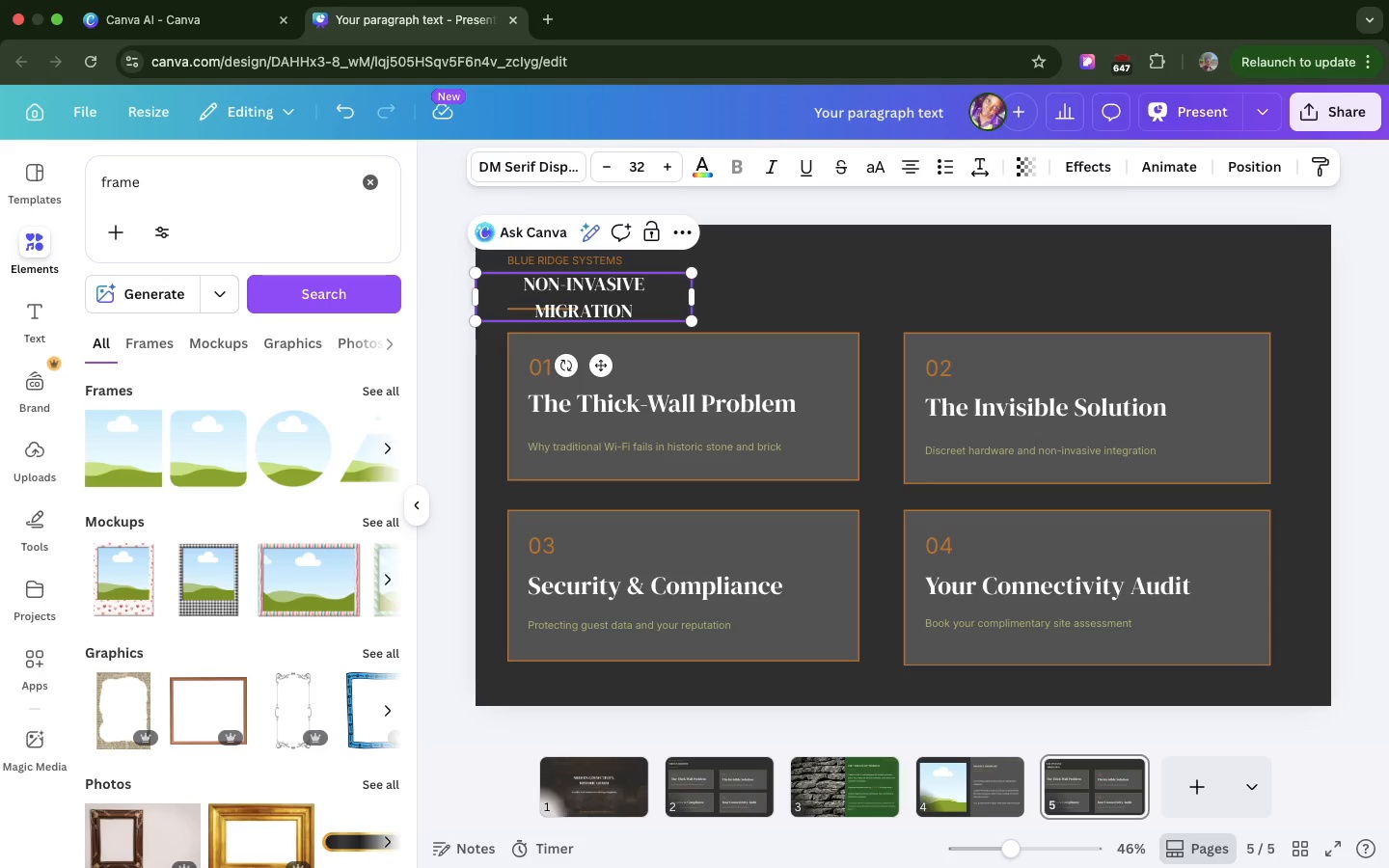 
key(Backspace)
 